 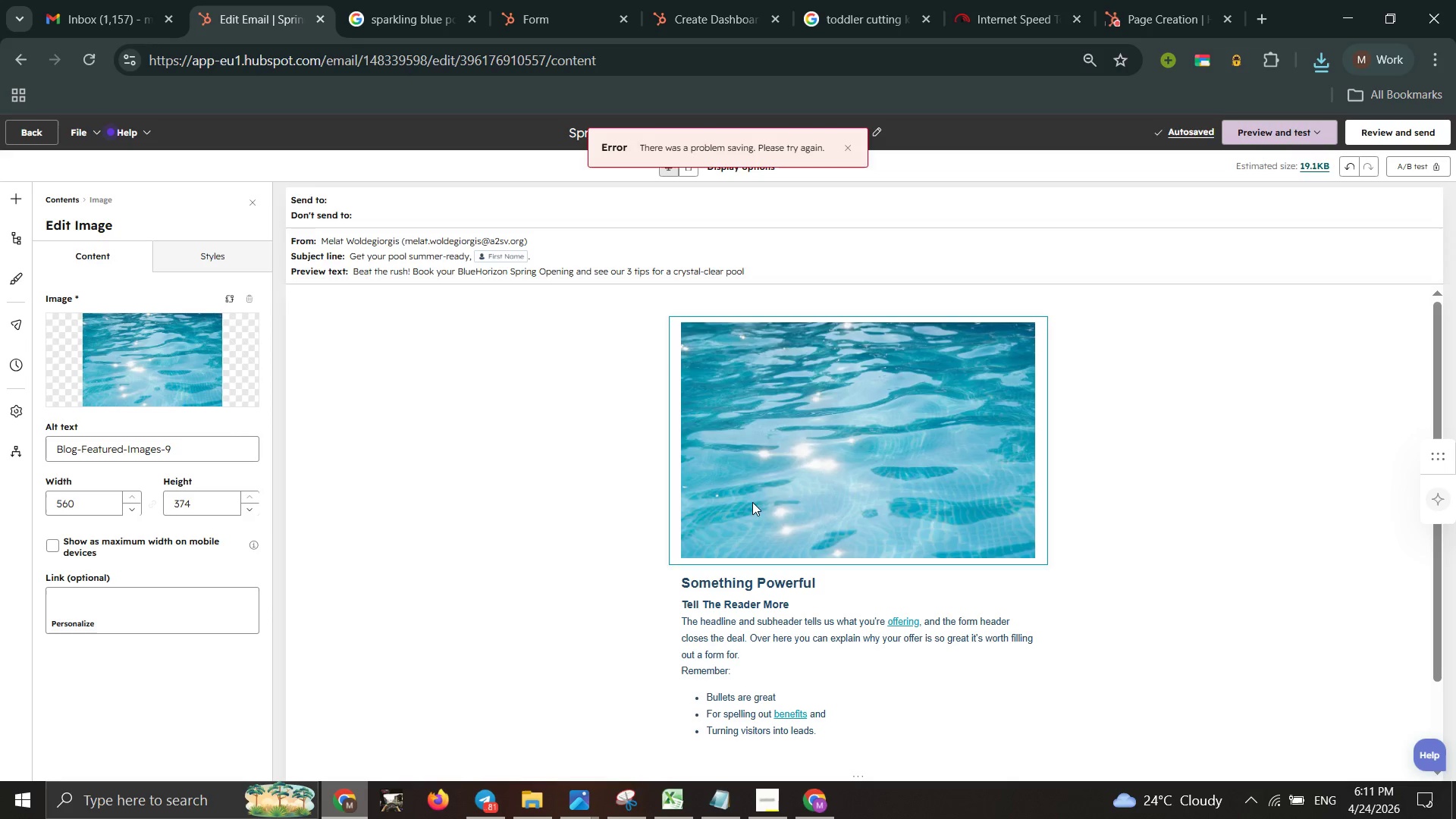 
mouse_move([203, 256])
 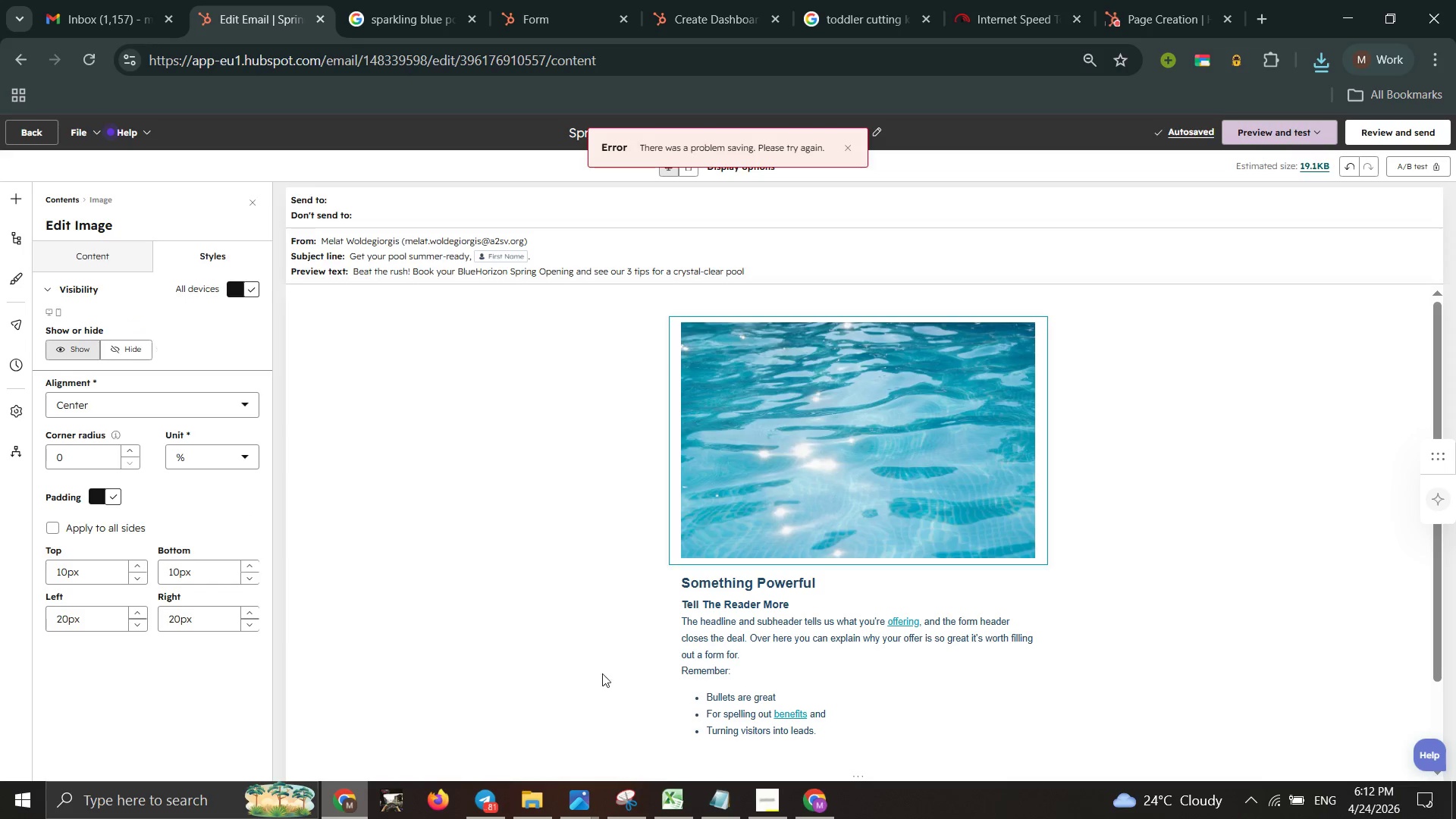 
left_click([758, 675])
 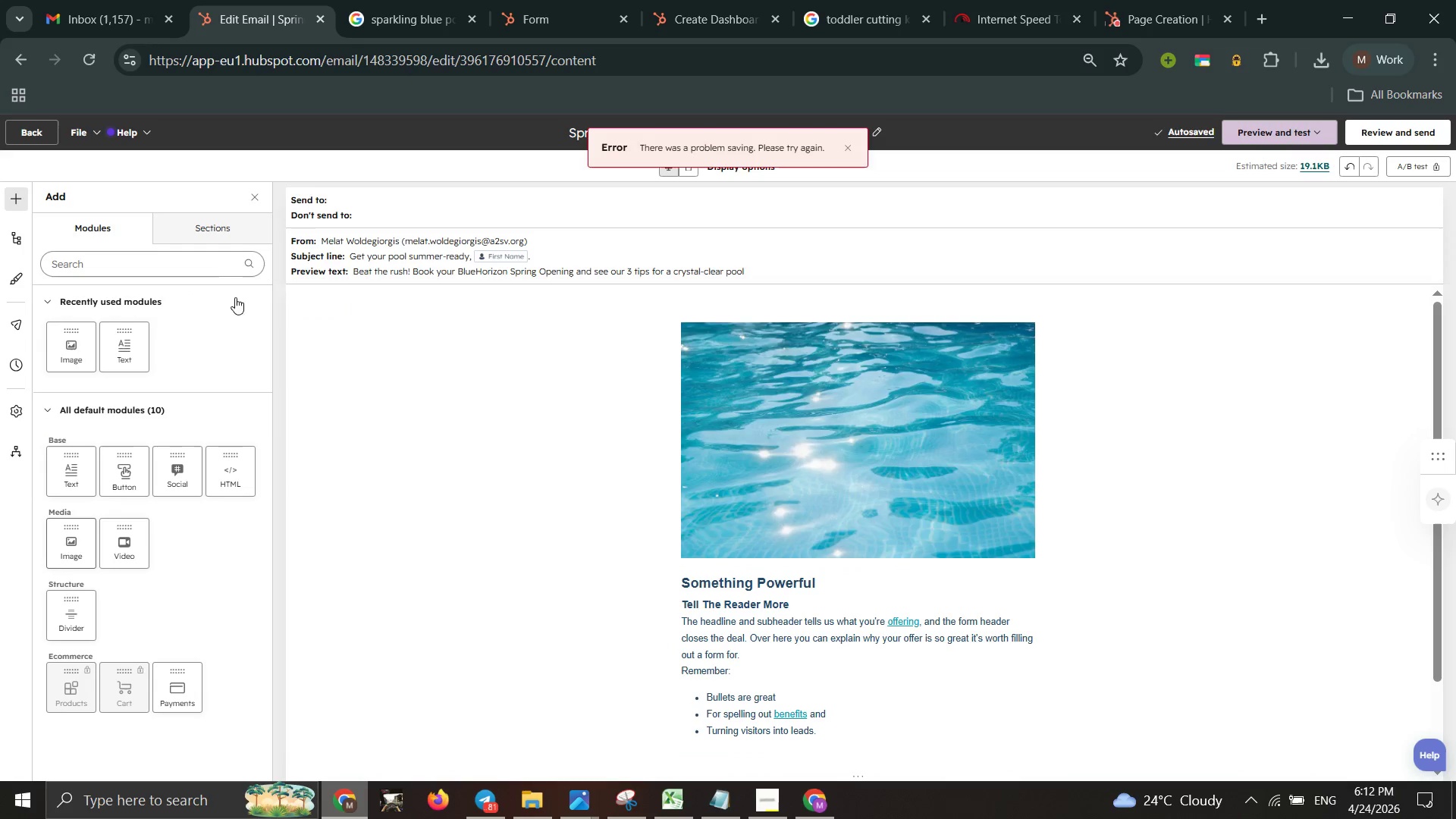 
left_click([206, 228])
 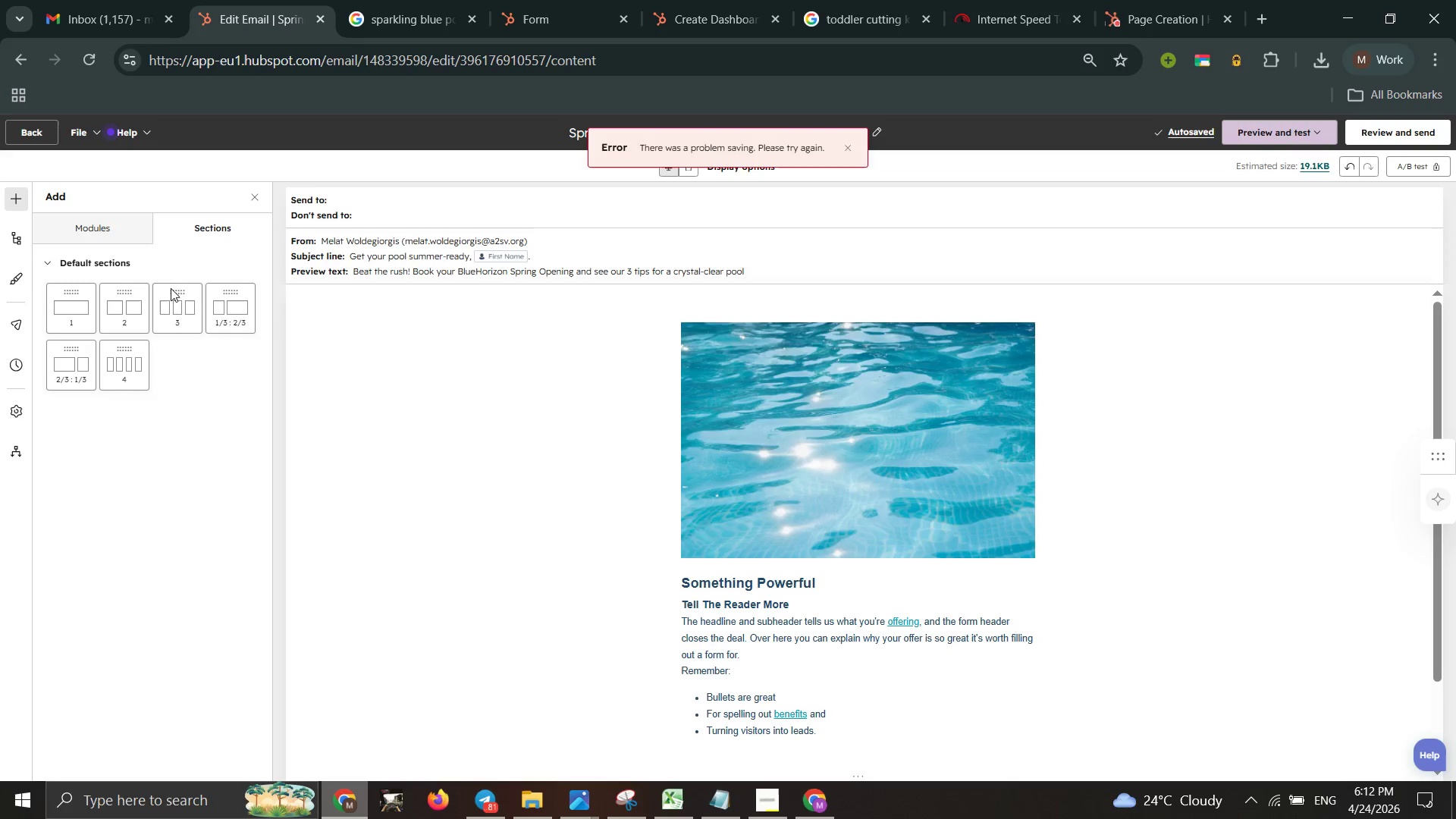 
left_click([118, 231])
 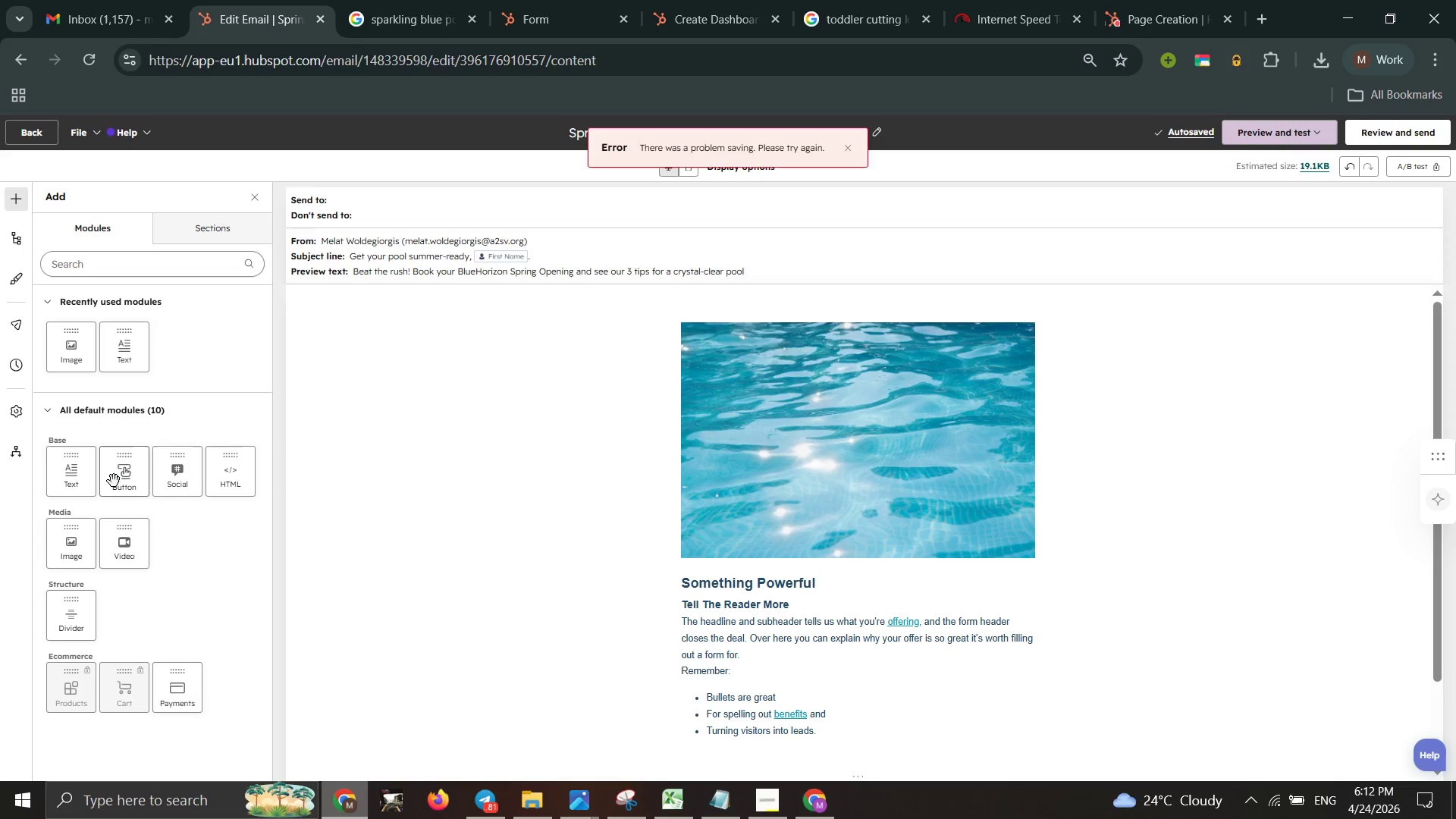 
scroll: coordinate [109, 512], scroll_direction: down, amount: 1.0
 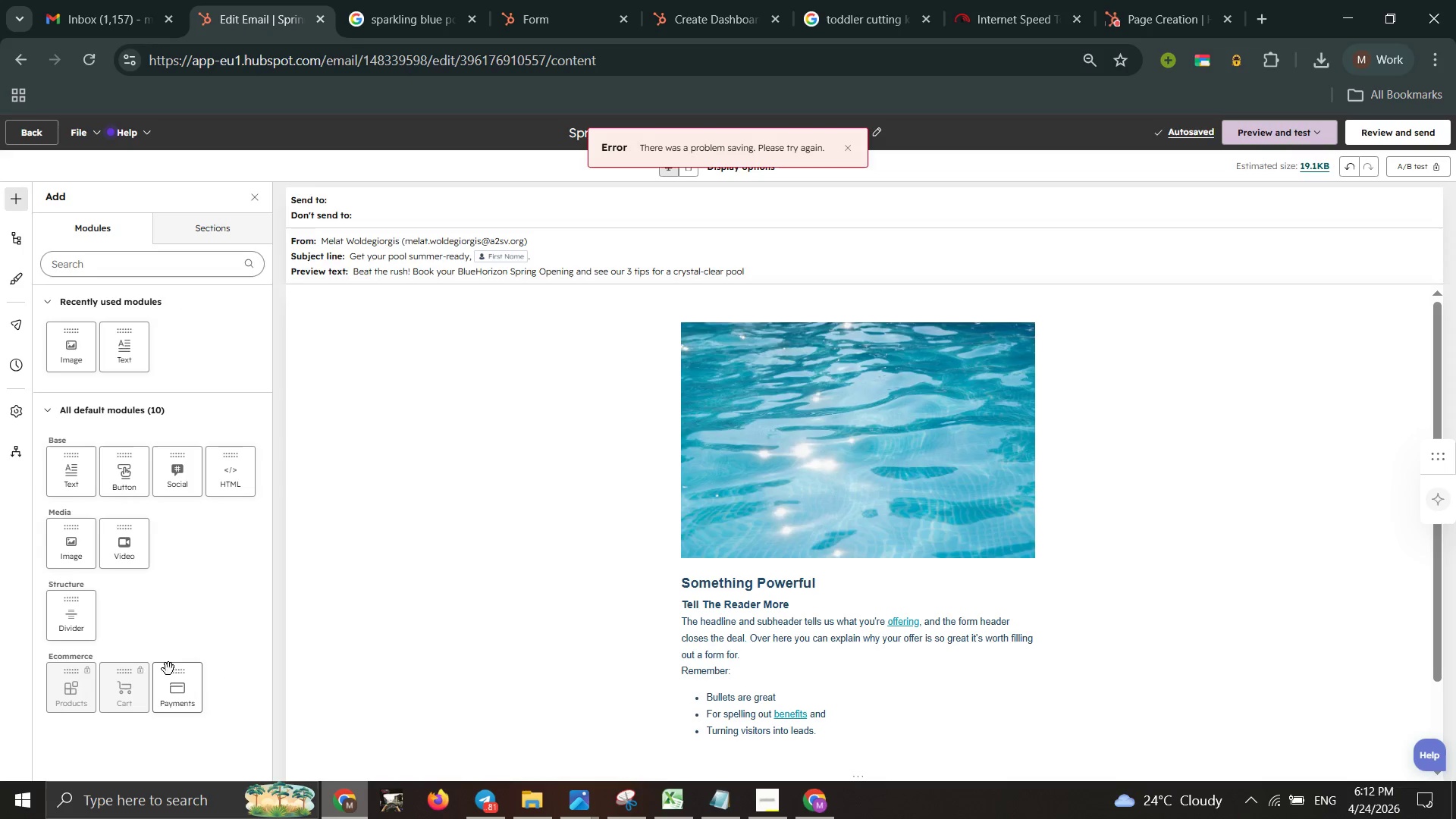 
scroll: coordinate [153, 648], scroll_direction: up, amount: 1.0
 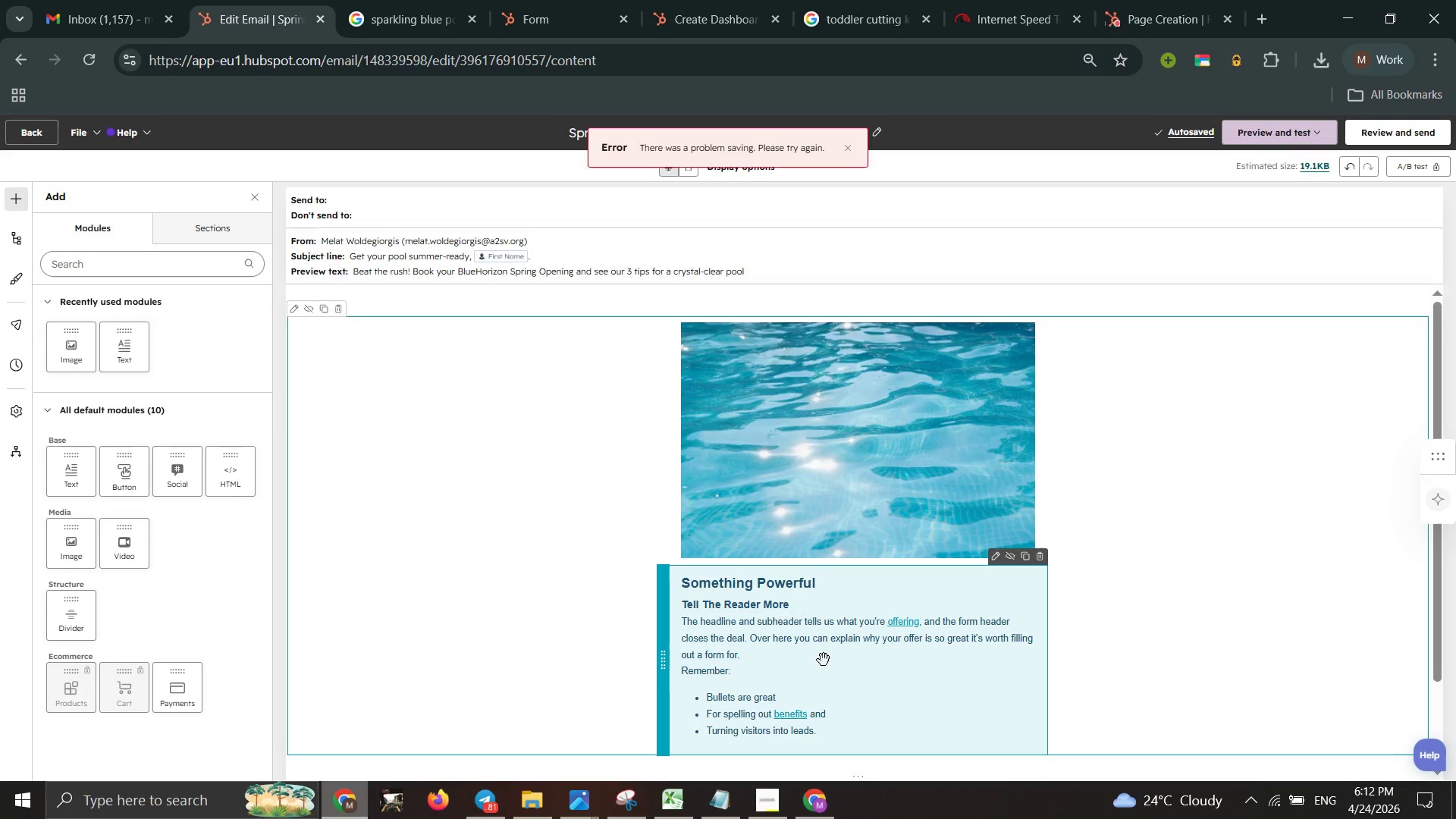 
wait(11.01)
 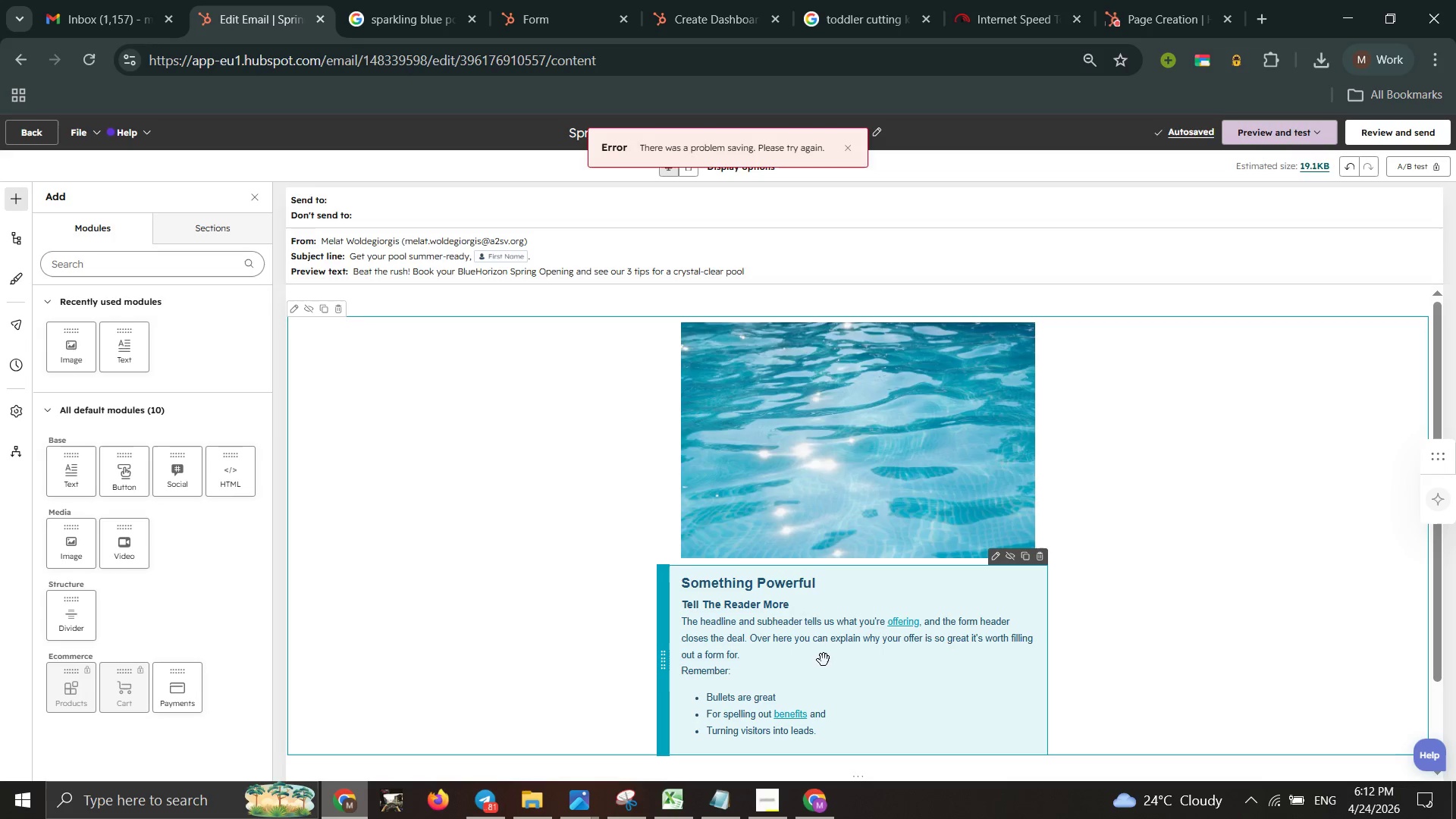 
double_click([643, 563])
 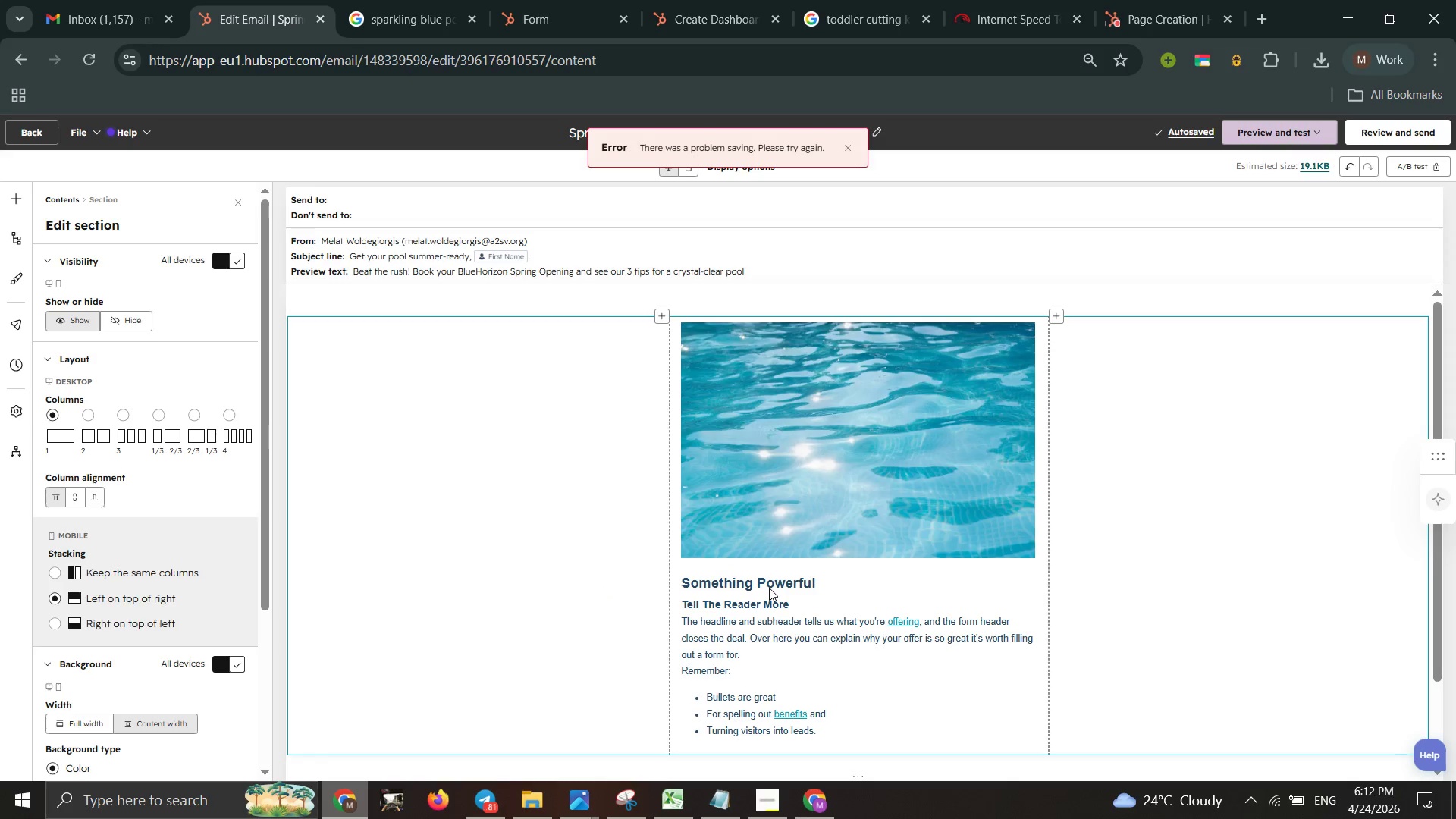 
wait(7.19)
 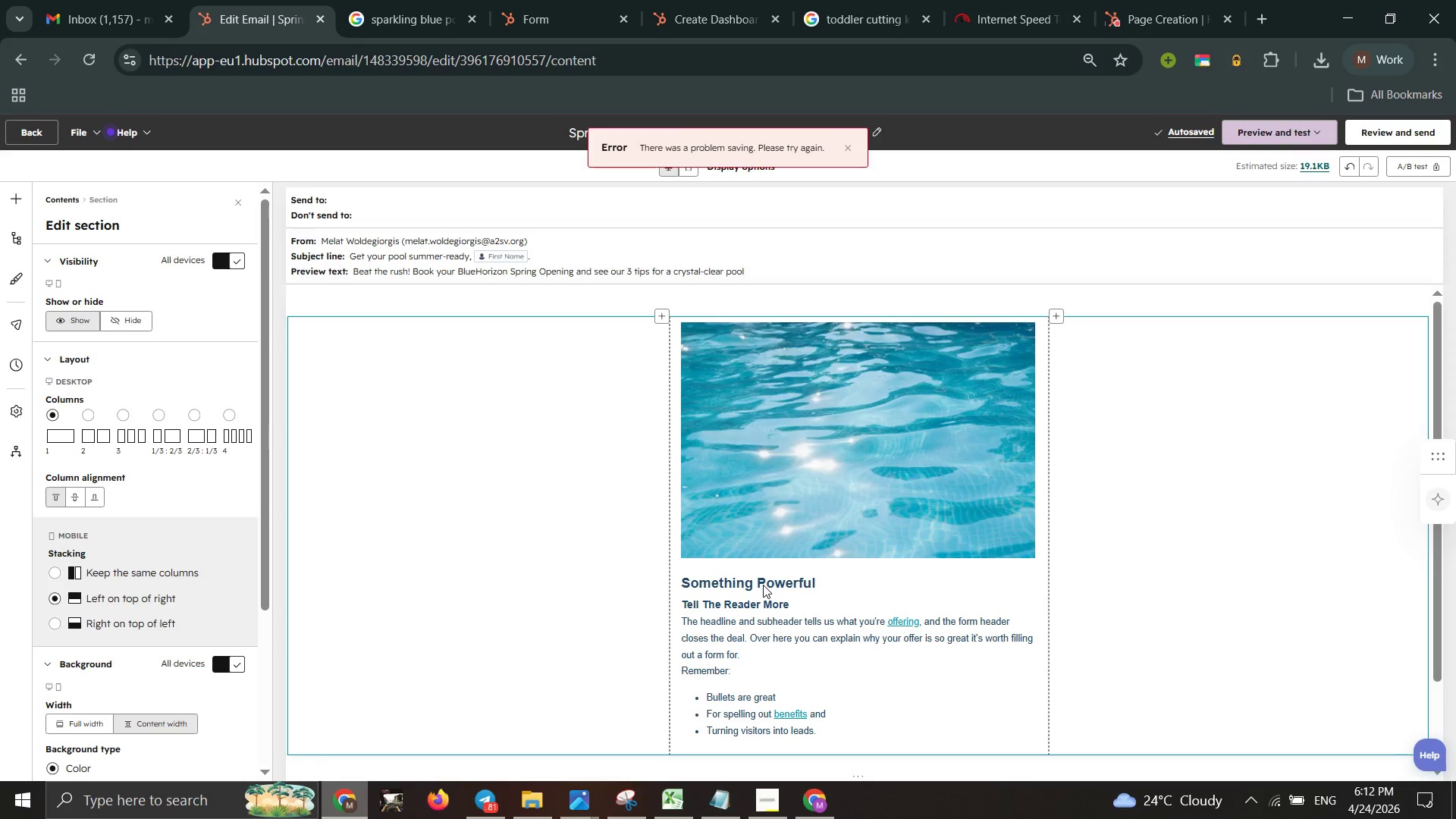 
scroll: coordinate [189, 555], scroll_direction: down, amount: 7.0
 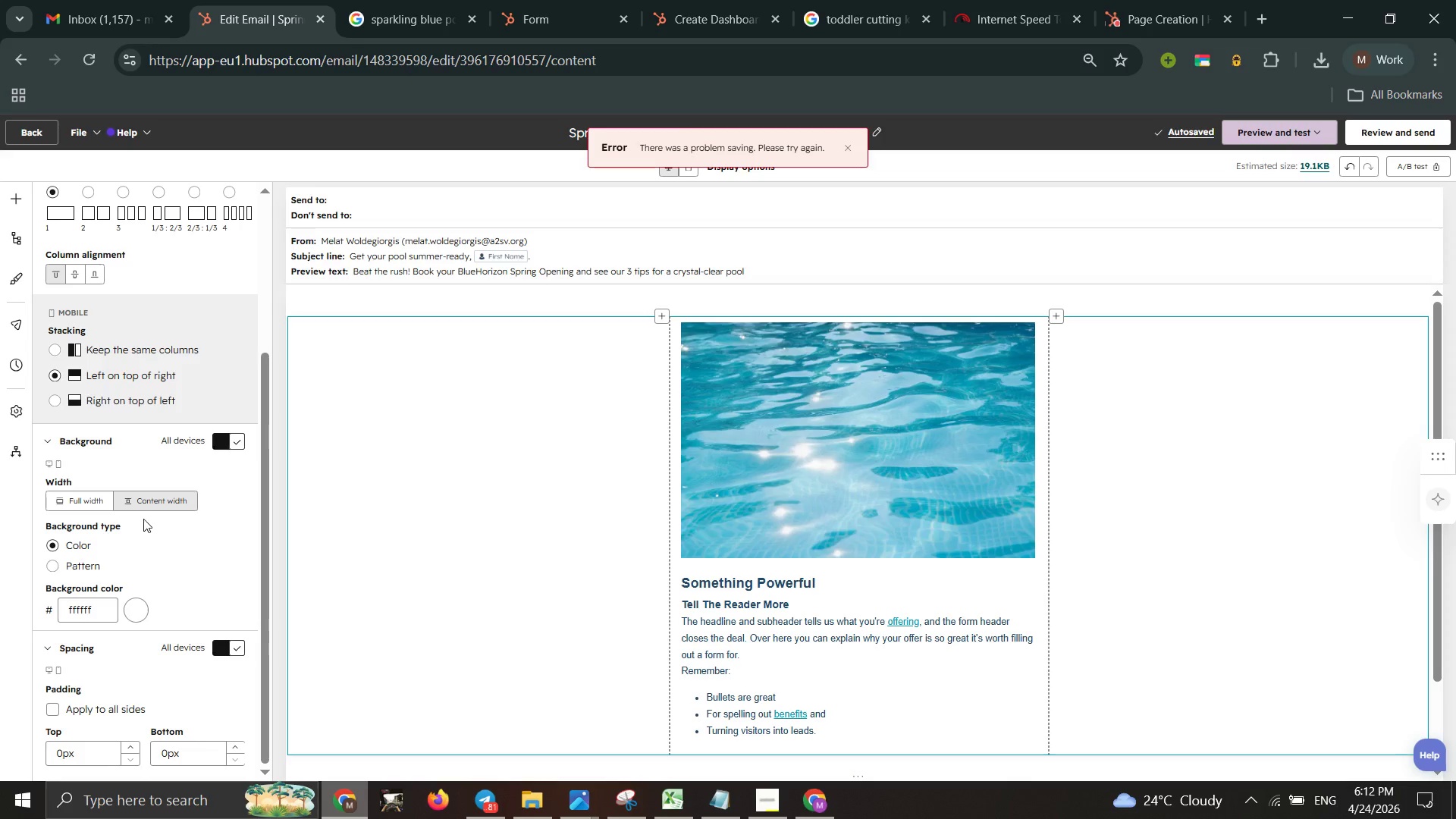 
wait(6.97)
 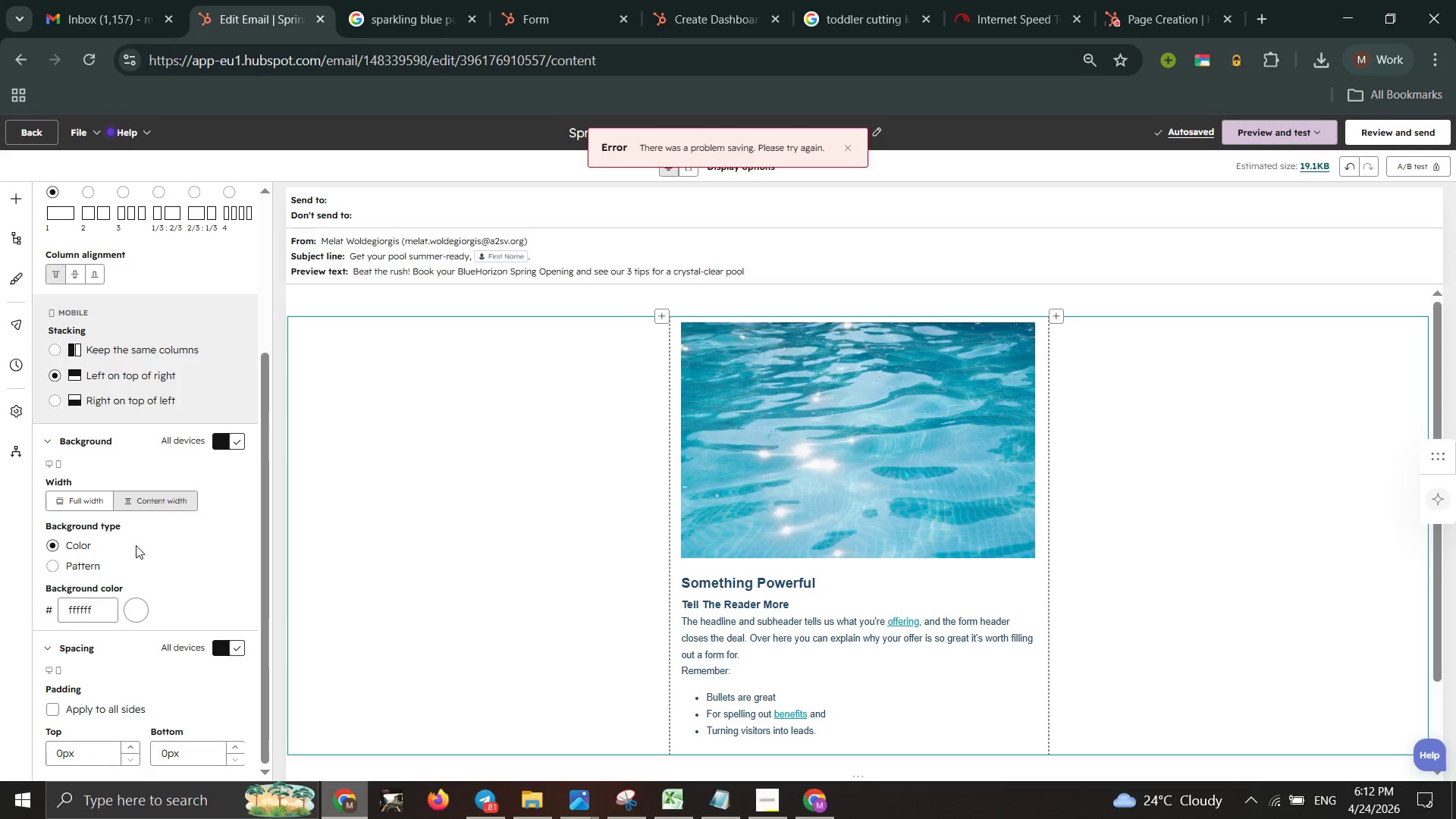 
scroll: coordinate [122, 570], scroll_direction: down, amount: 1.0
 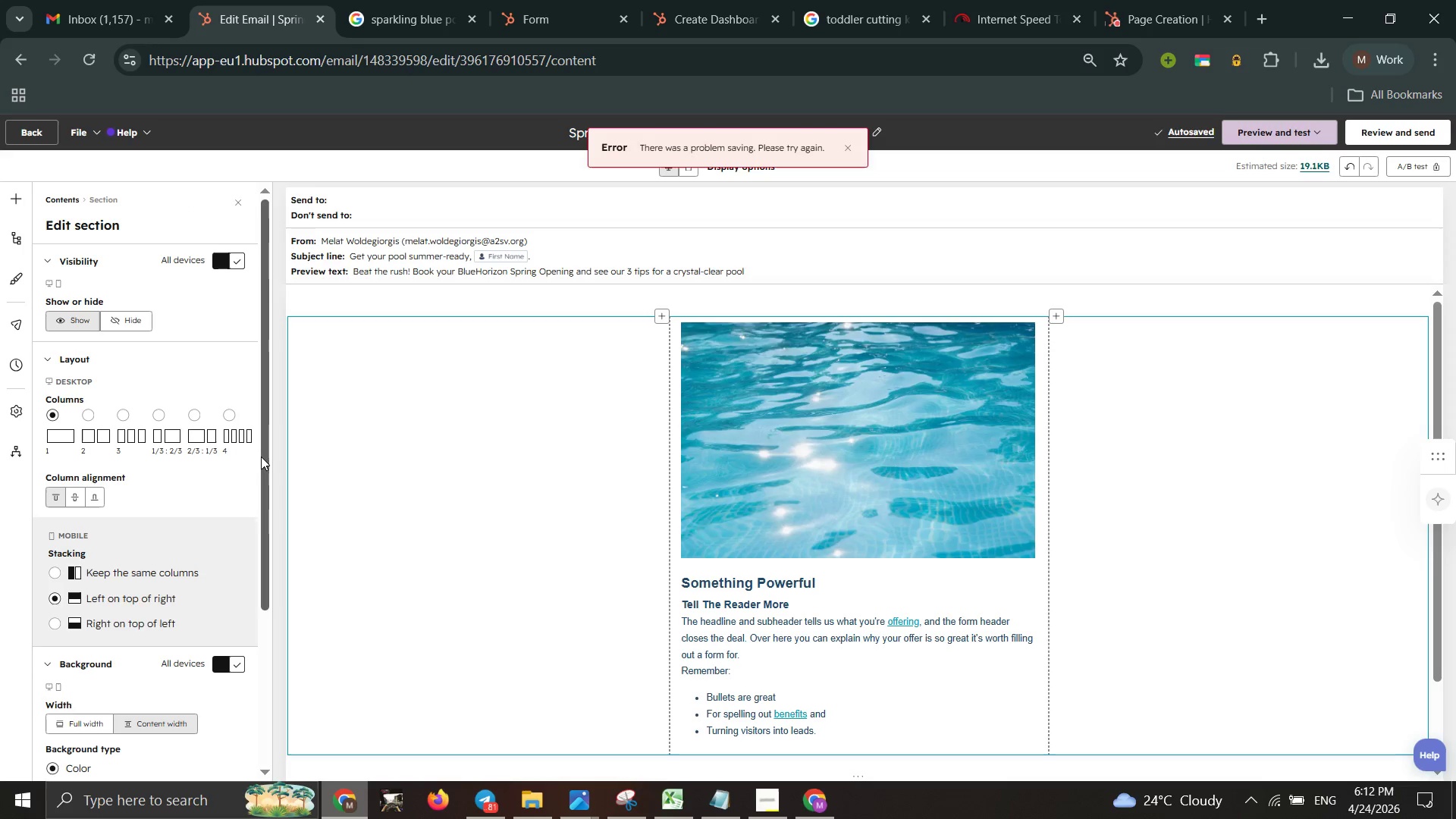 
wait(6.76)
 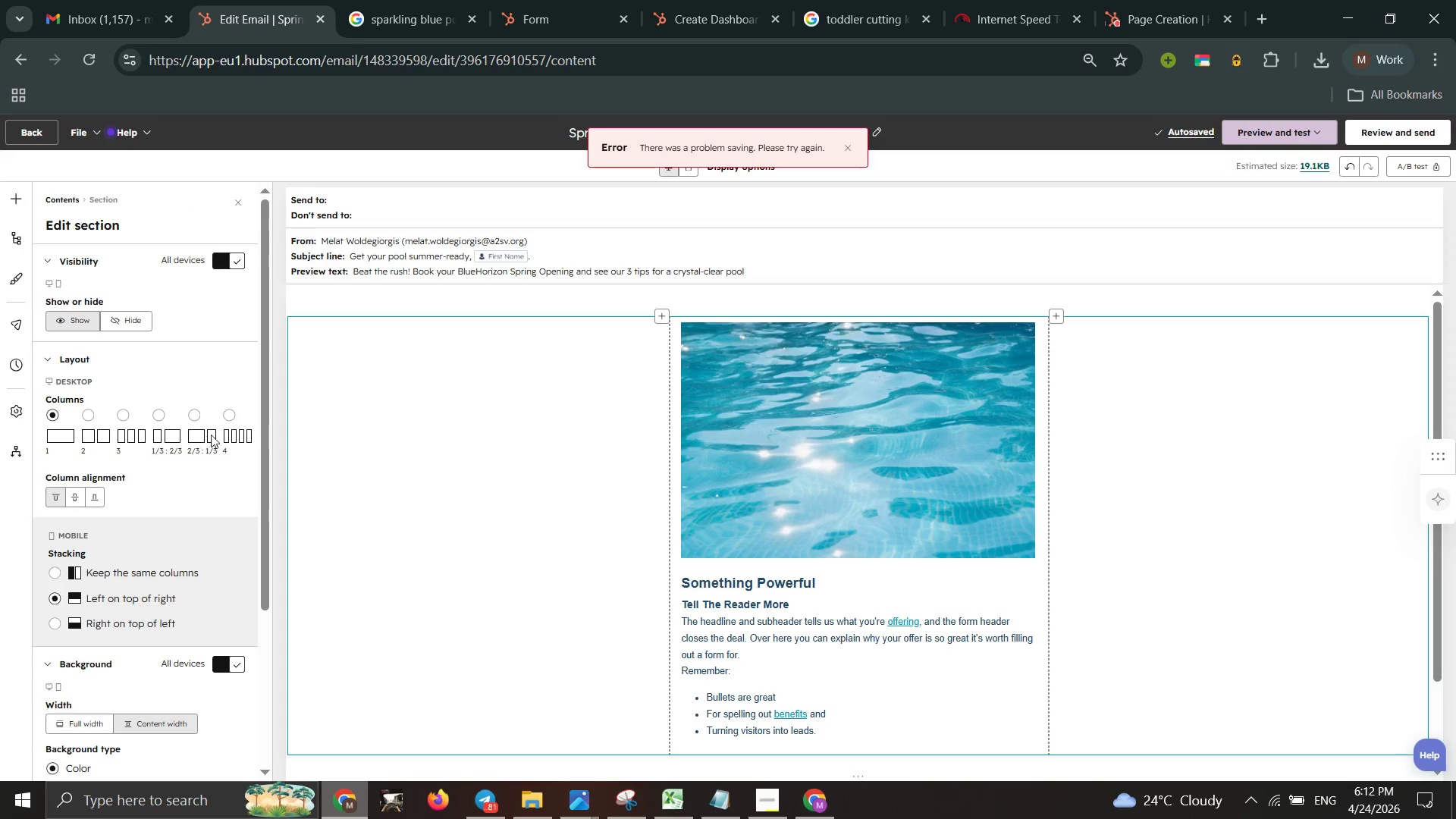 
double_click([72, 259])
 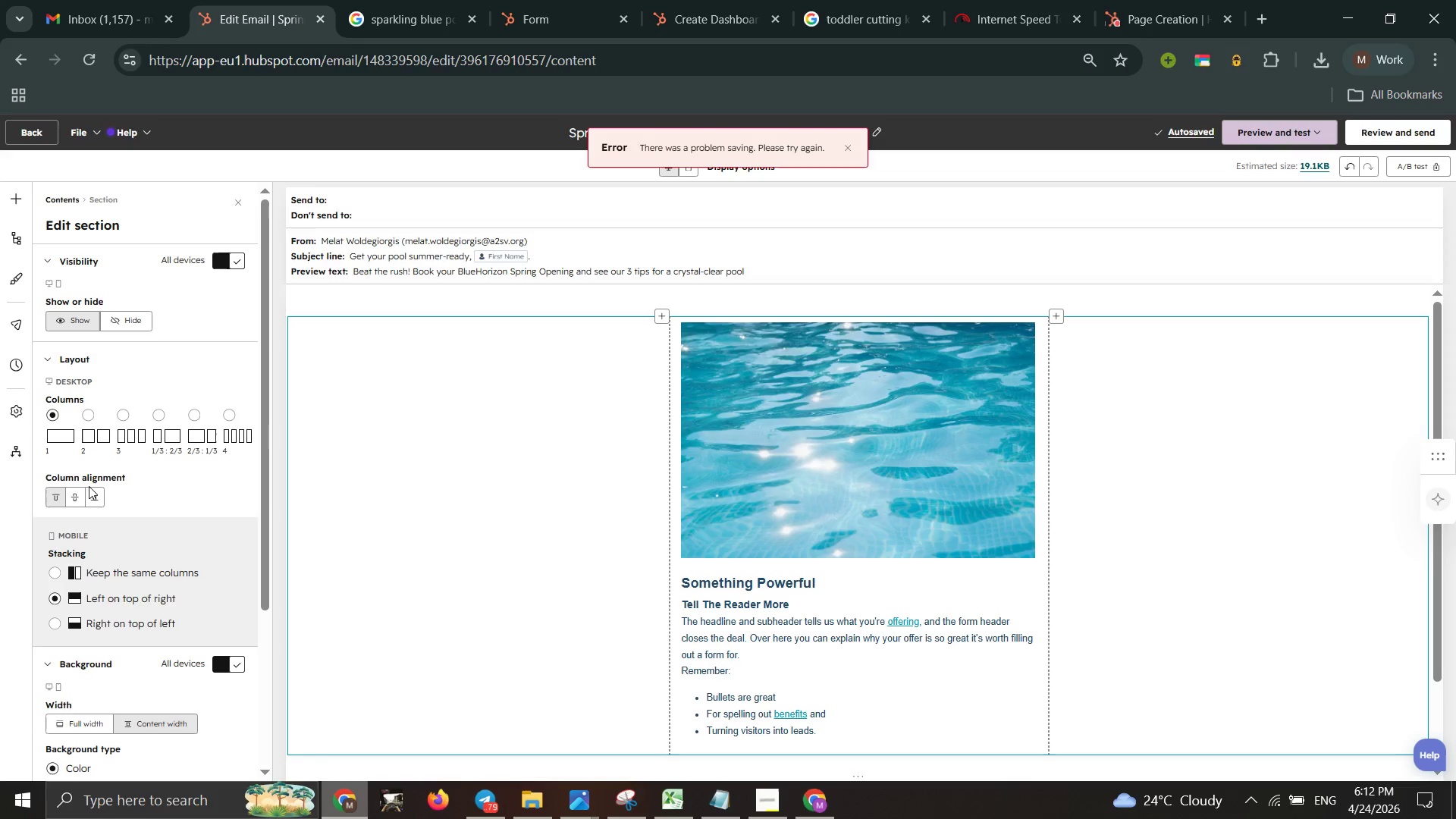 
wait(5.27)
 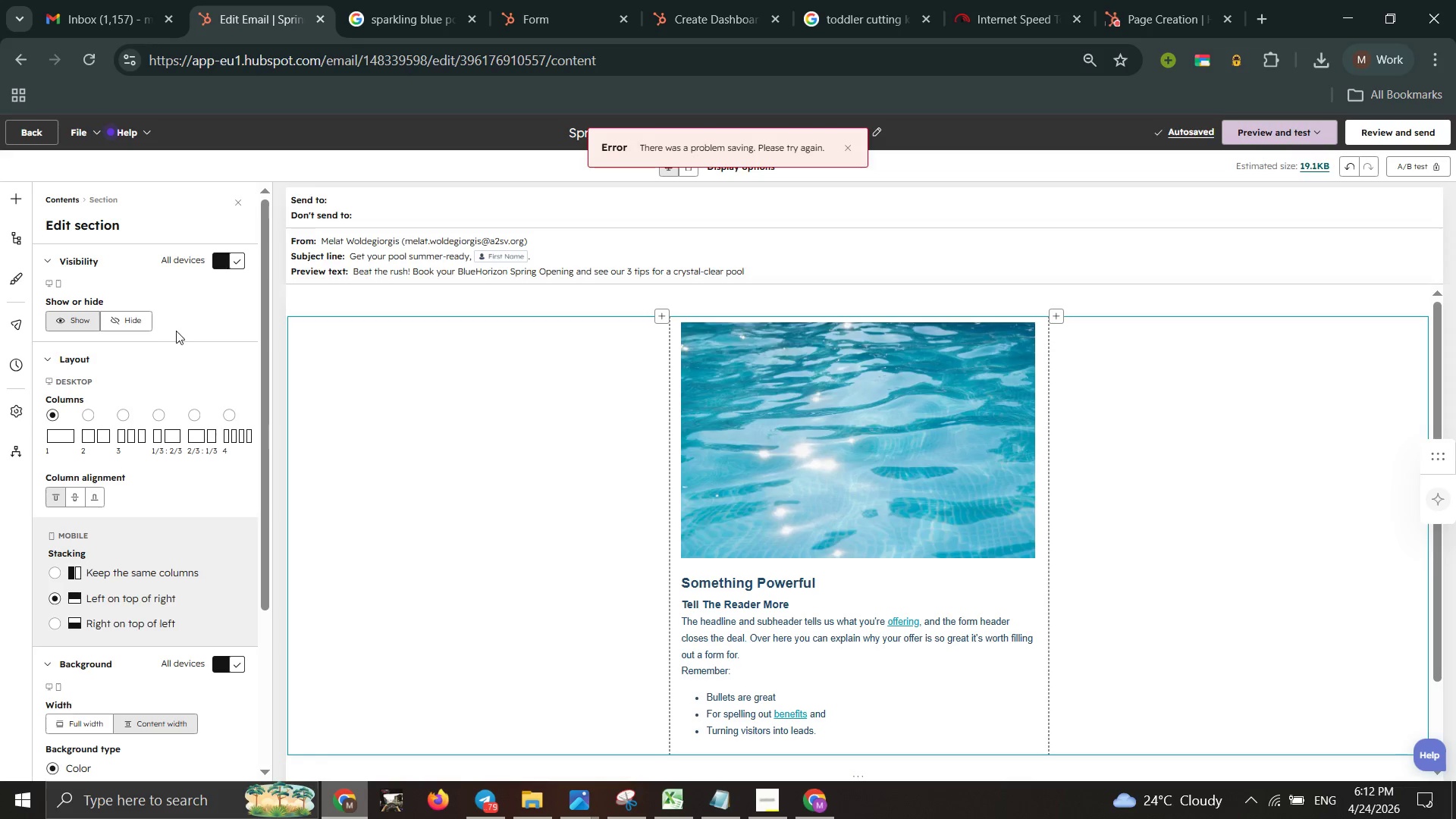 
left_click([74, 491])
 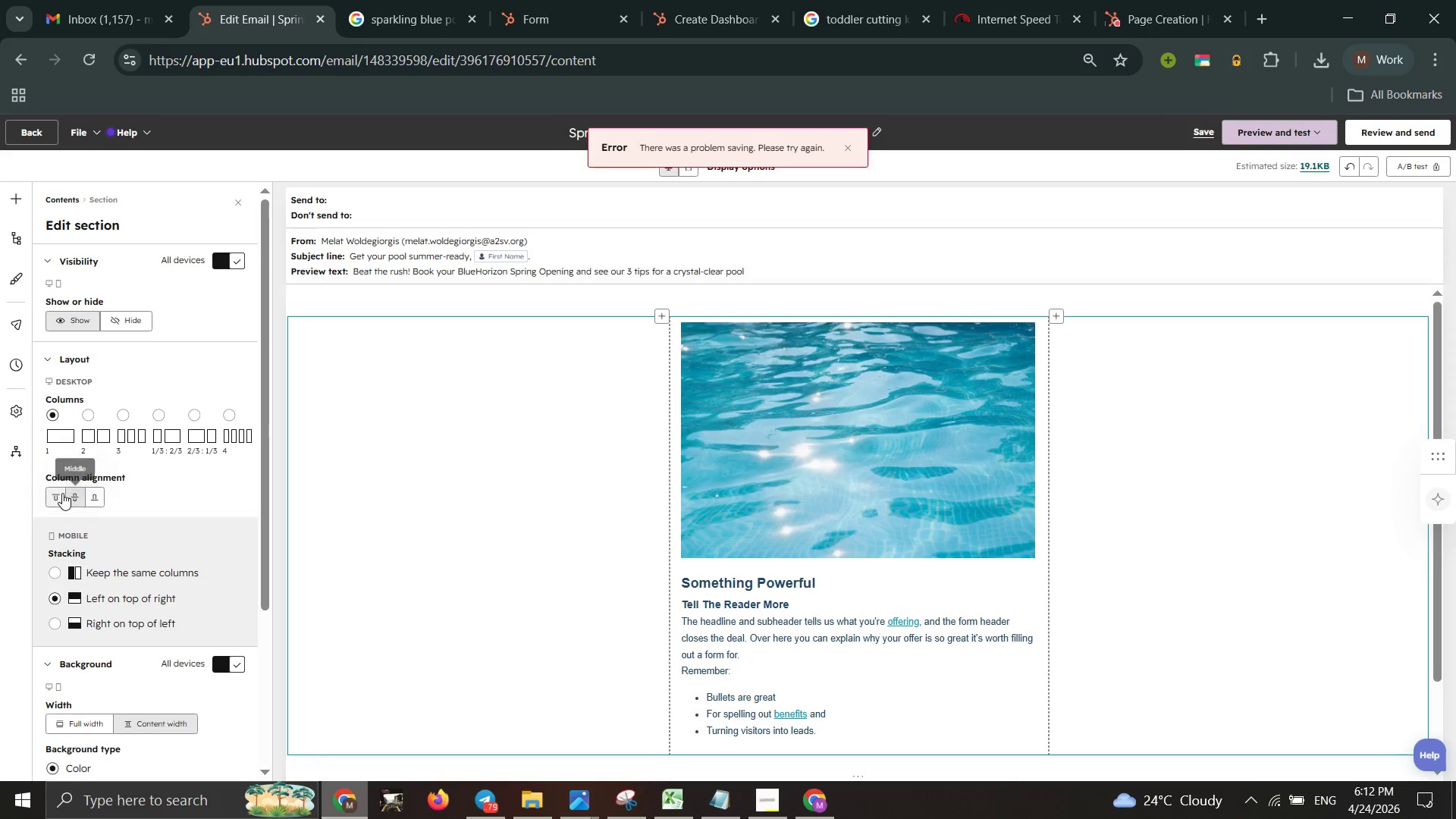 
left_click([61, 495])
 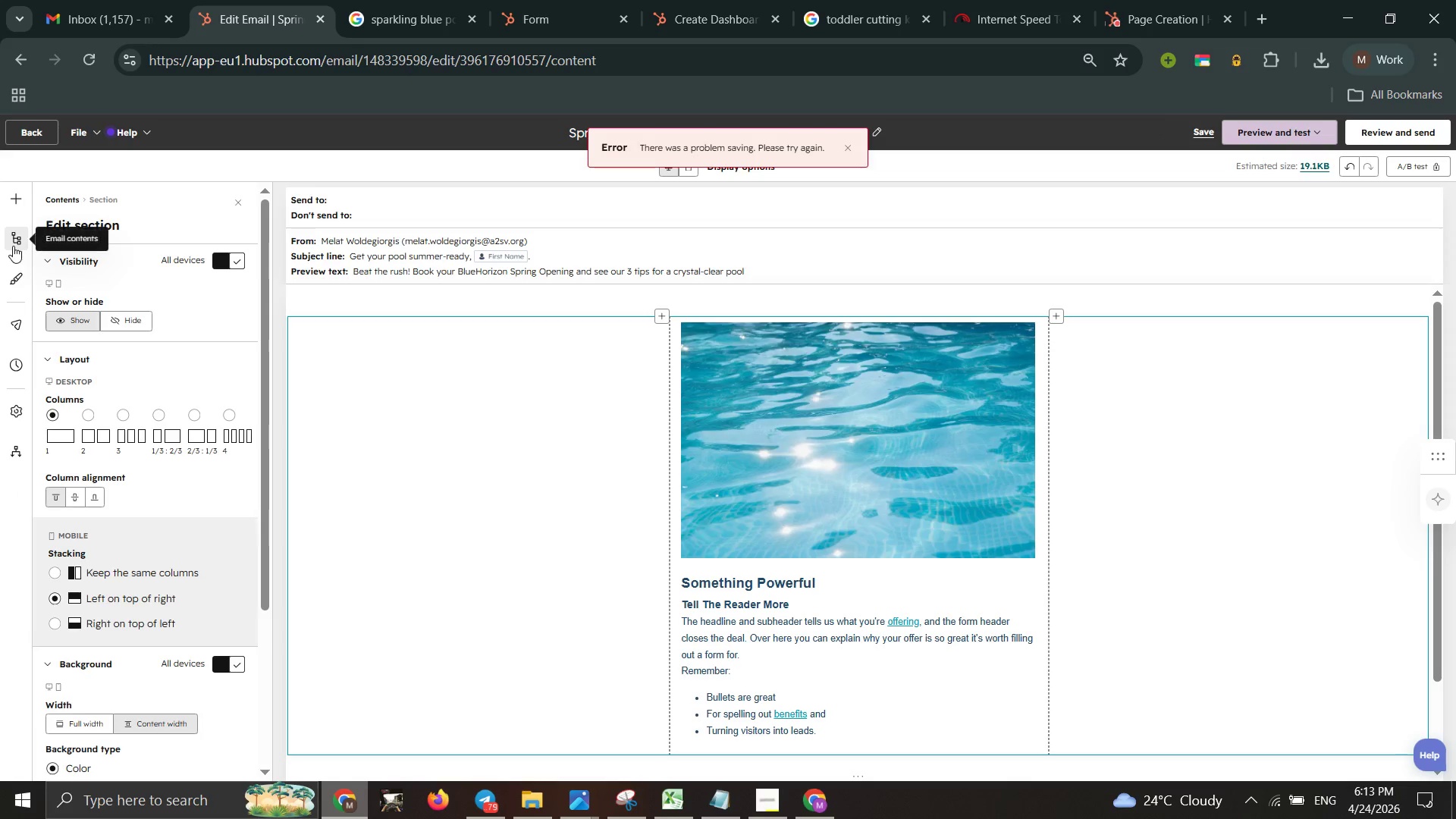 
mouse_move([24, 286])
 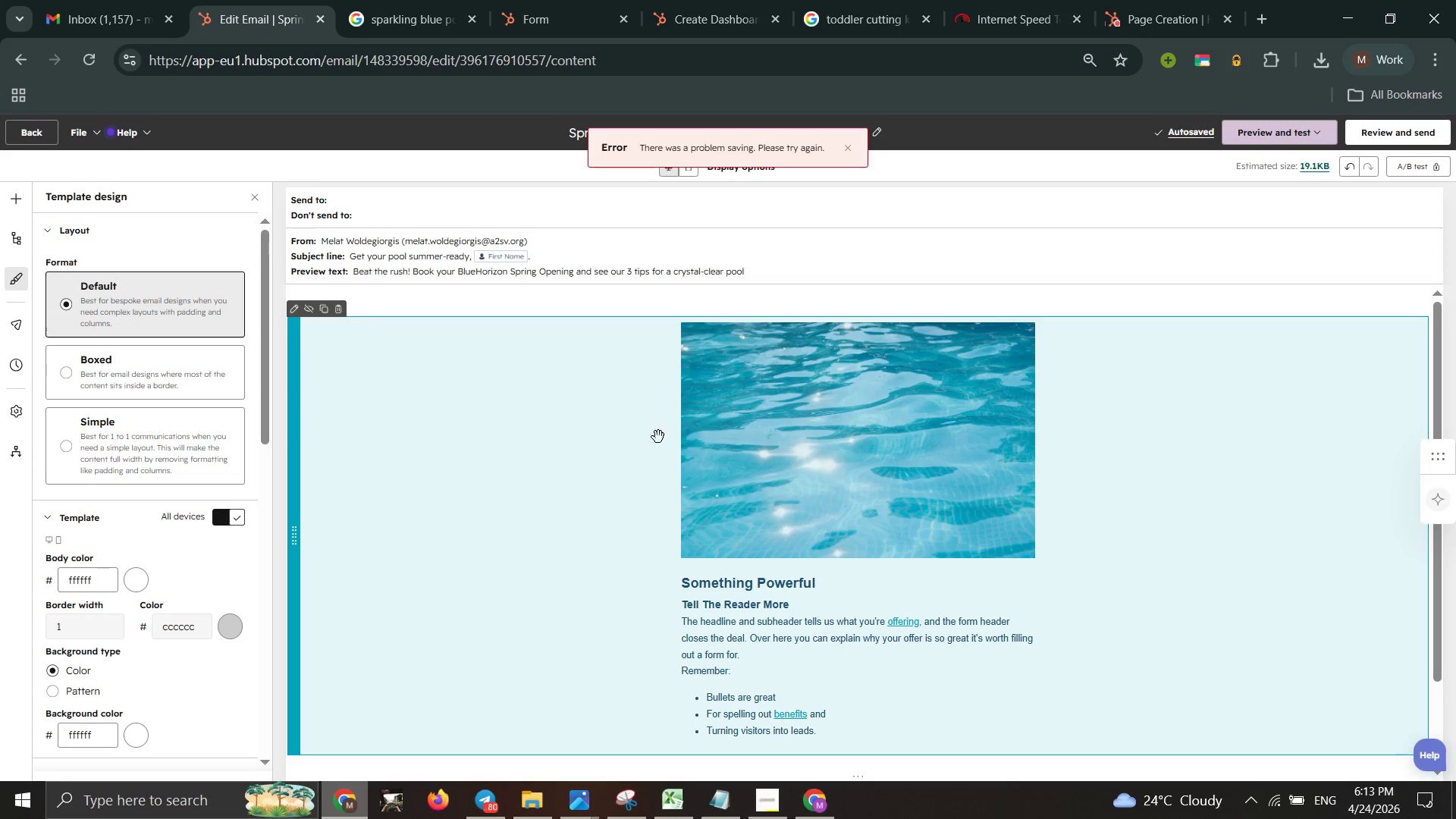 
left_click([822, 460])
 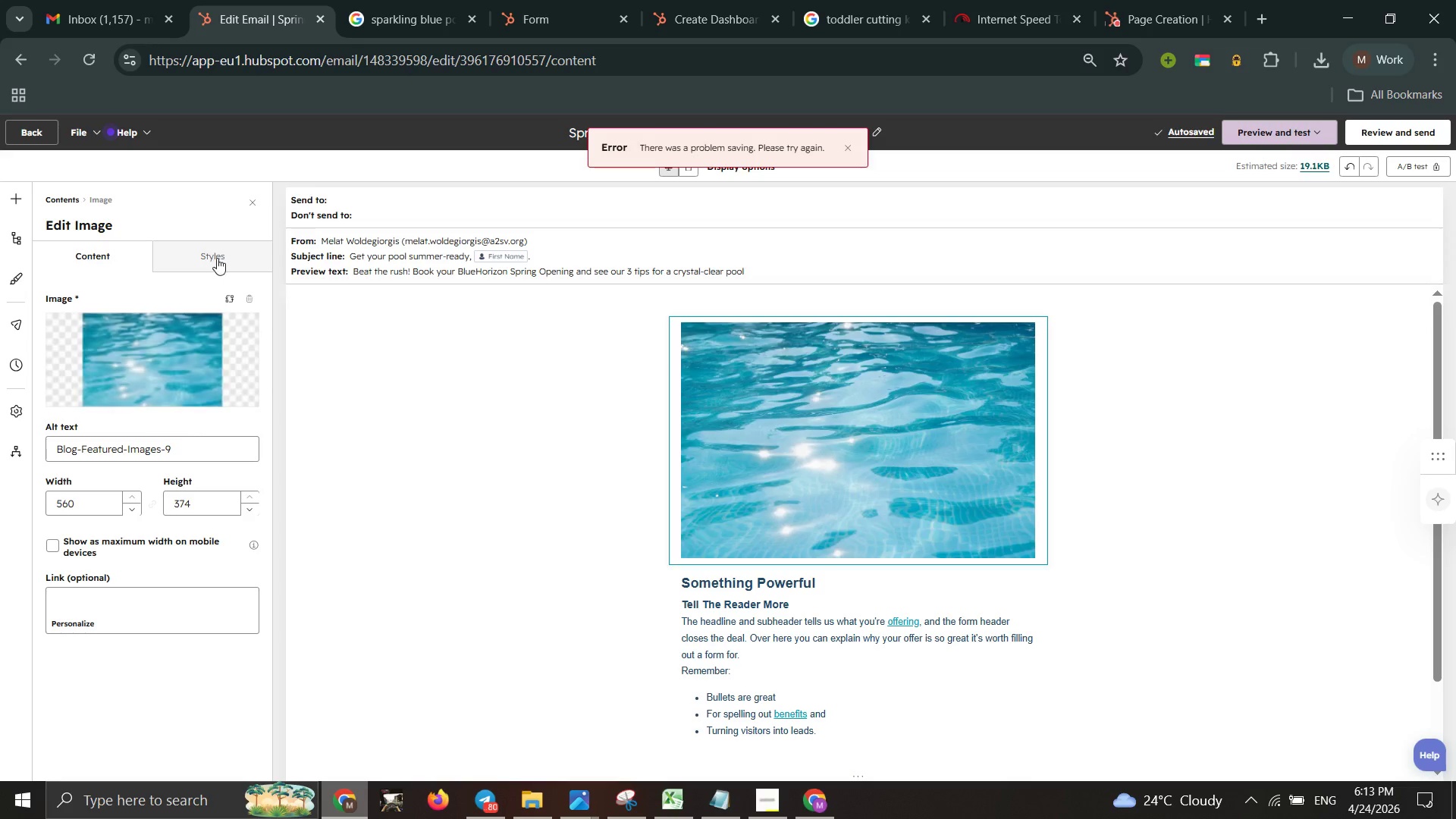 
wait(10.27)
 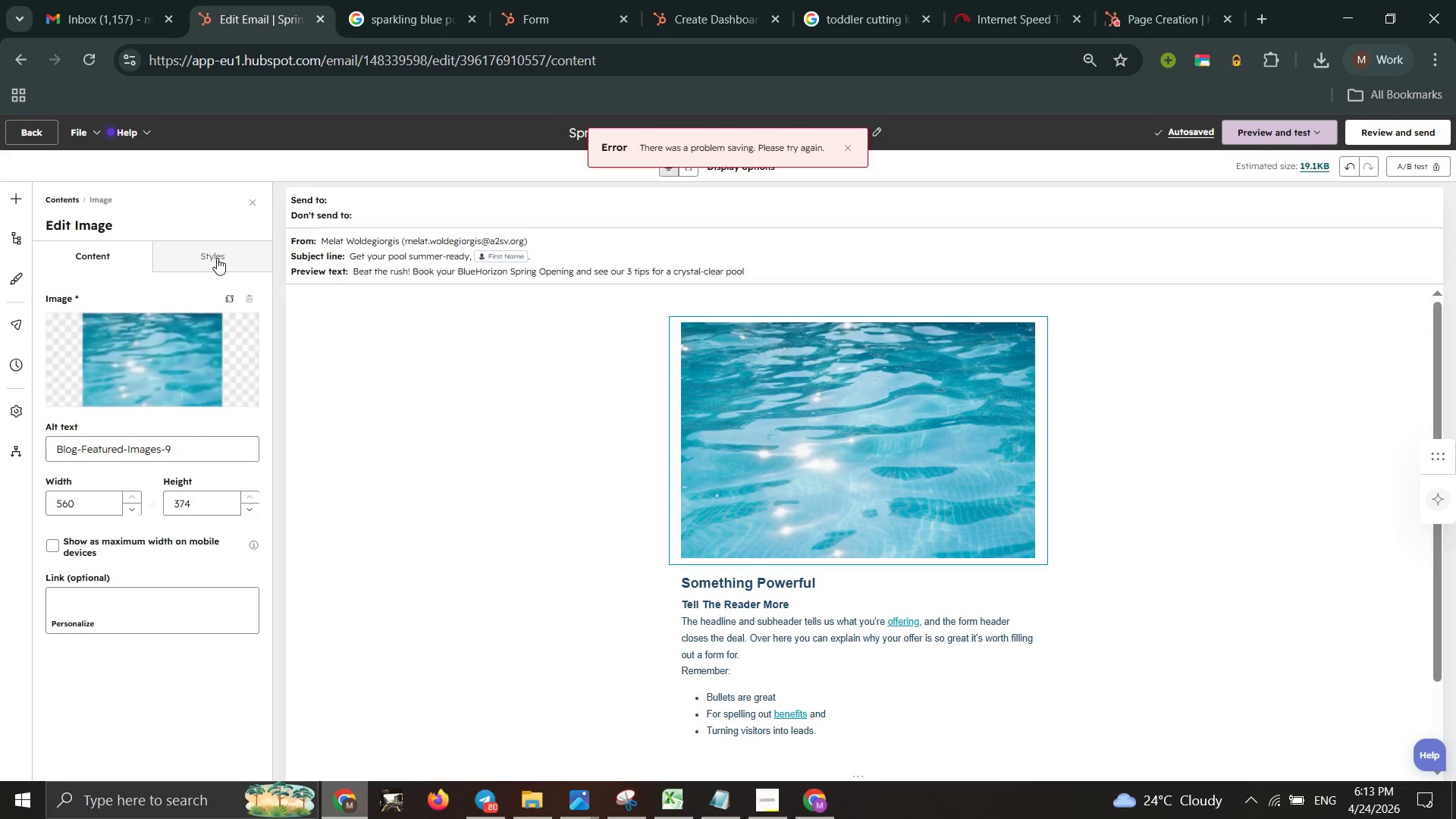 
left_click([6, 287])
 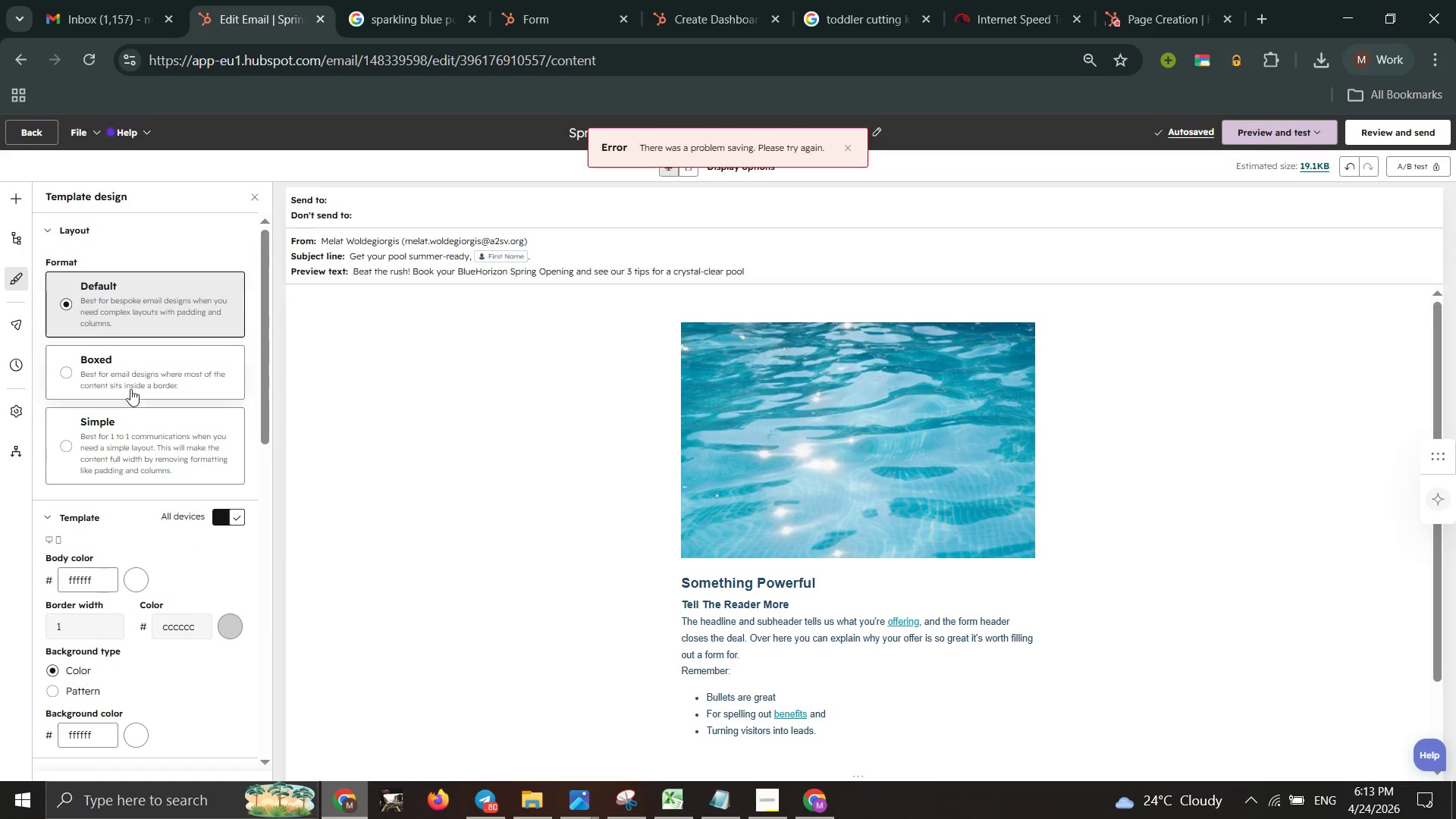 
scroll: coordinate [130, 397], scroll_direction: down, amount: 2.0
 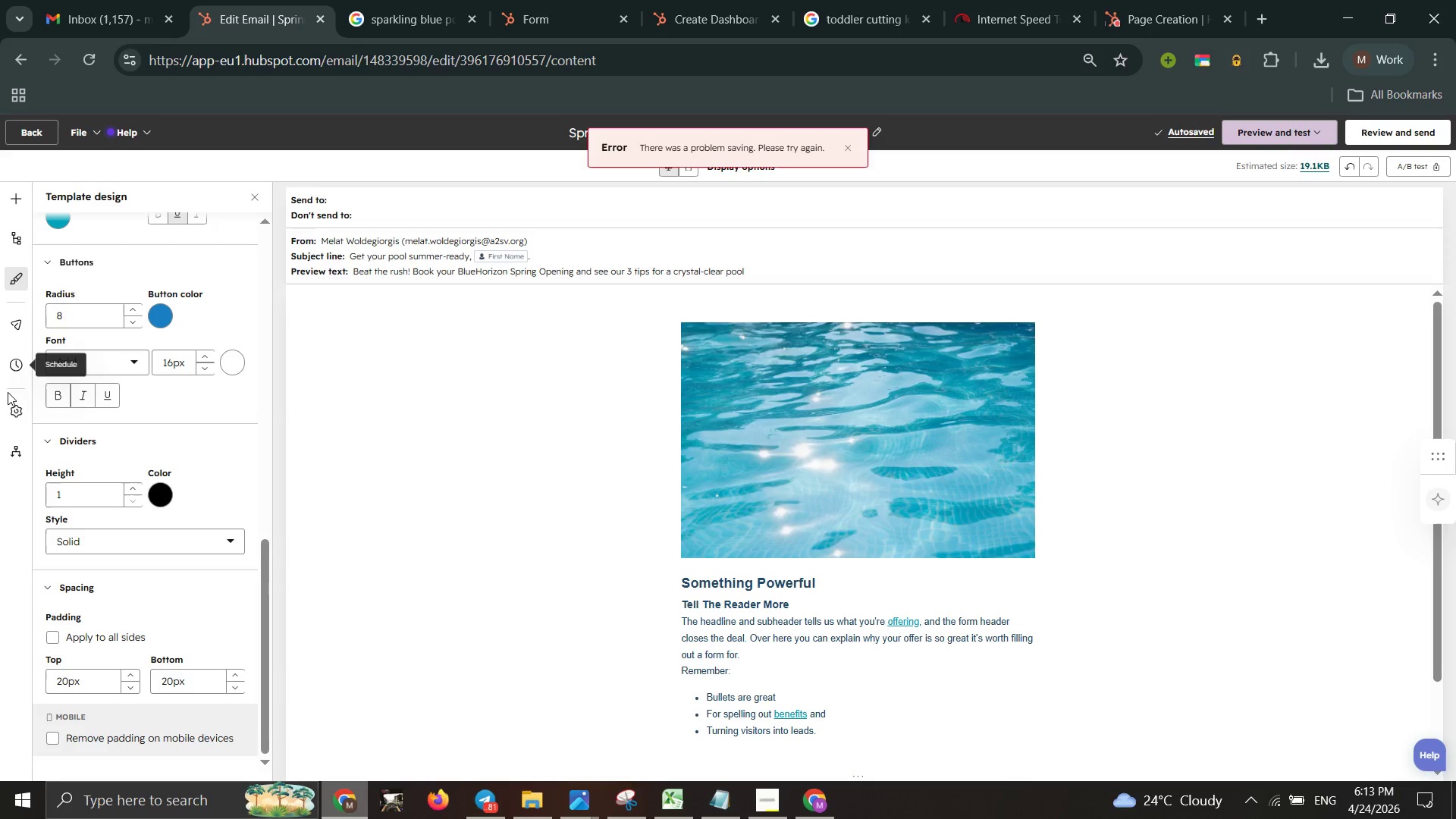 
mouse_move([12, 427])
 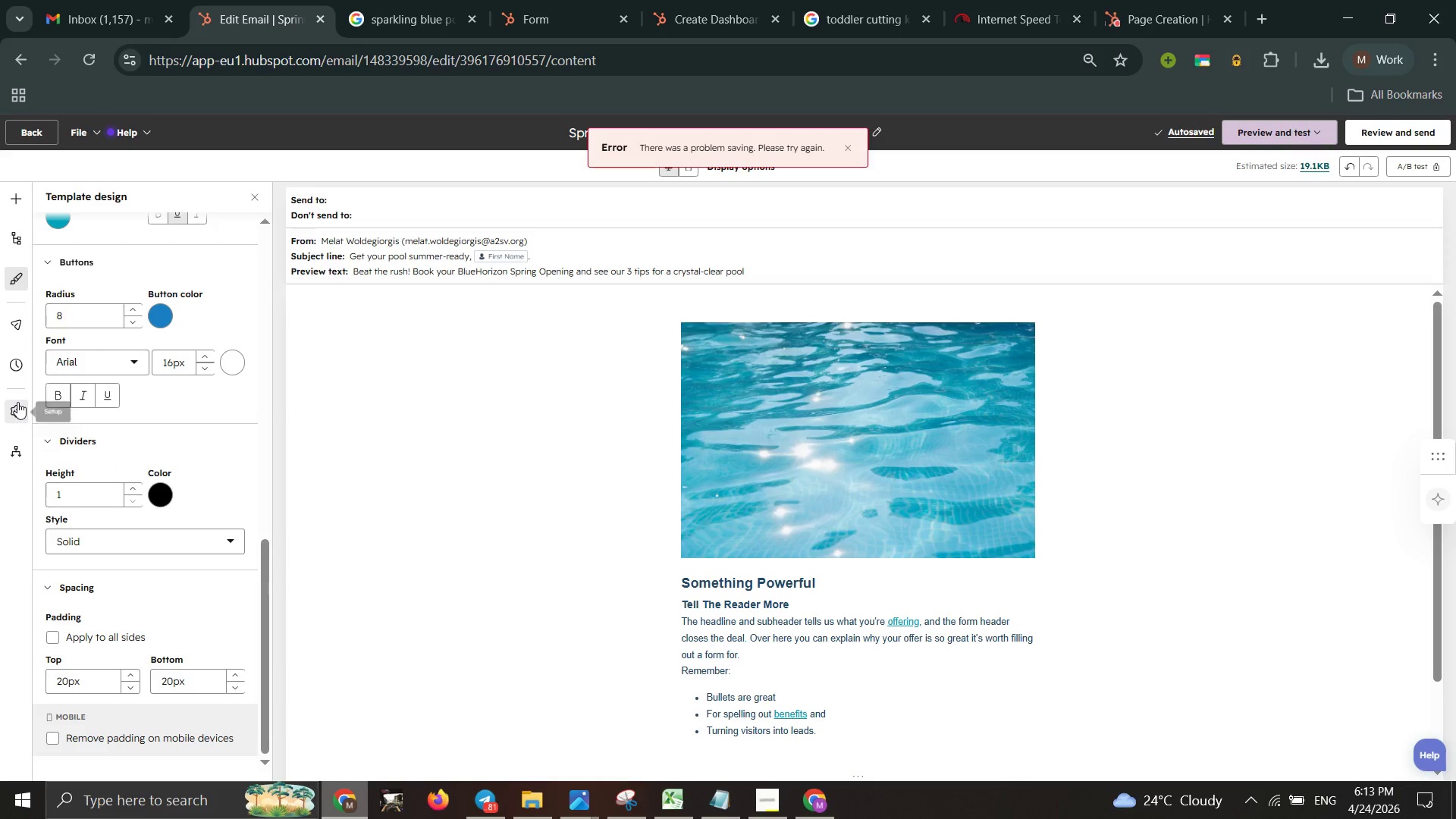 
left_click([17, 402])
 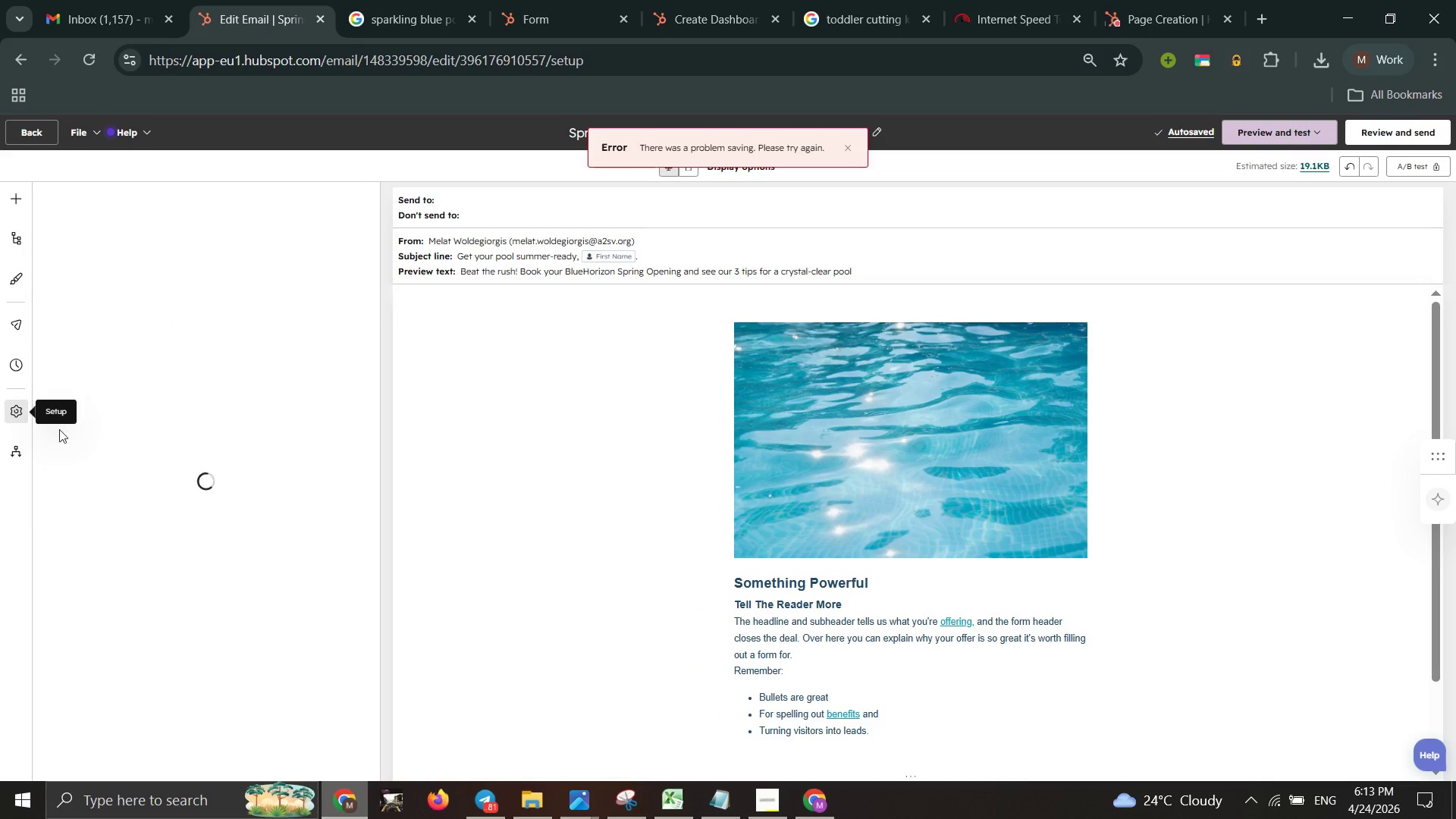 
mouse_move([178, 455])
 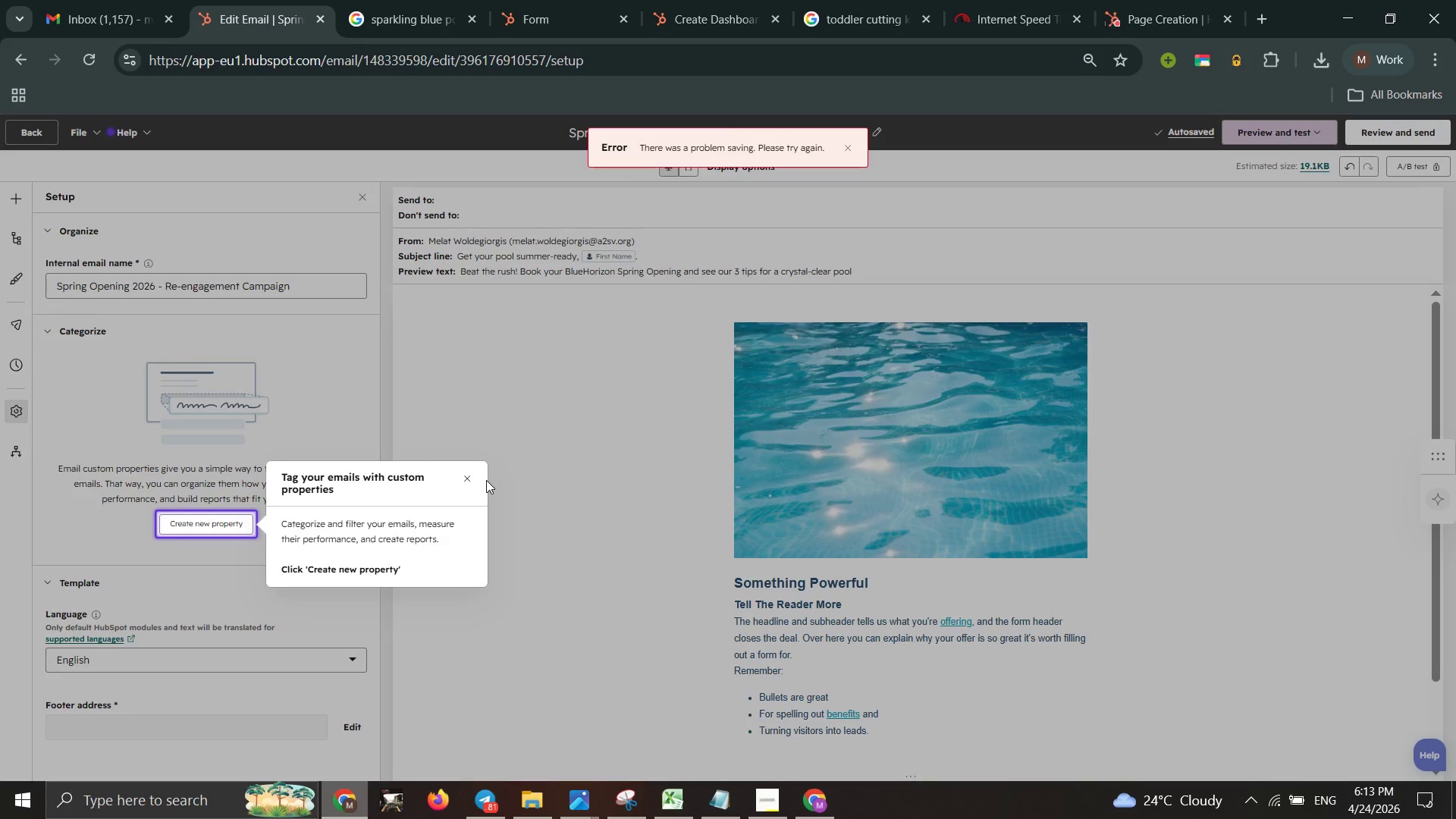 
left_click_drag(start_coordinate=[479, 472], to_coordinate=[480, 477])
 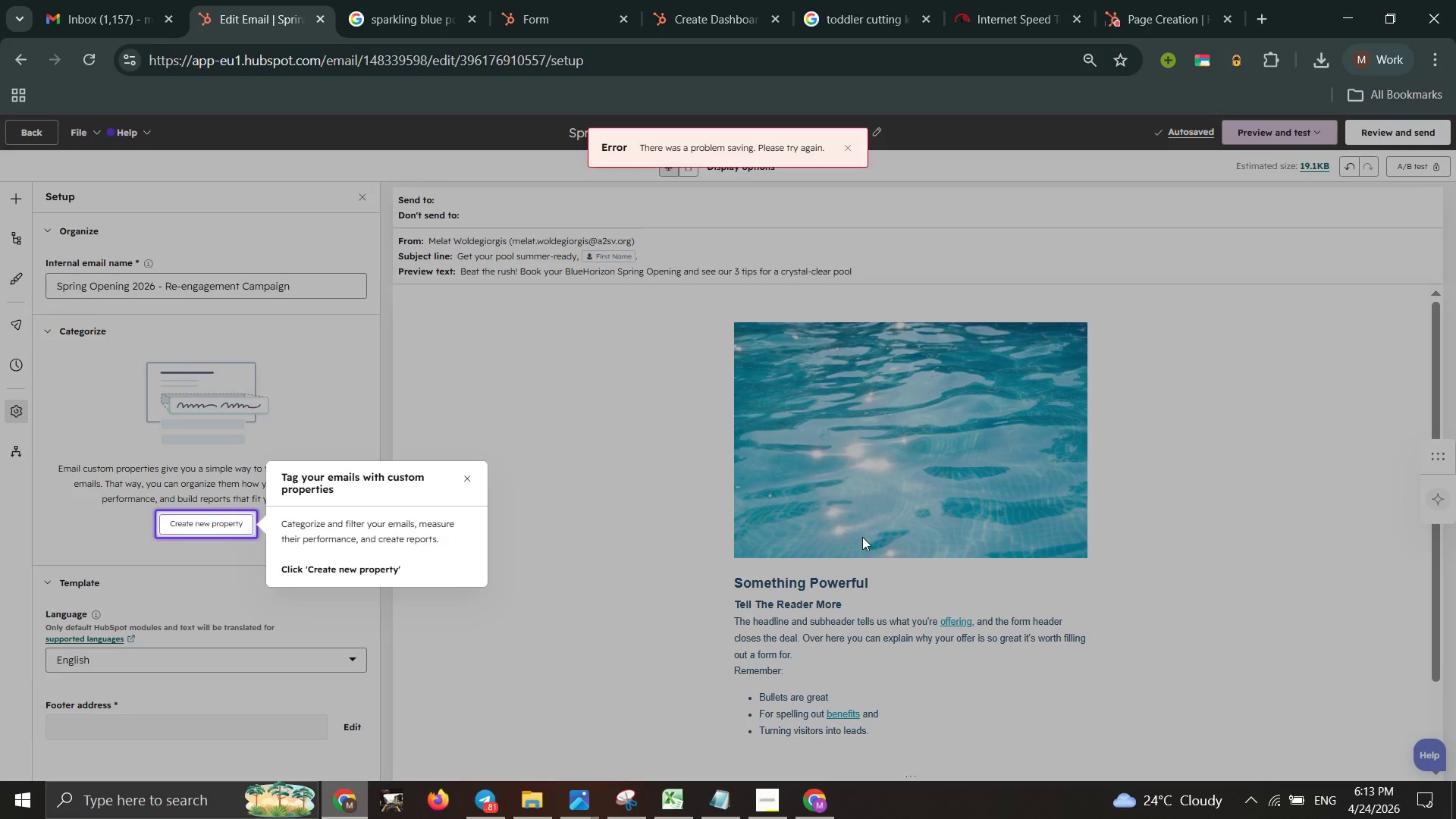 
left_click([892, 530])
 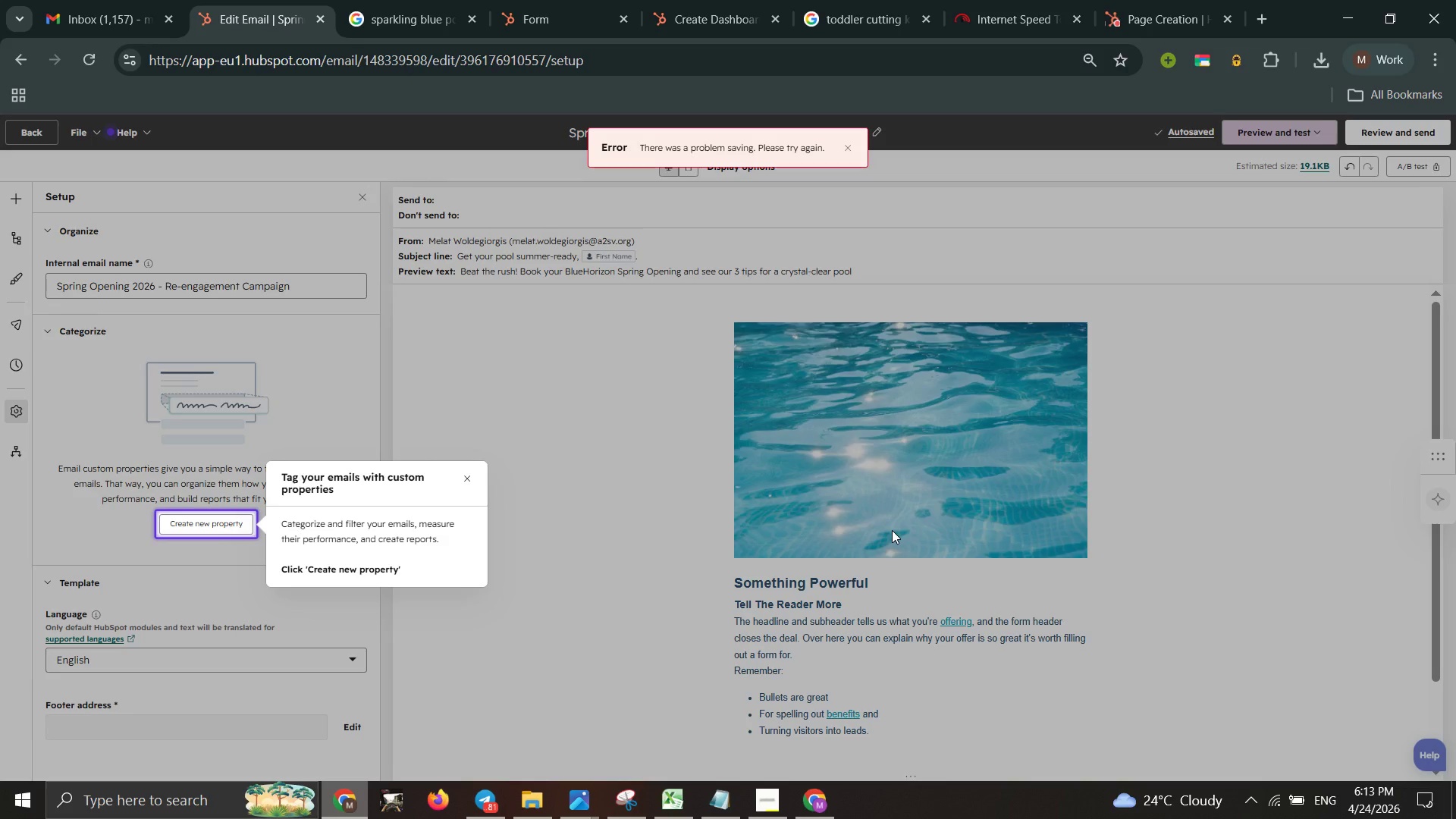 
left_click([892, 530])
 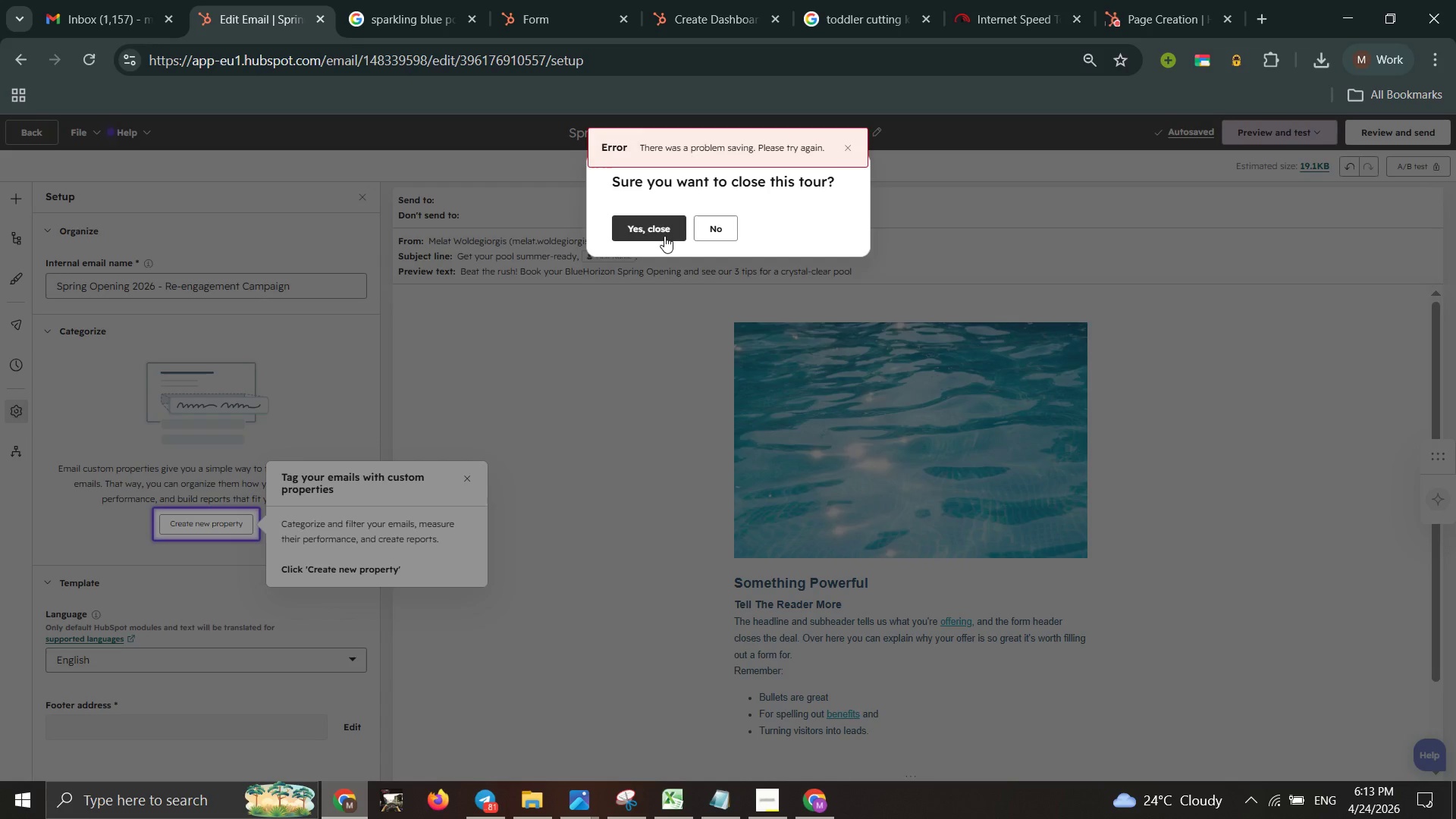 
wait(5.83)
 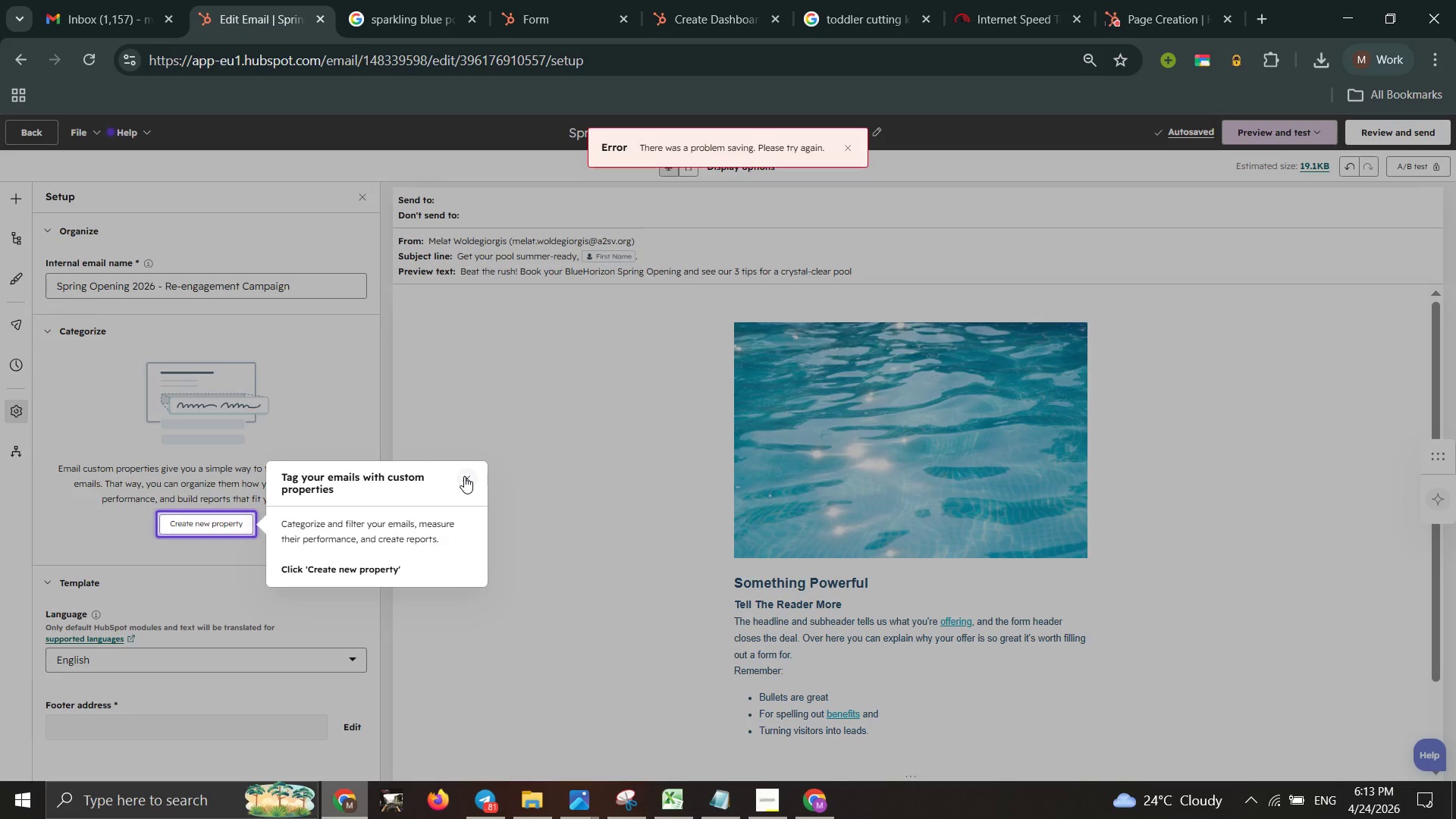 
left_click([652, 233])
 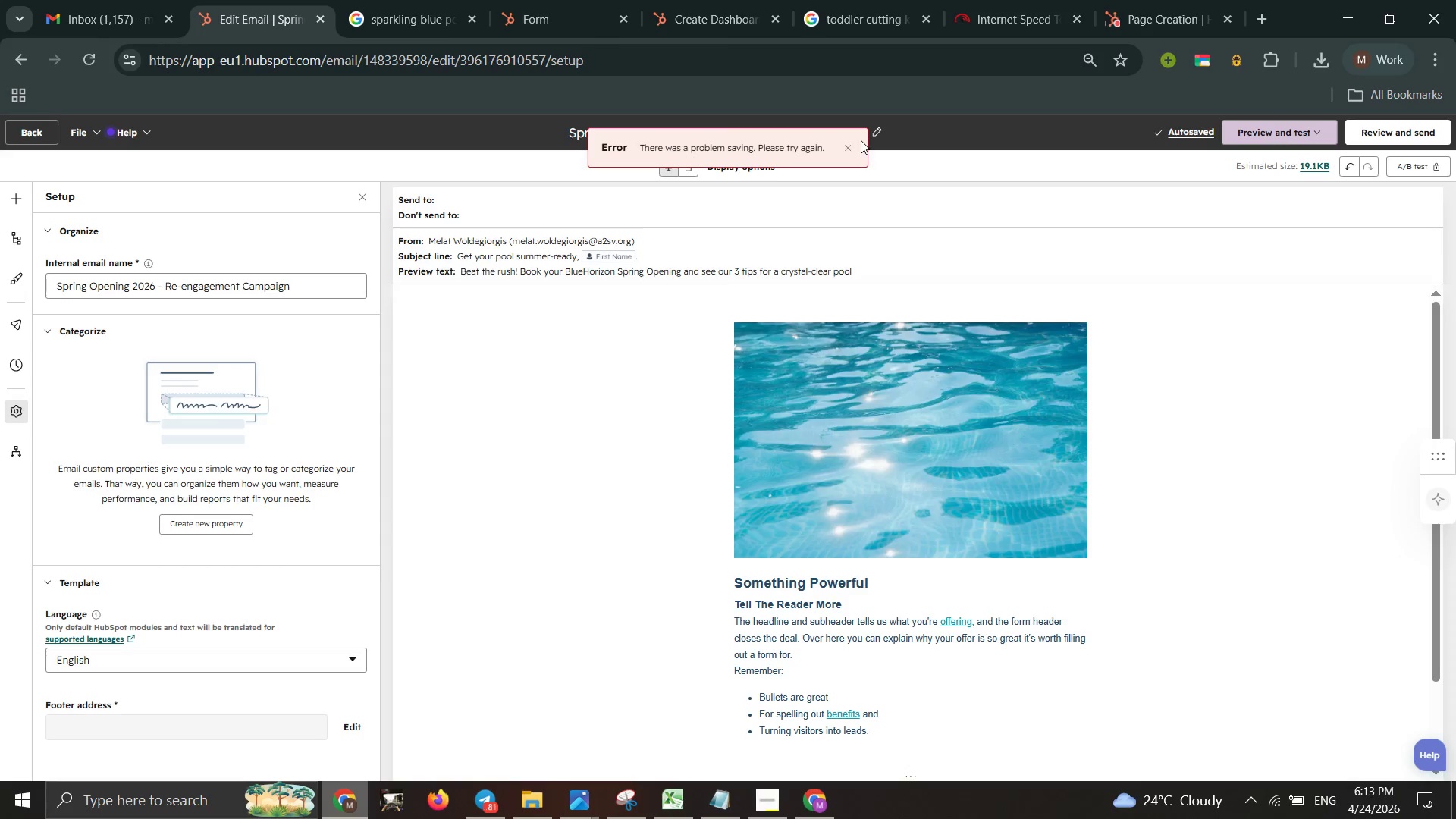 
left_click([851, 143])
 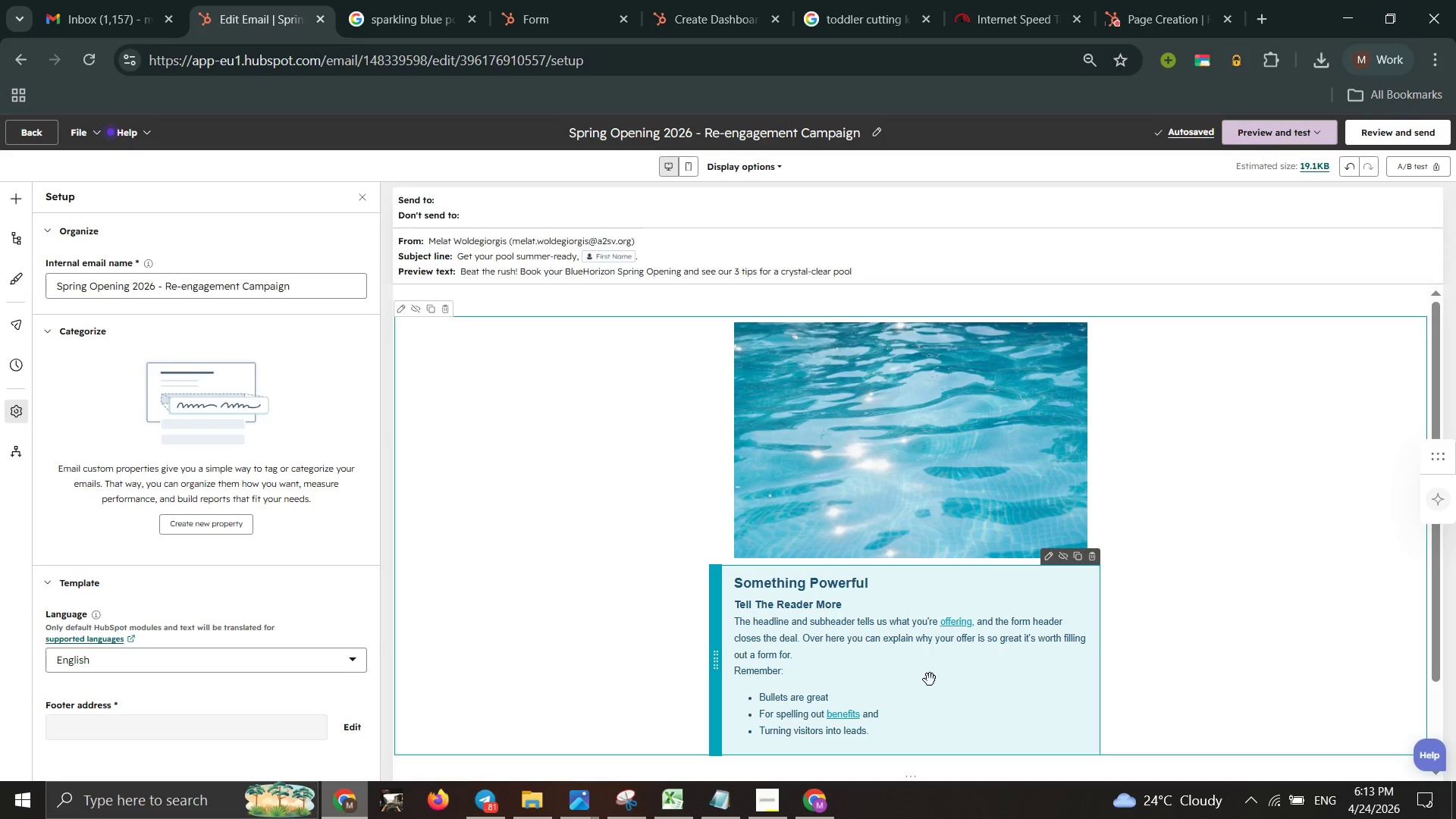 
left_click_drag(start_coordinate=[935, 663], to_coordinate=[965, 496])
 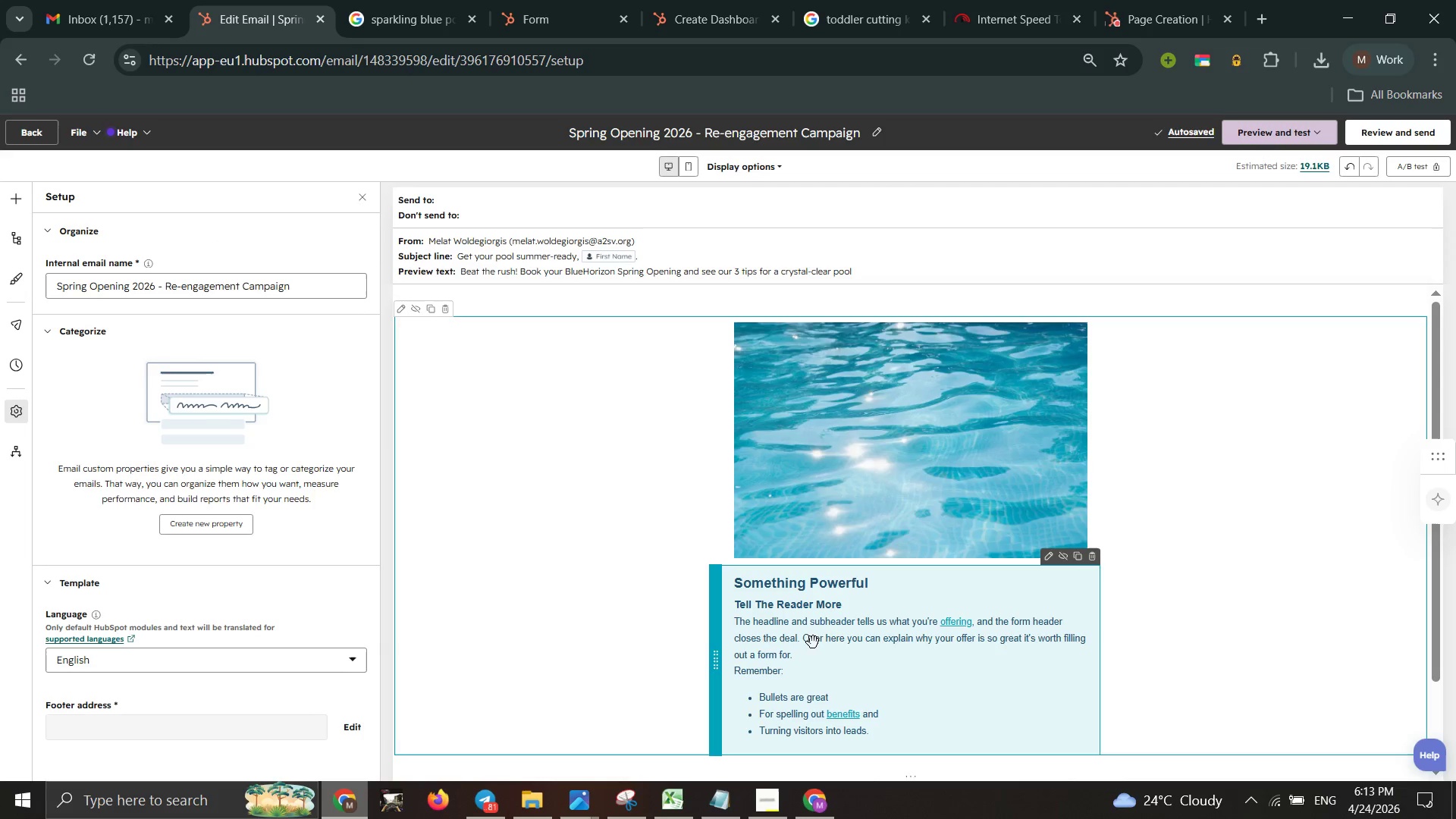 
left_click([718, 669])
 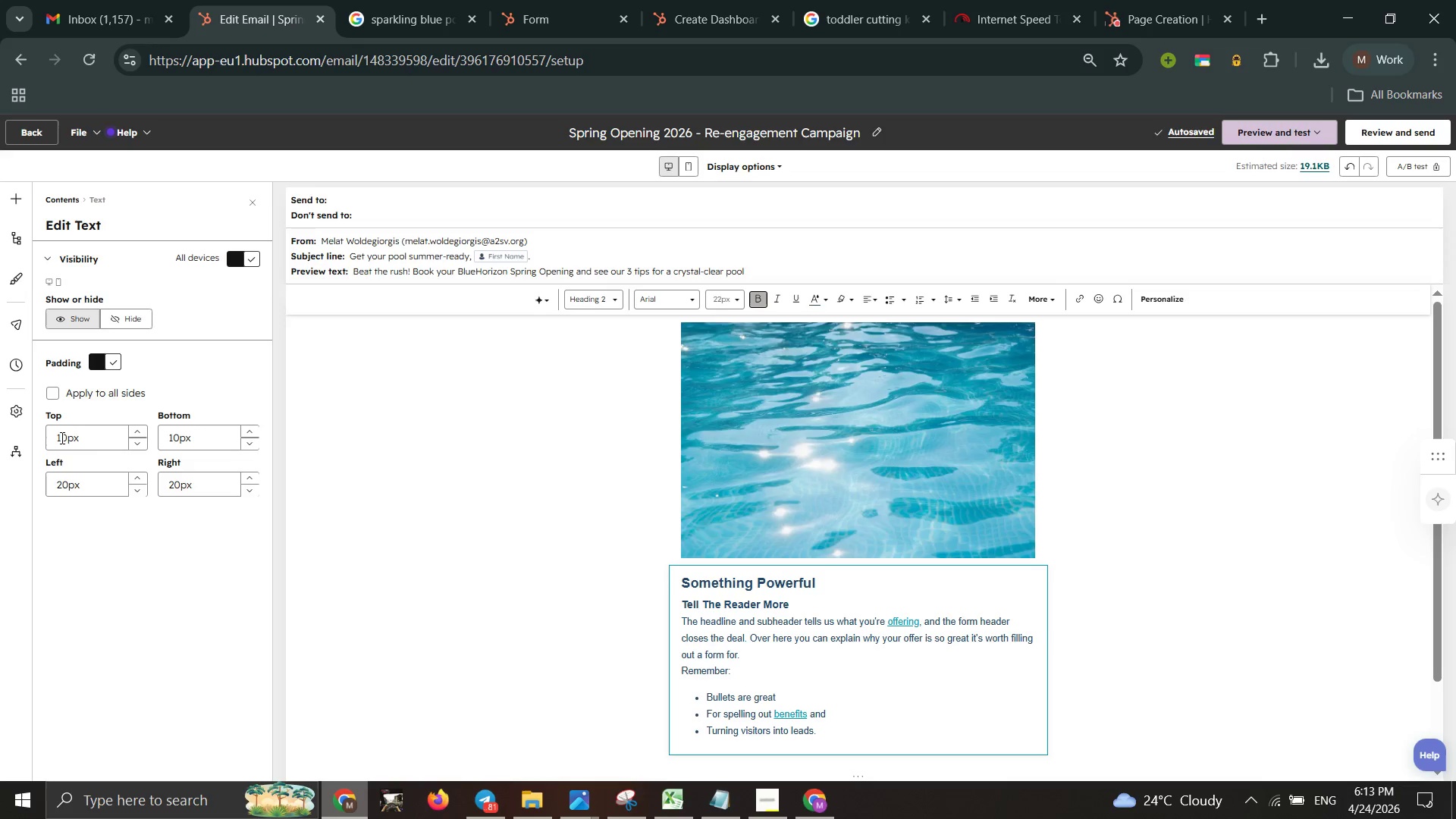 
wait(9.25)
 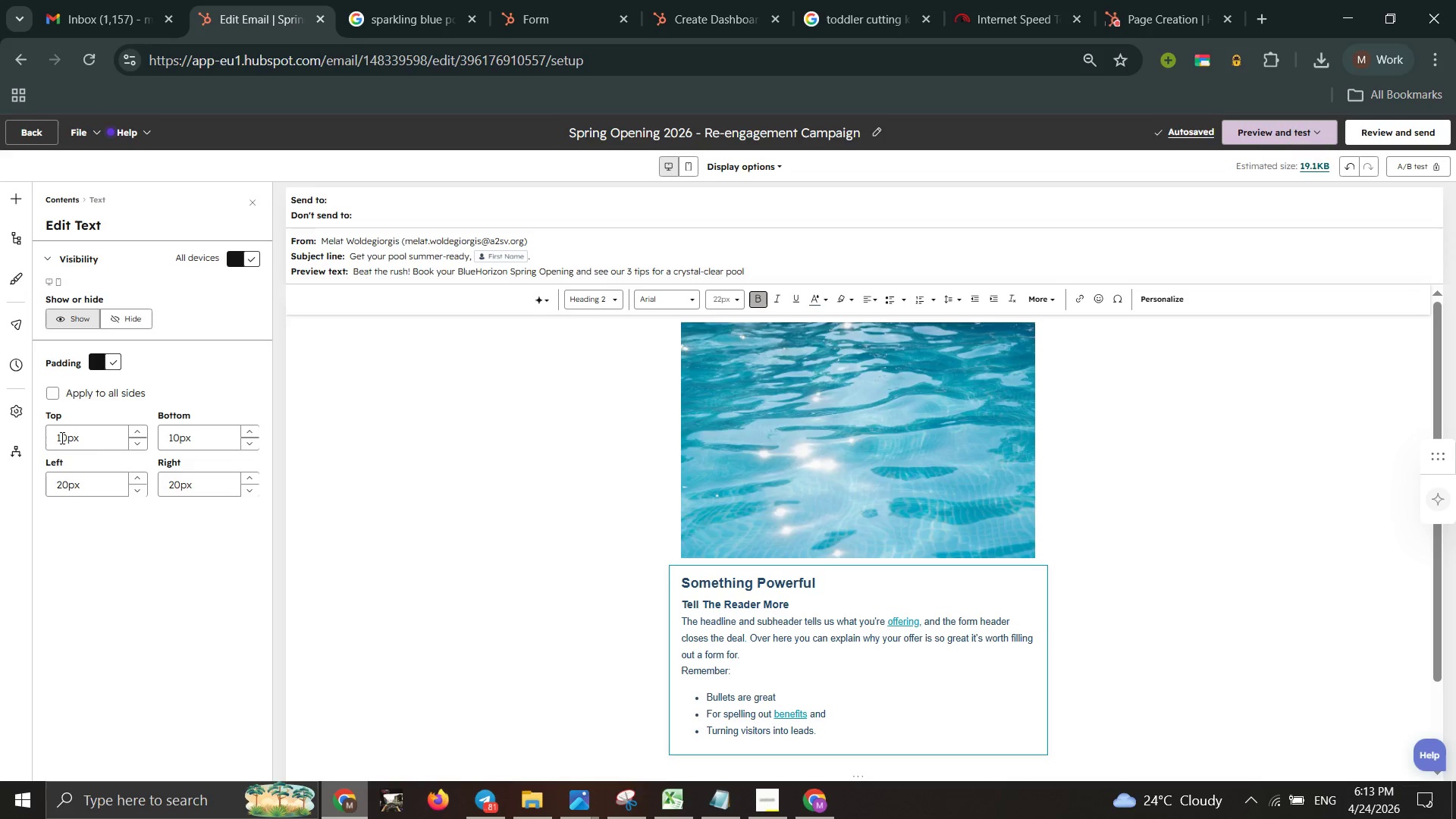 
left_click_drag(start_coordinate=[136, 444], to_coordinate=[139, 448])
 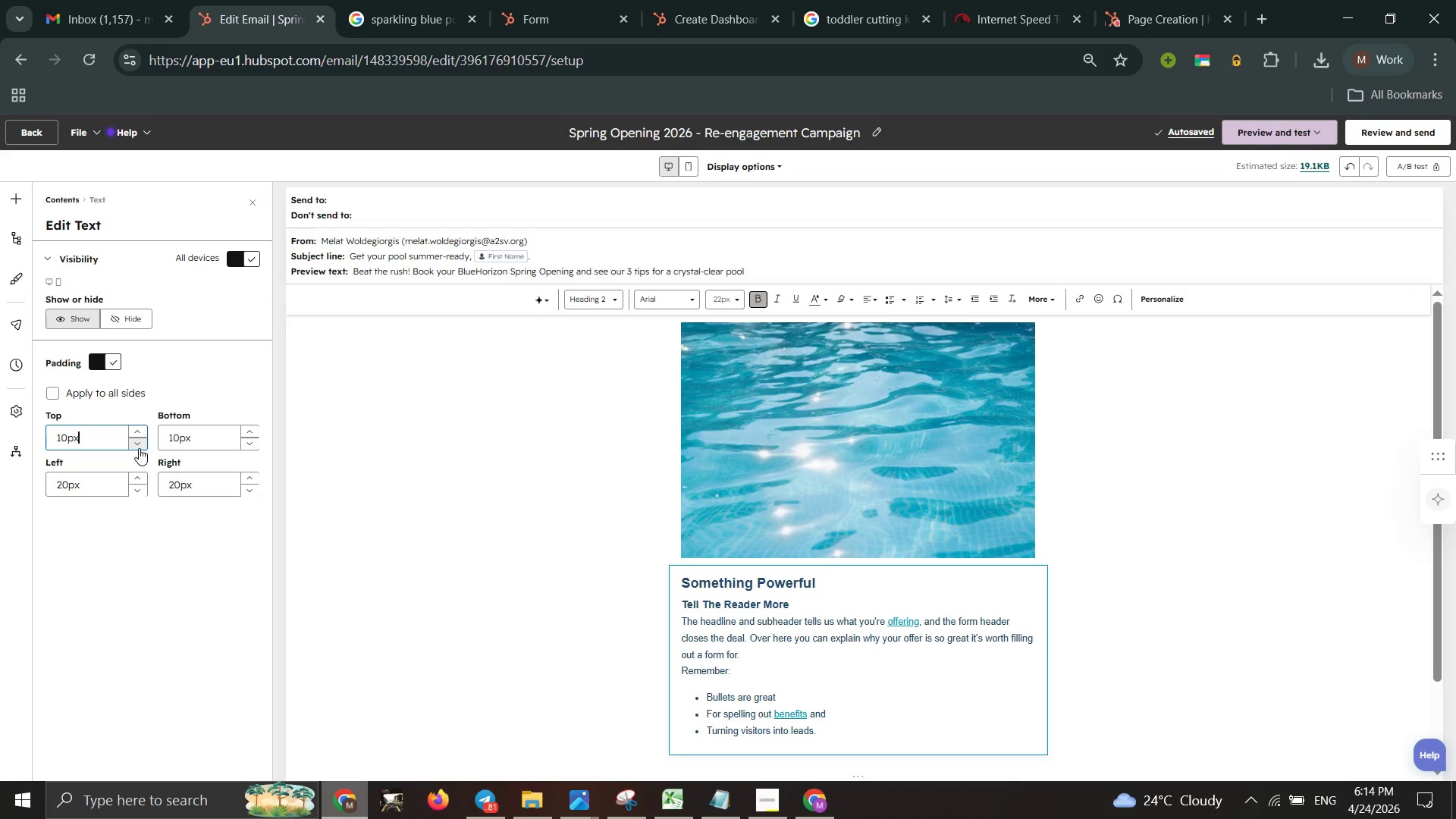 
double_click([139, 448])
 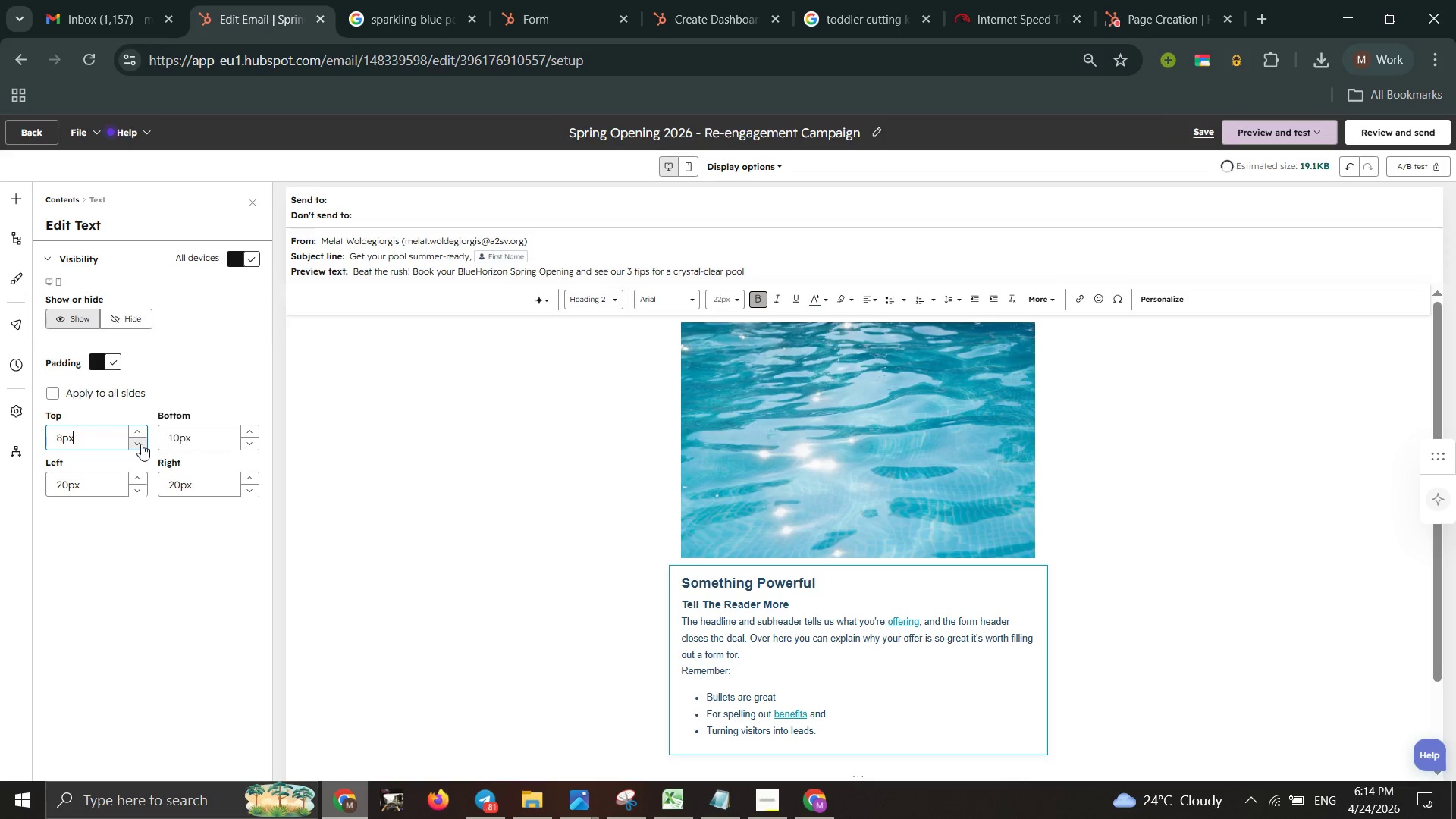 
left_click([142, 443])
 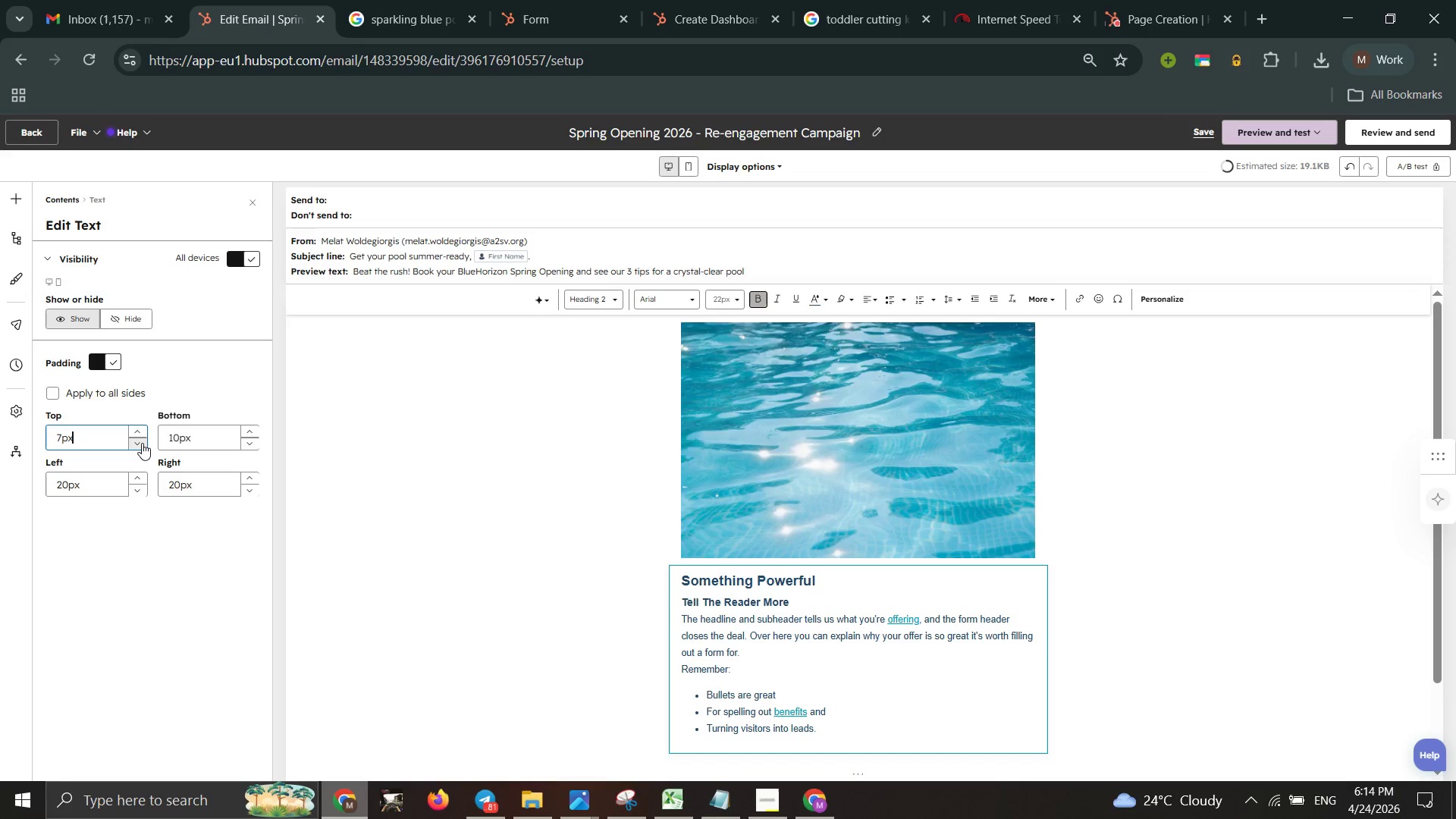 
left_click([142, 443])
 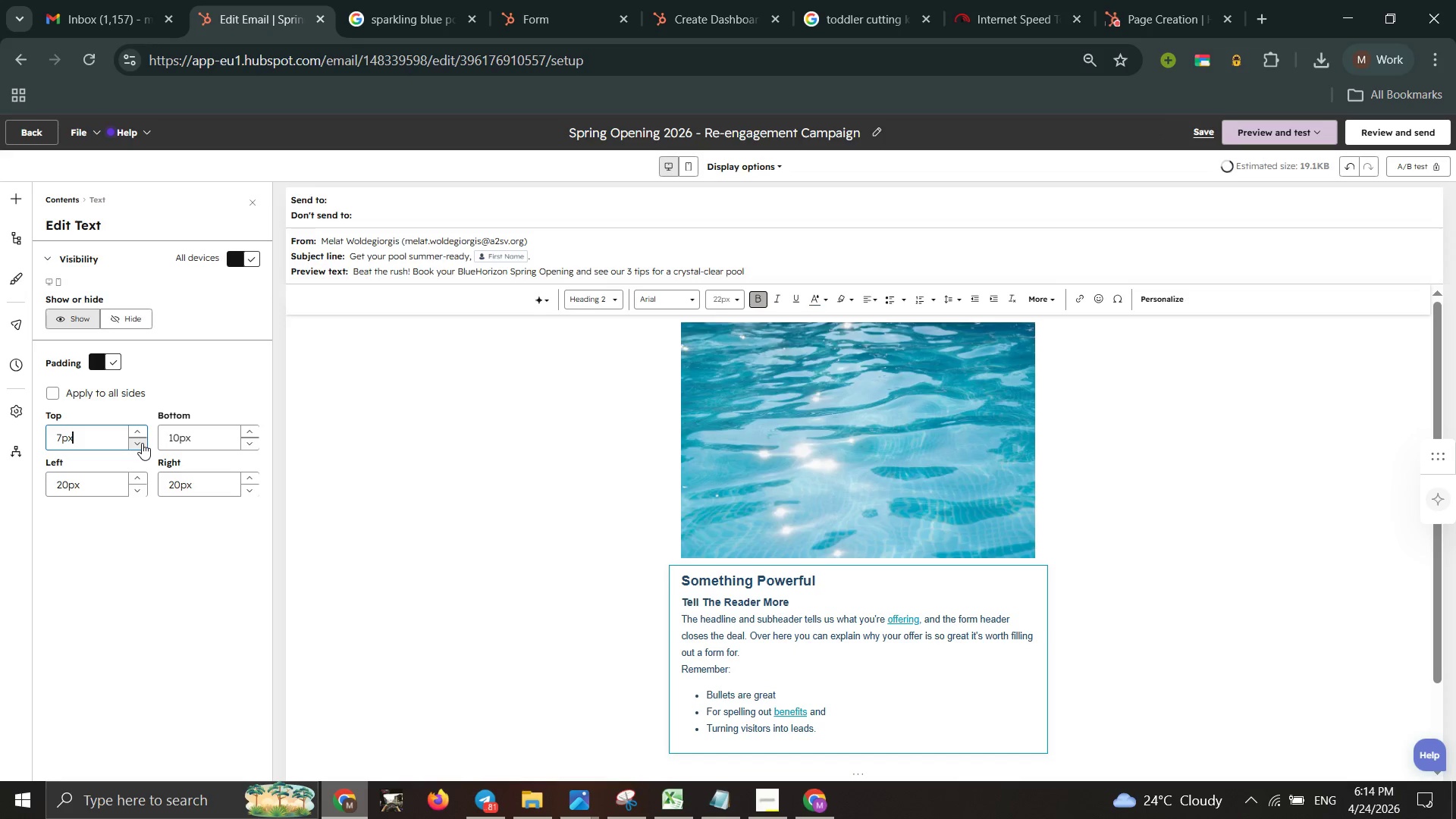 
left_click([142, 443])
 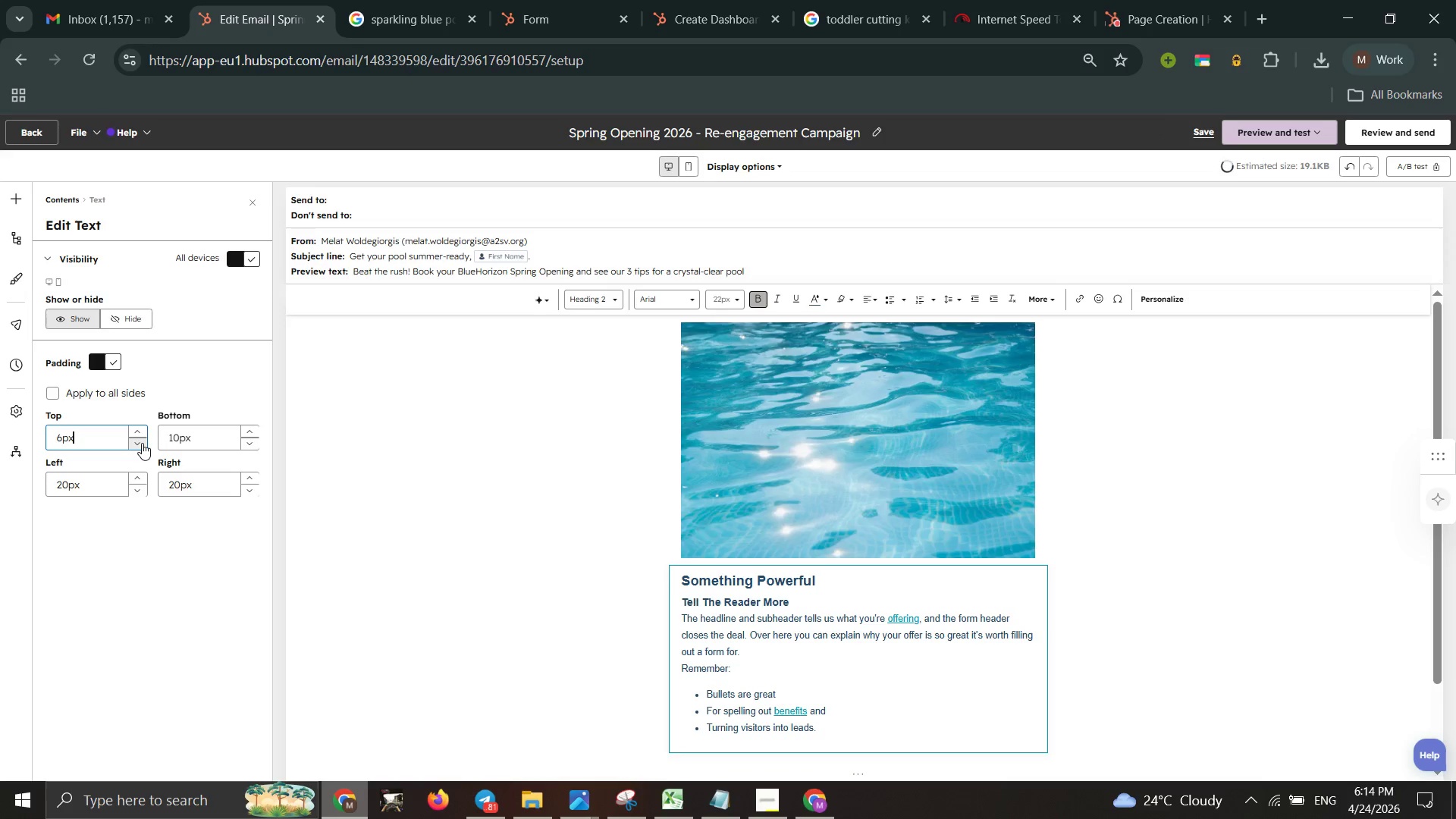 
left_click([142, 443])
 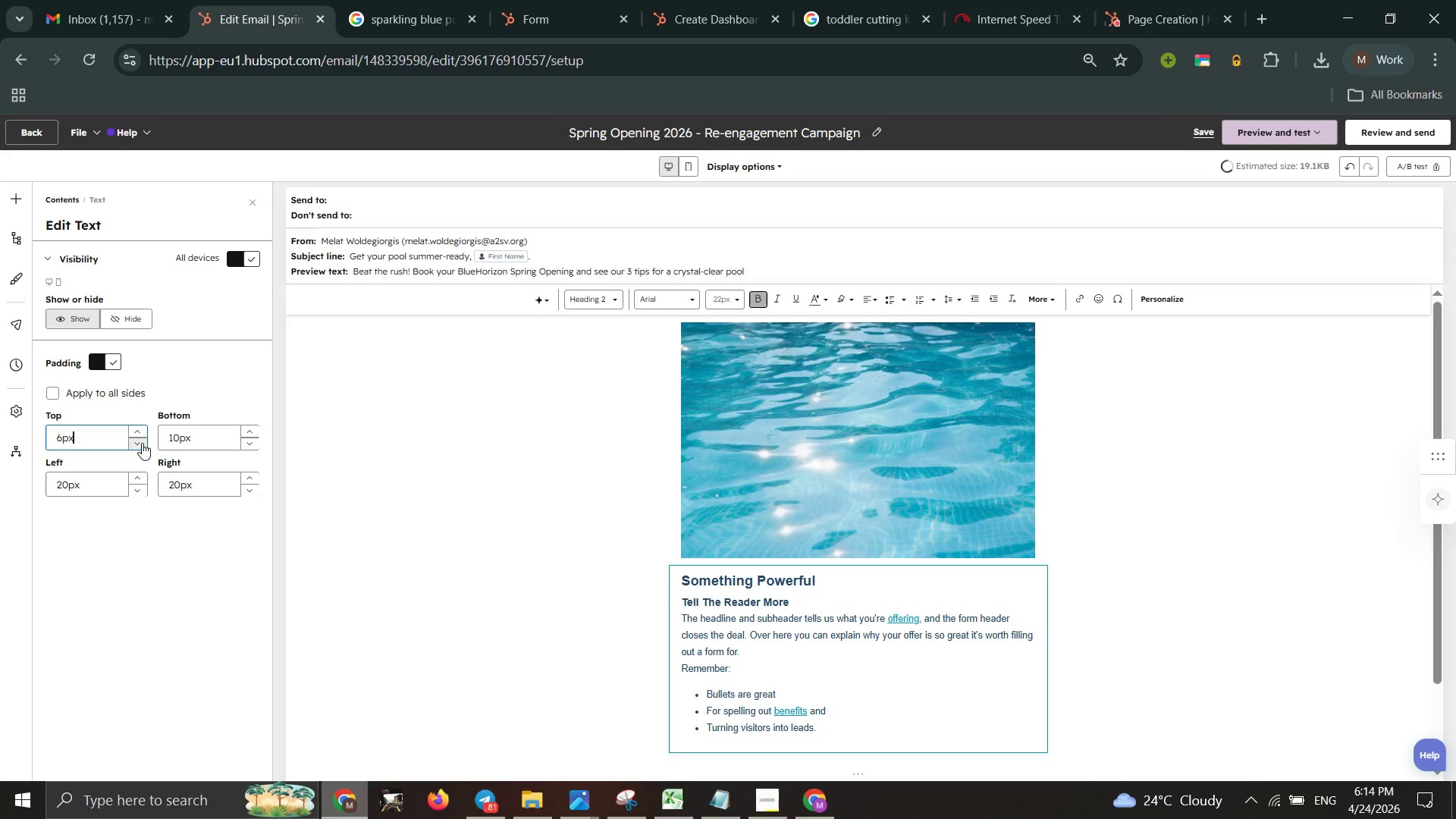 
left_click([142, 443])
 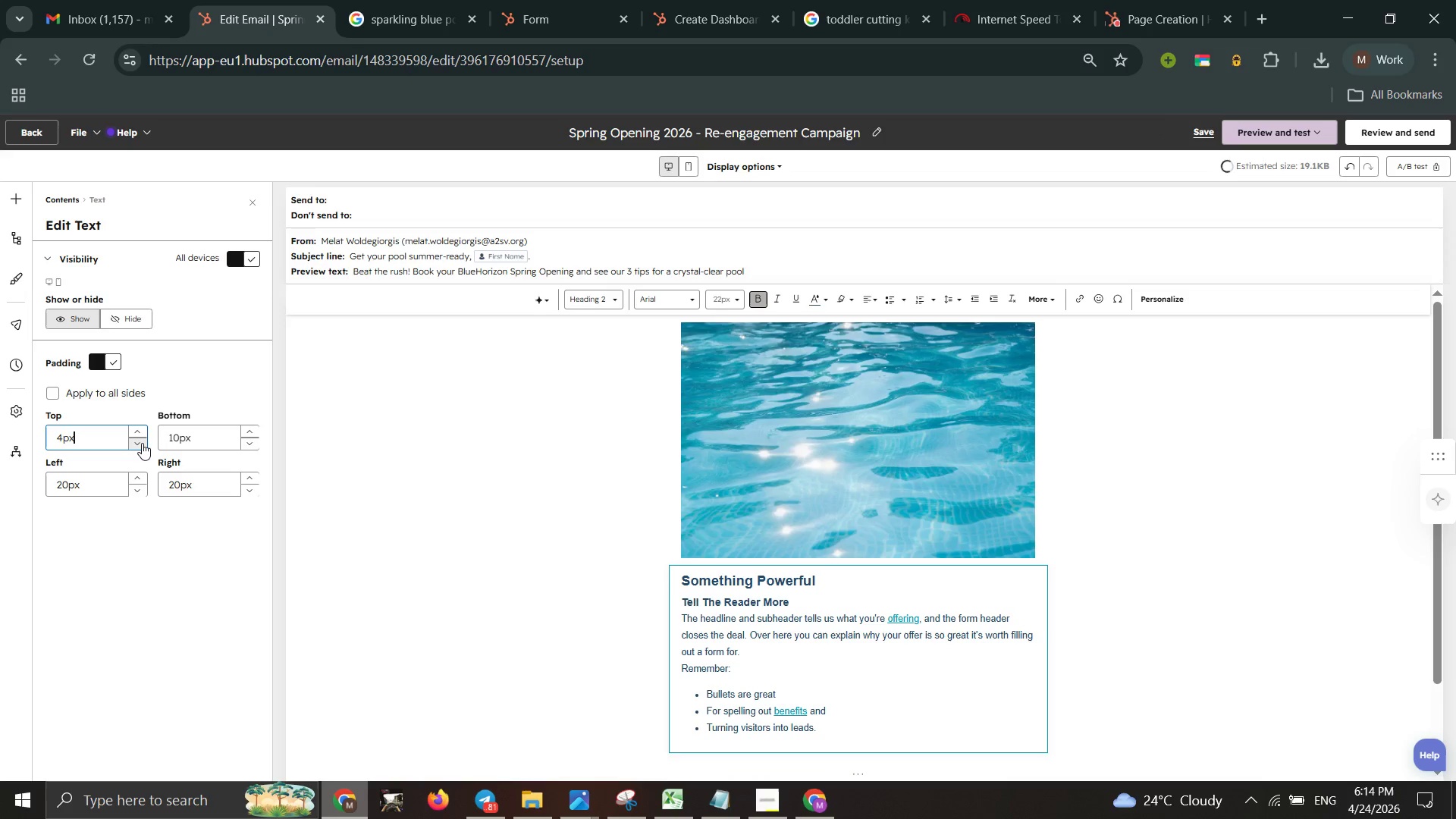 
left_click([142, 443])
 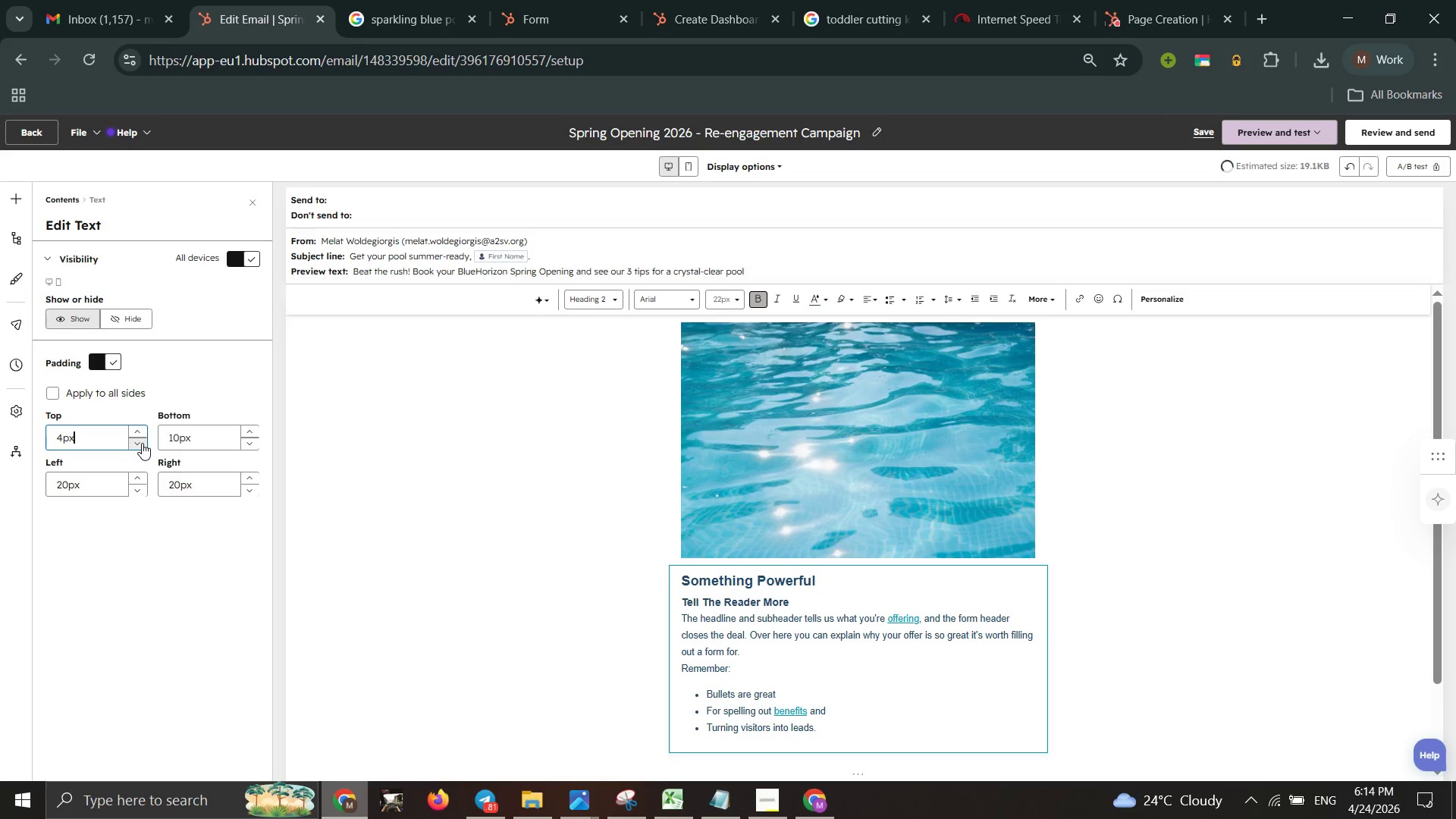 
double_click([142, 443])
 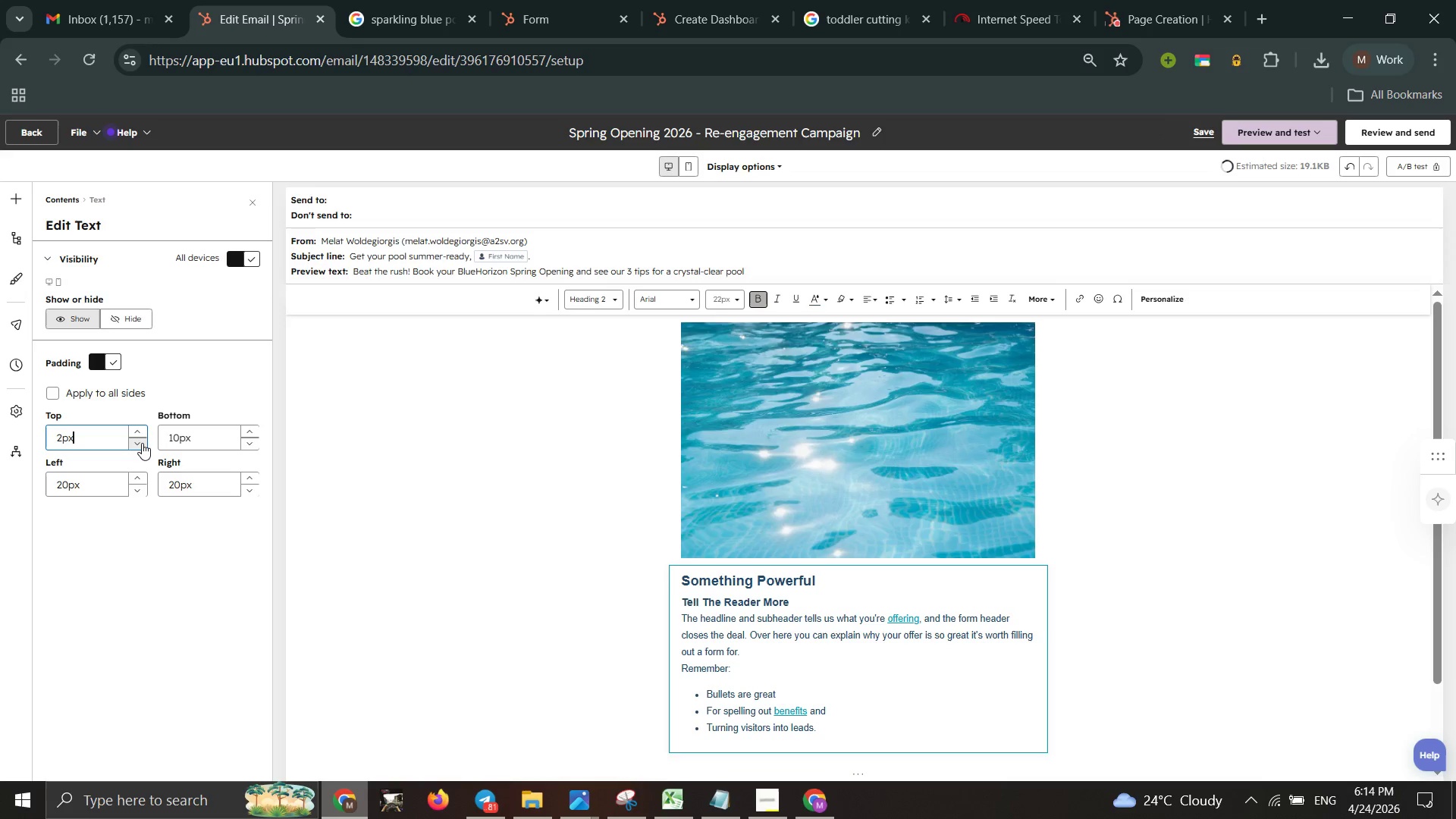 
left_click([142, 443])
 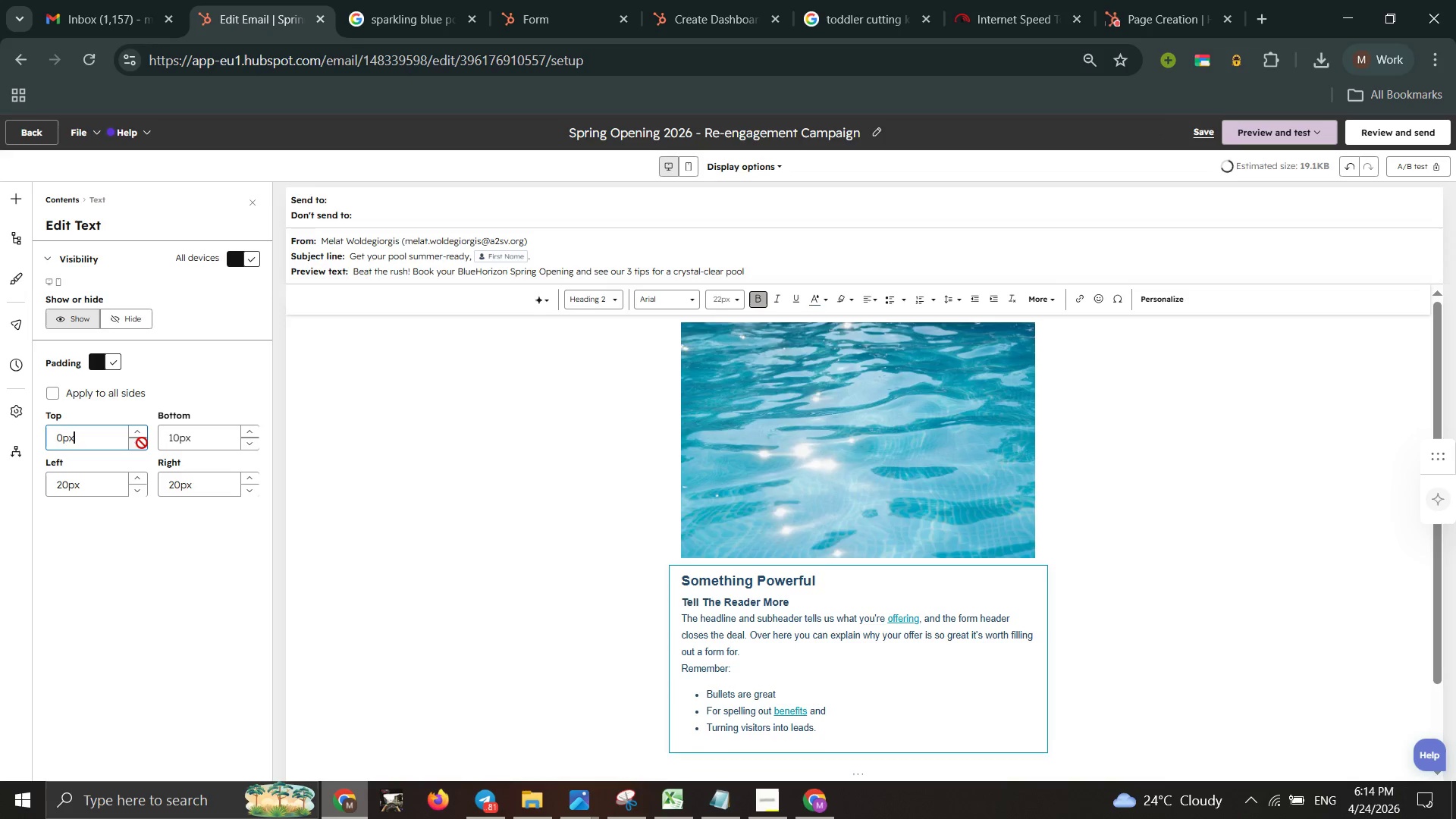 
double_click([142, 443])
 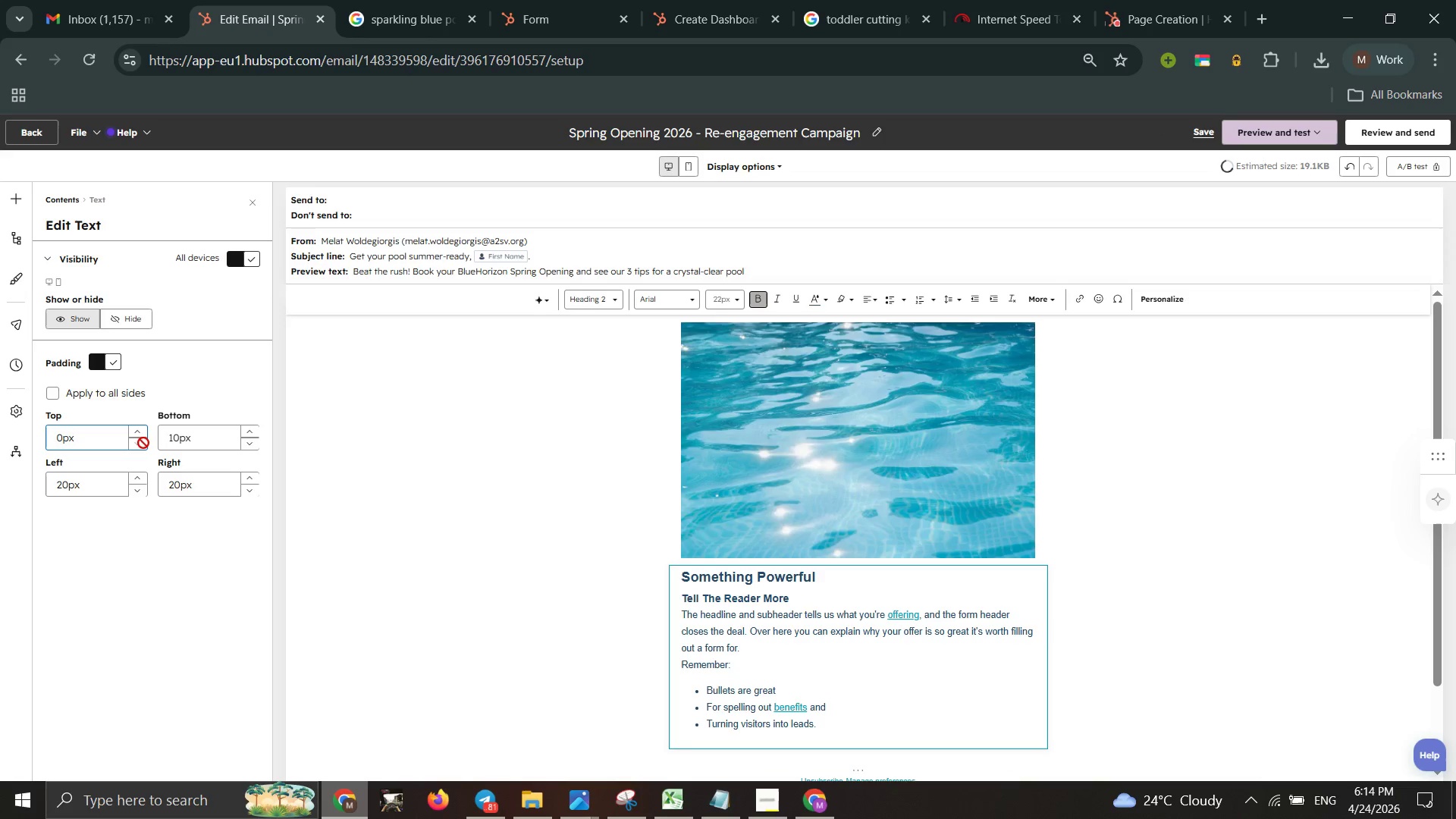 
left_click([143, 443])
 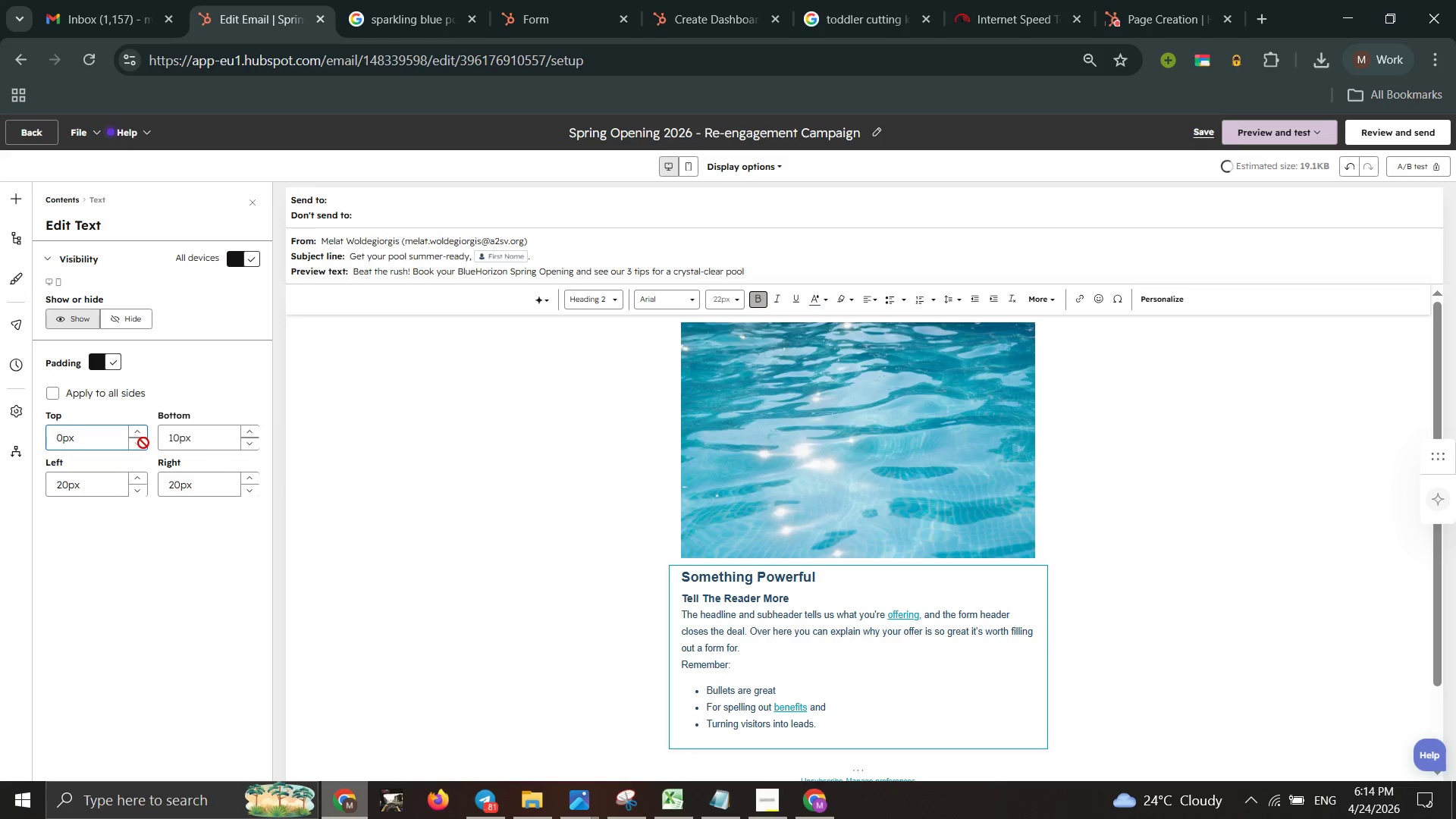 
left_click([143, 443])
 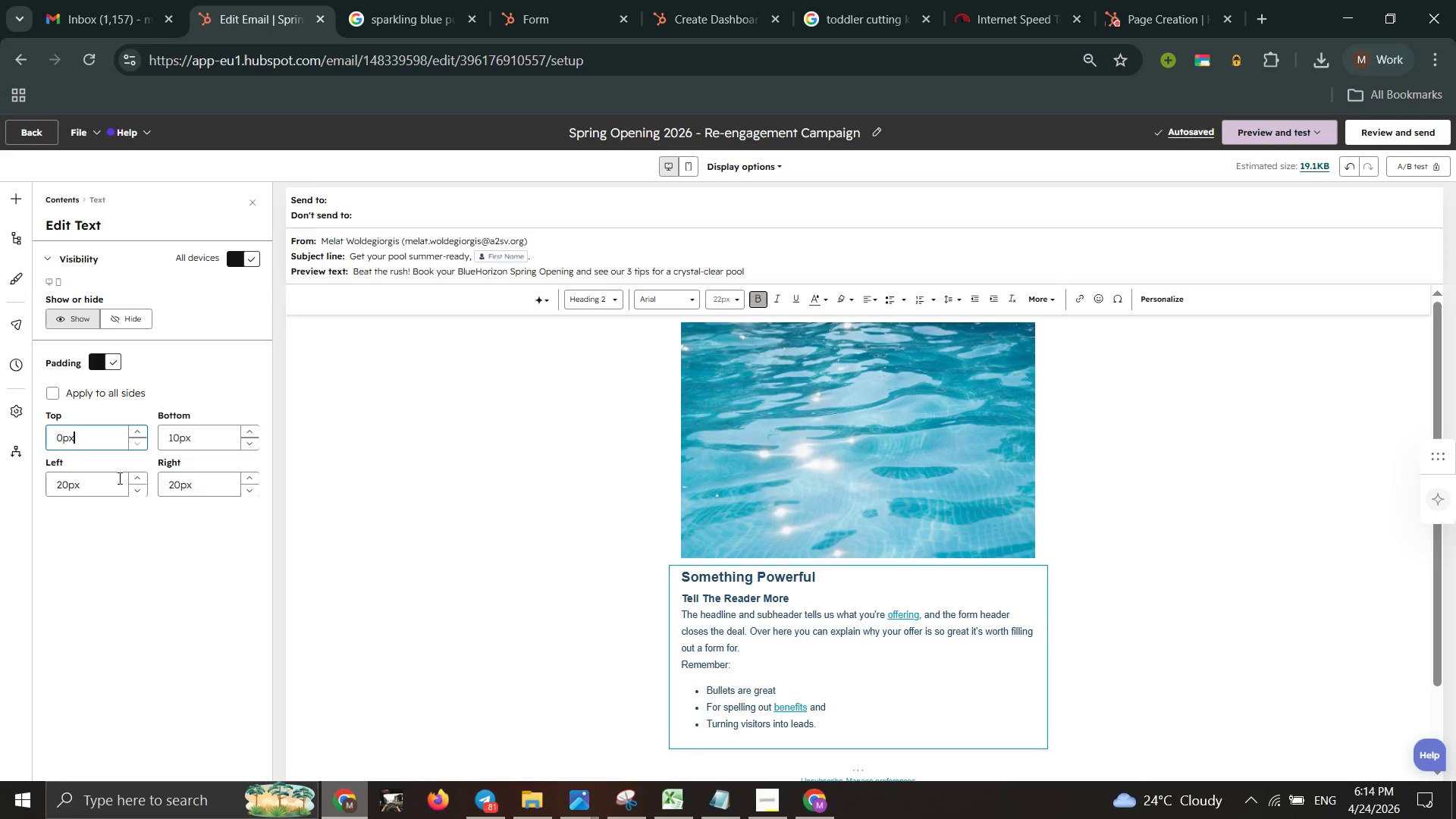 
left_click_drag(start_coordinate=[200, 432], to_coordinate=[156, 438])
 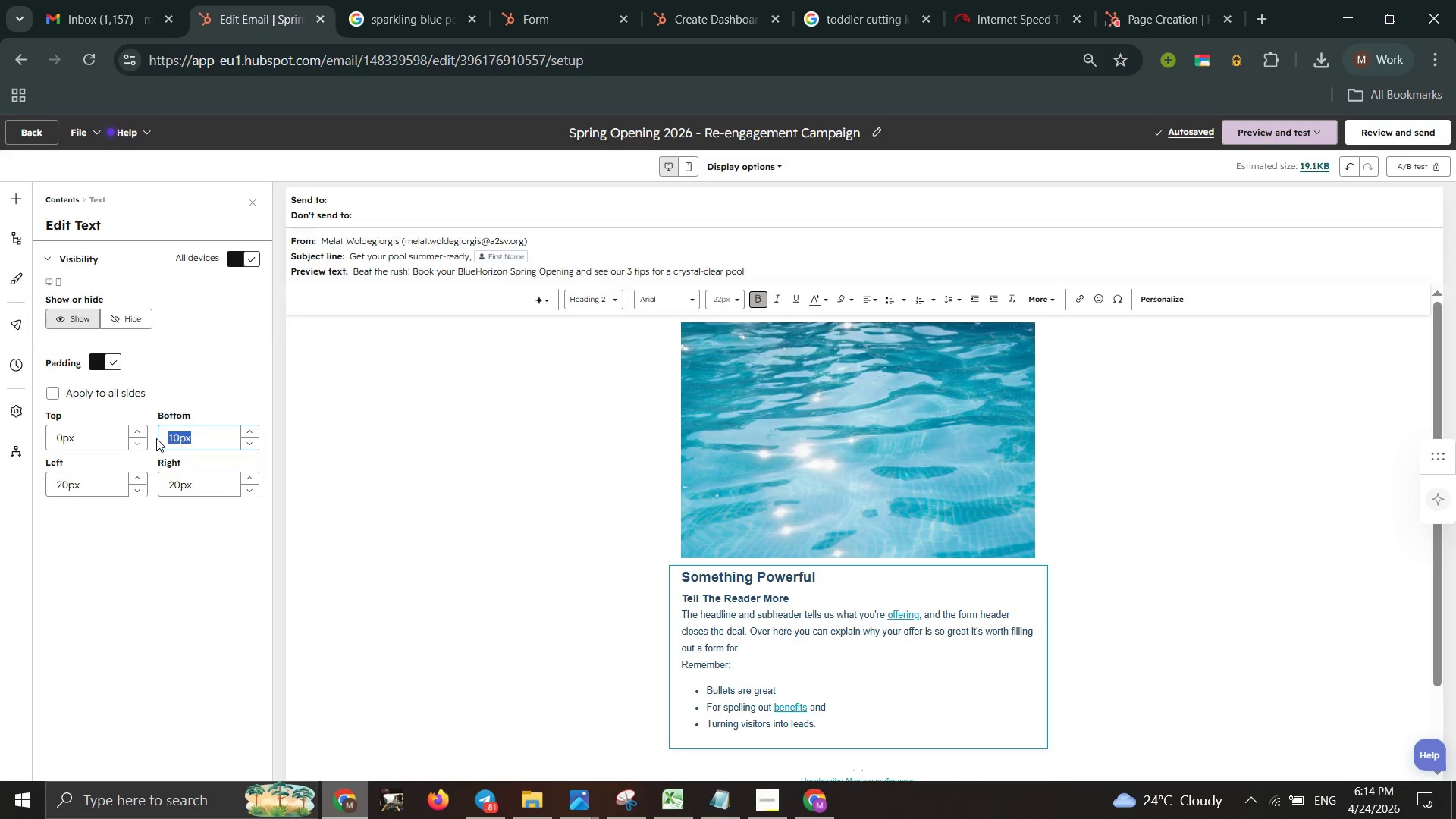 
type(90)
 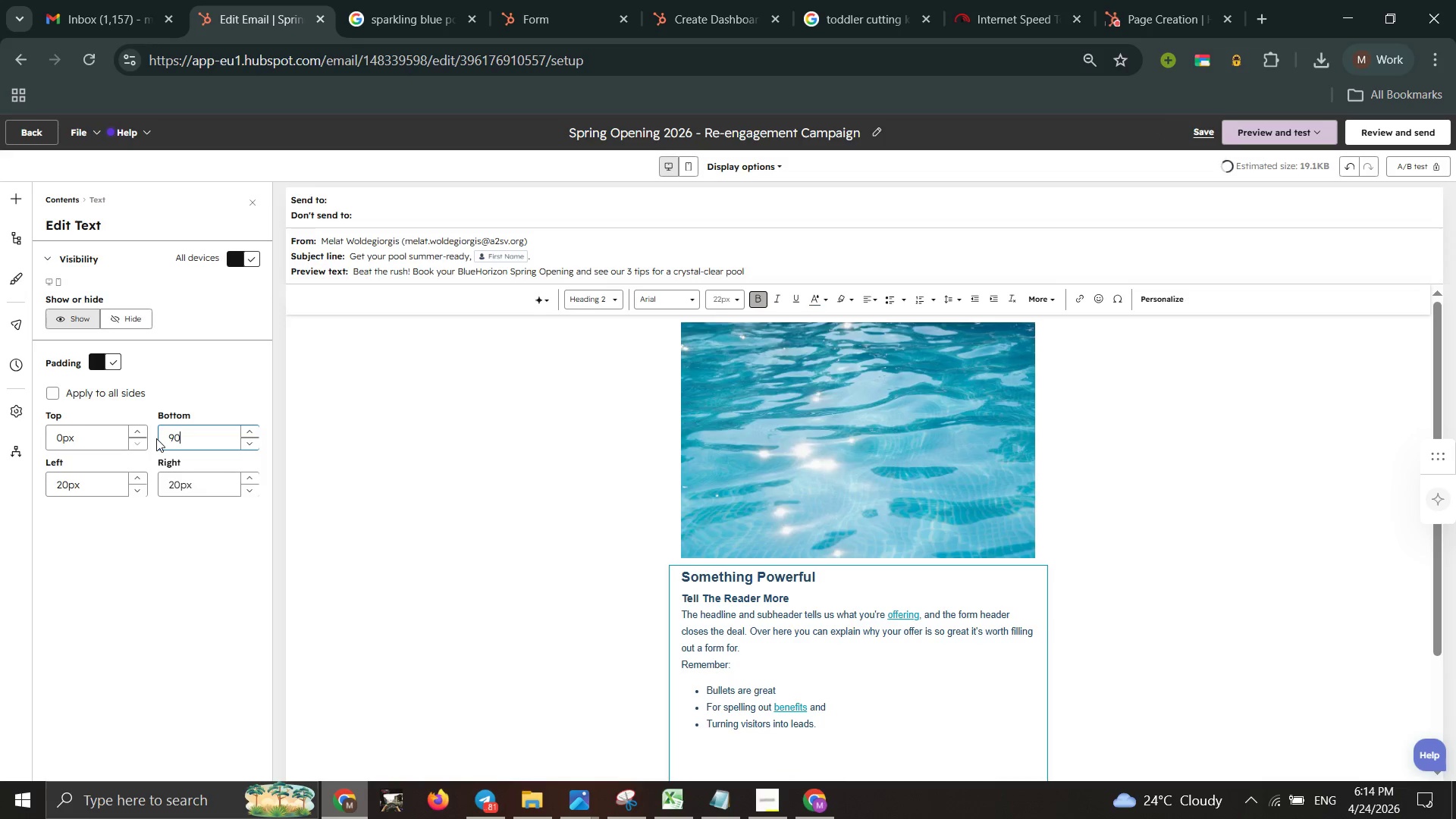 
key(Enter)
 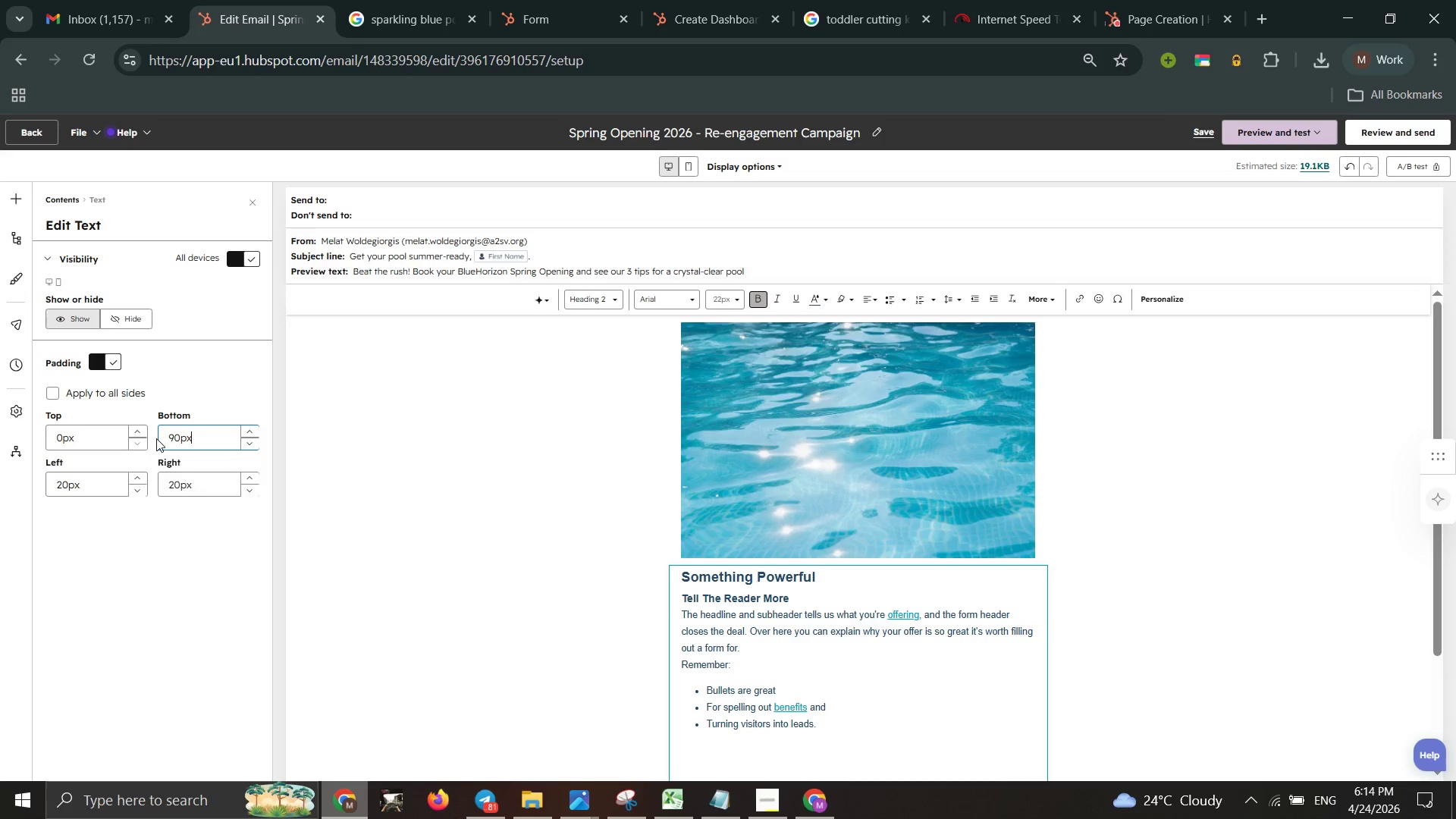 
left_click([158, 430])
 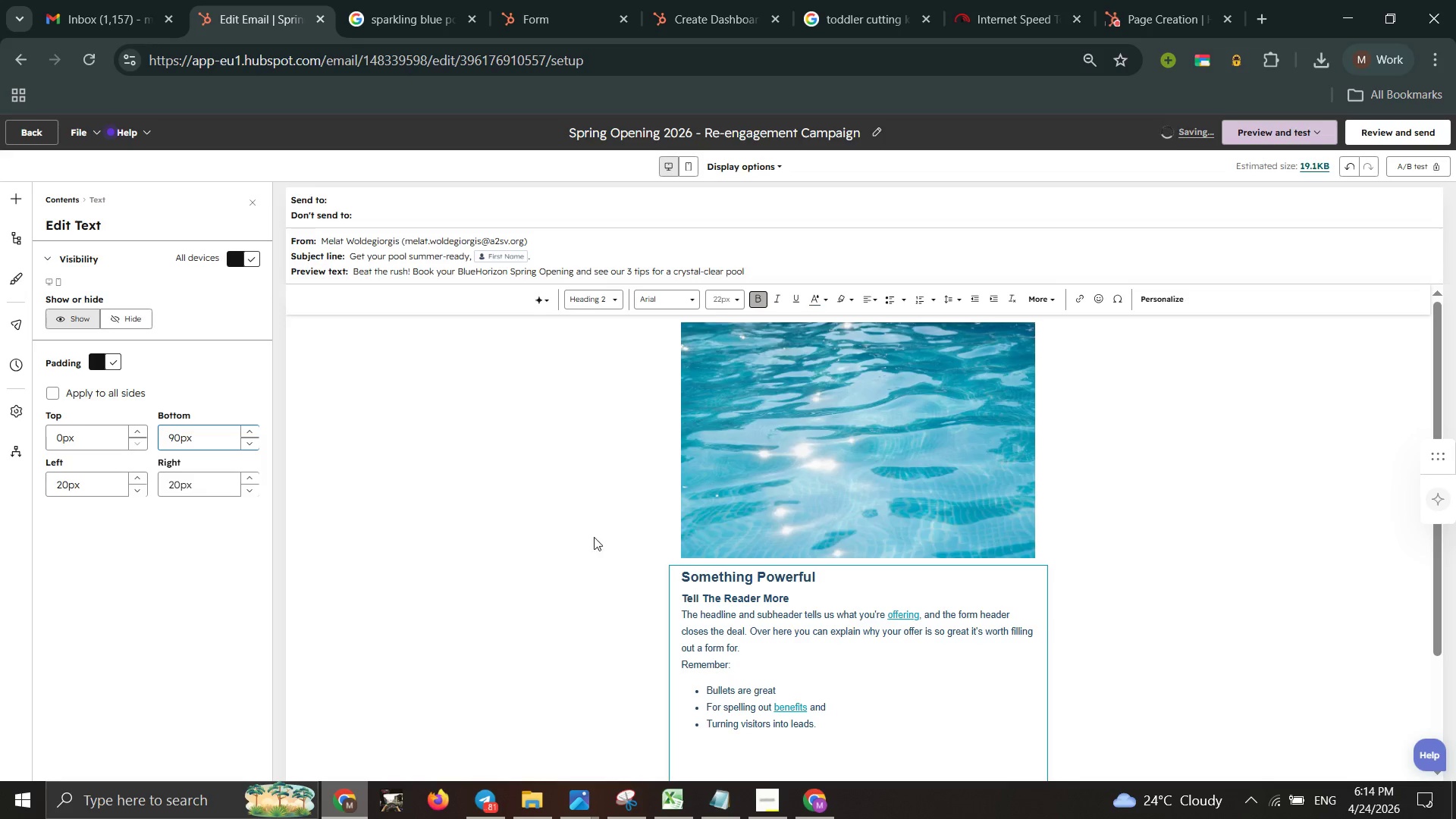 
scroll: coordinate [840, 604], scroll_direction: down, amount: 1.0
 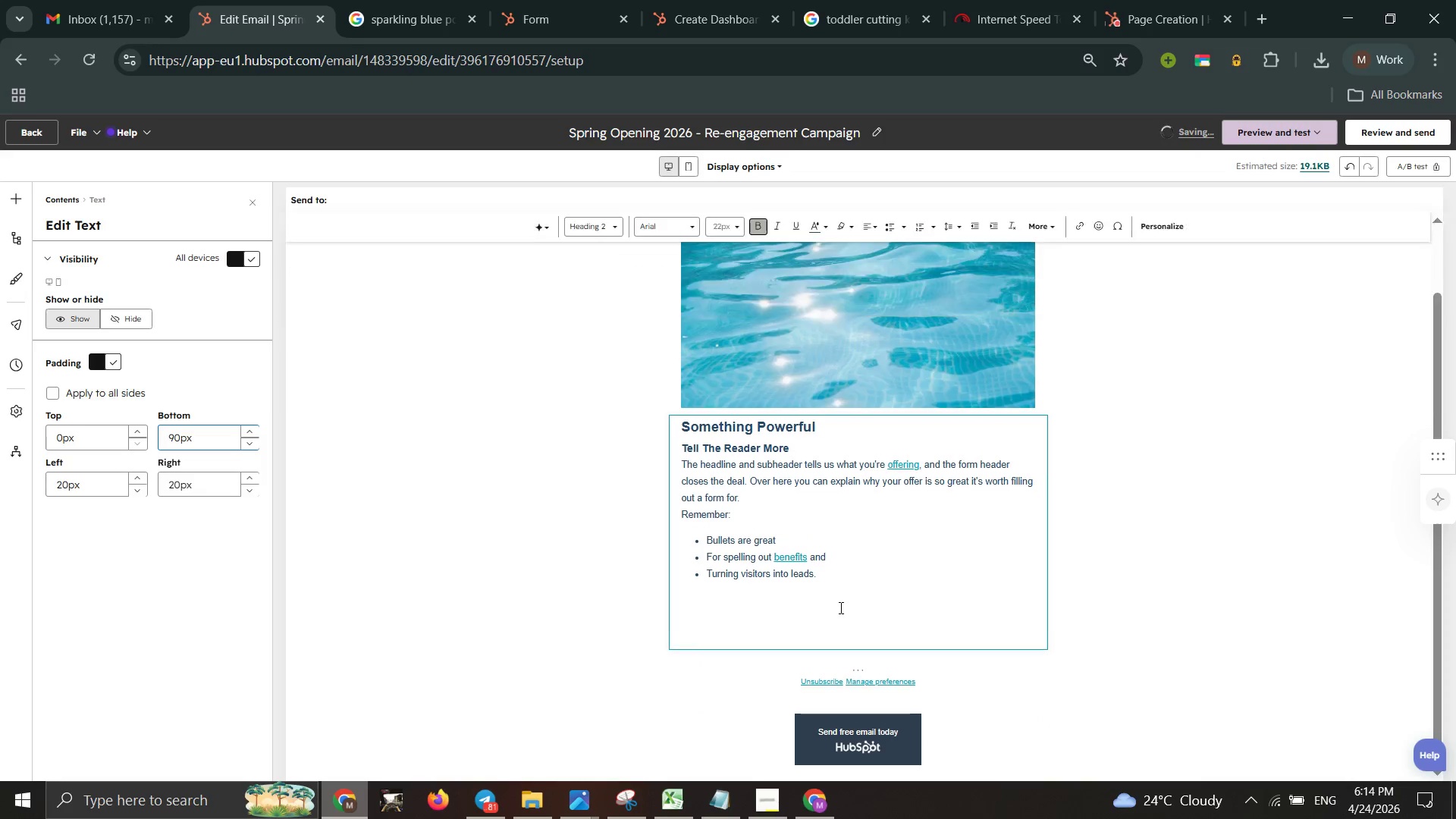 
scroll: coordinate [839, 607], scroll_direction: up, amount: 4.0
 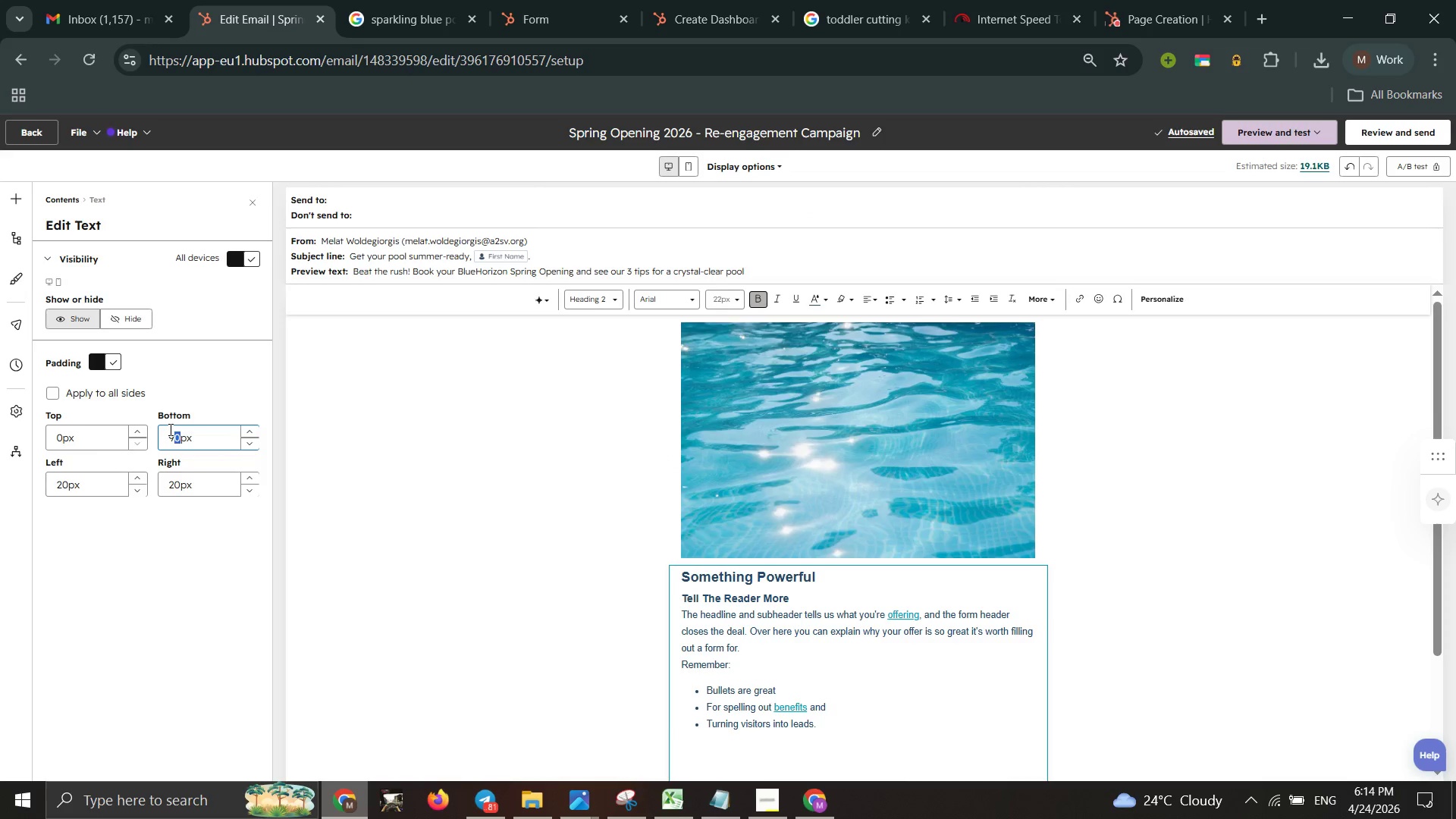 
key(Backspace)
key(Backspace)
type(10)
 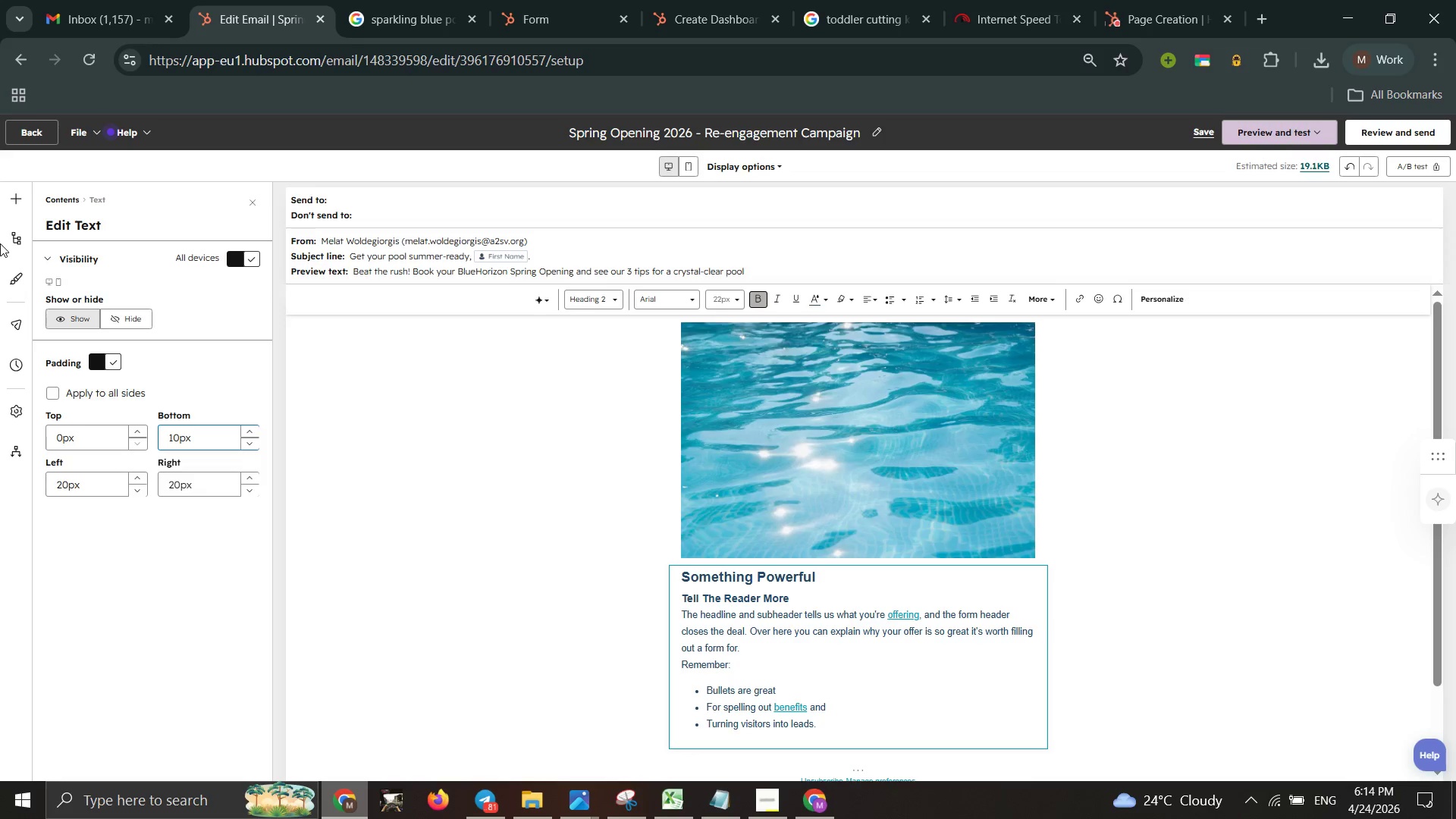 
left_click([17, 241])
 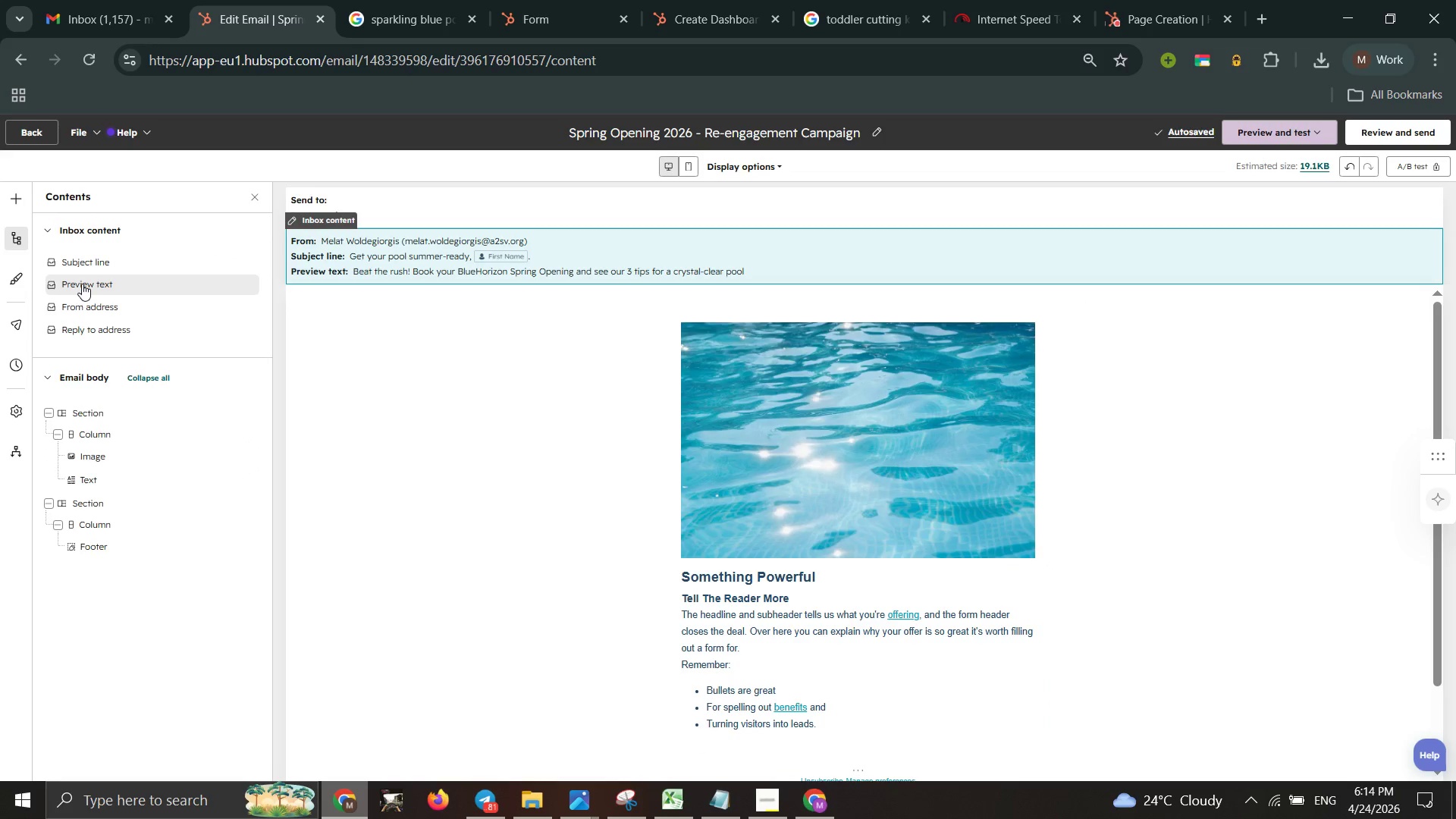 
left_click([80, 284])
 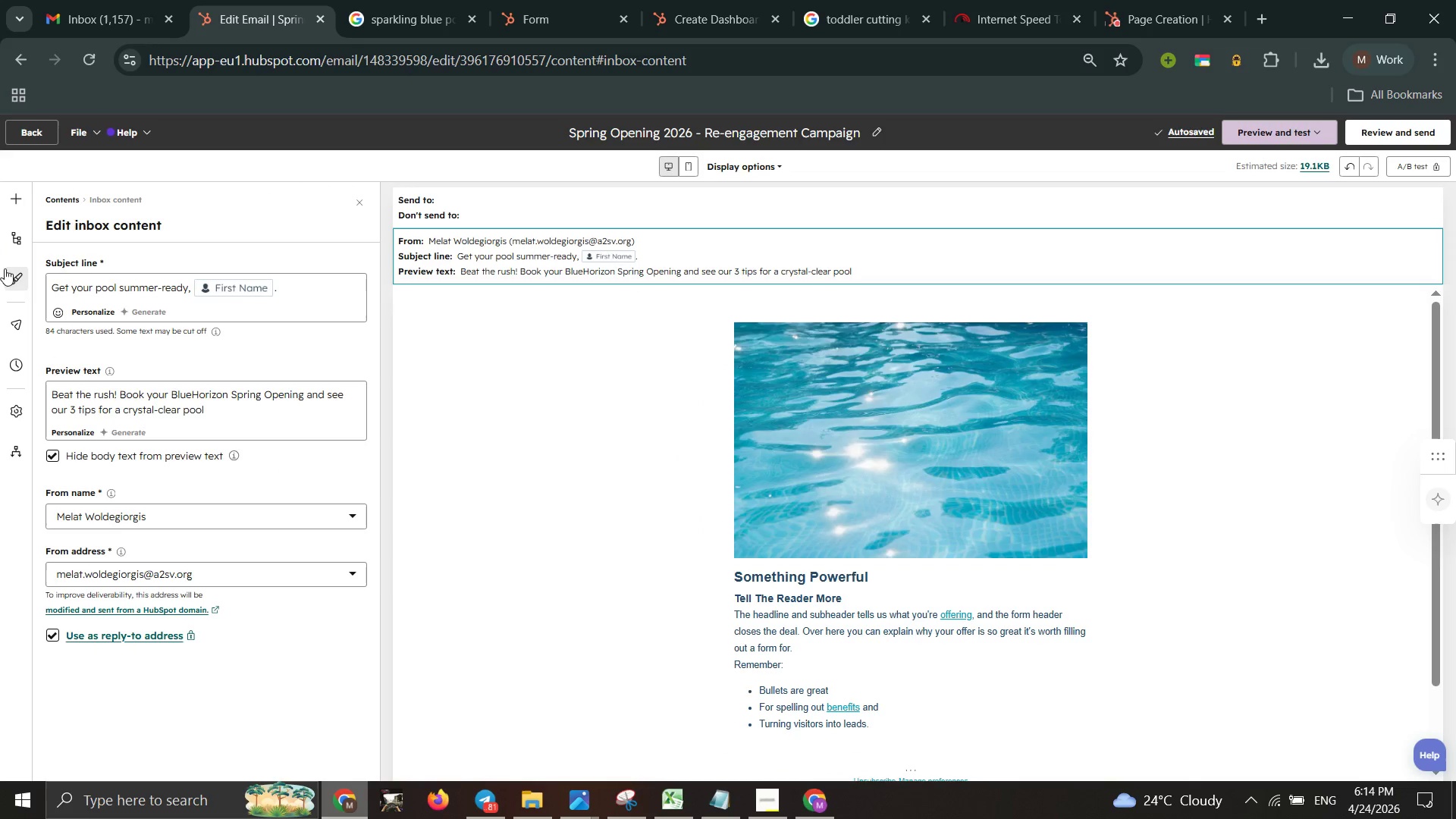 
mouse_move([13, 271])
 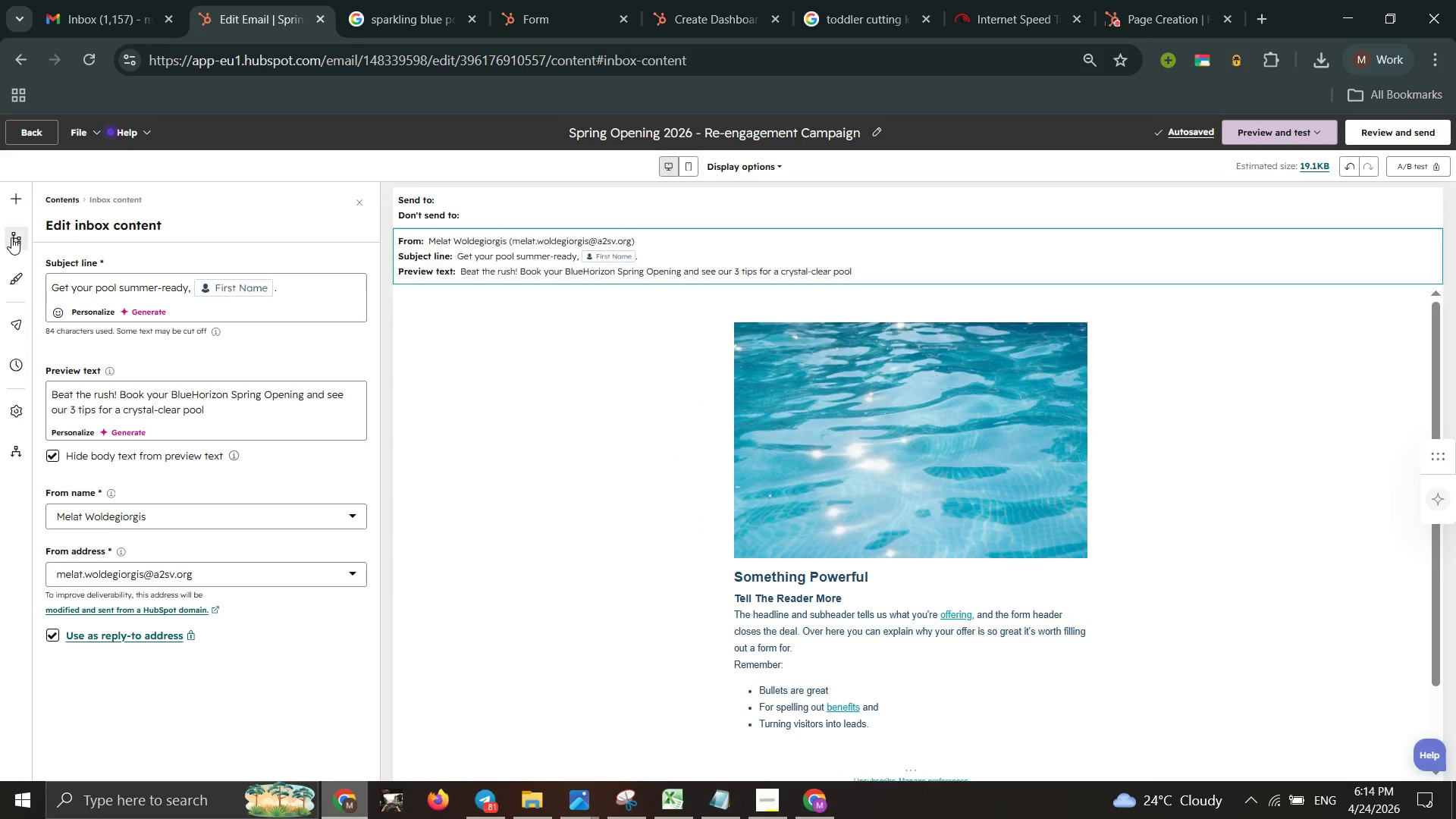 
left_click([10, 237])
 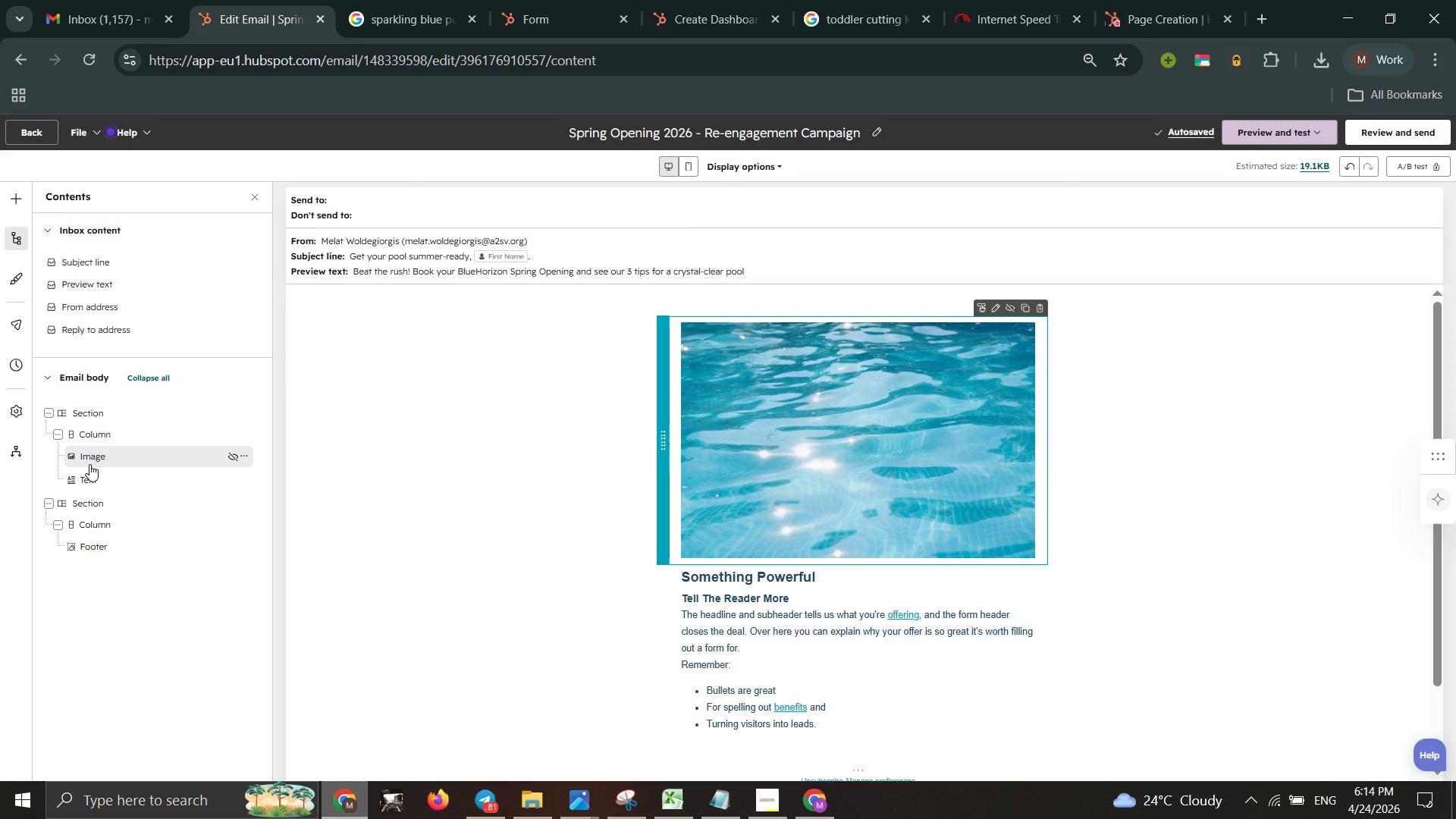 
left_click_drag(start_coordinate=[94, 472], to_coordinate=[96, 460])
 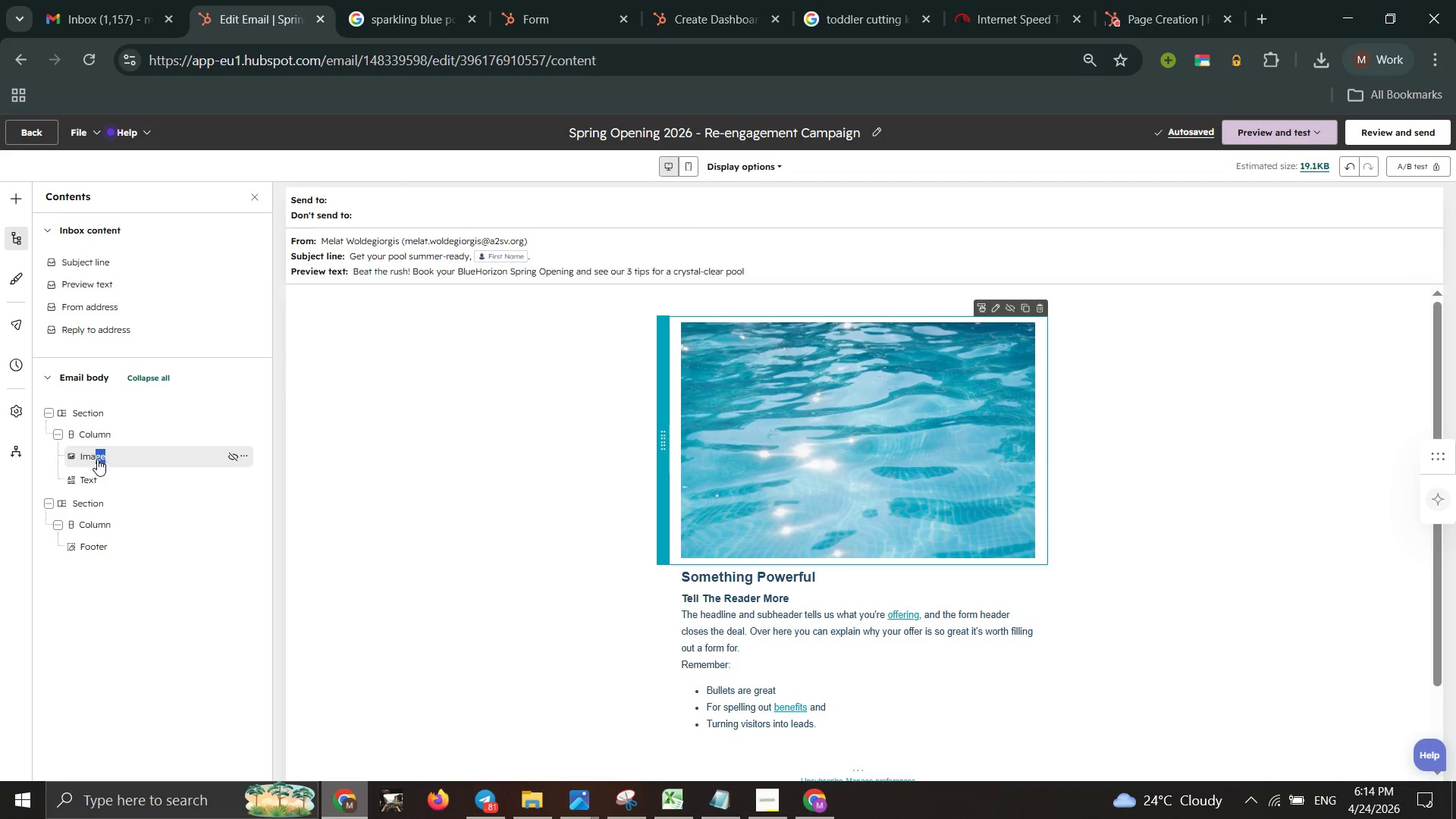 
left_click([96, 460])
 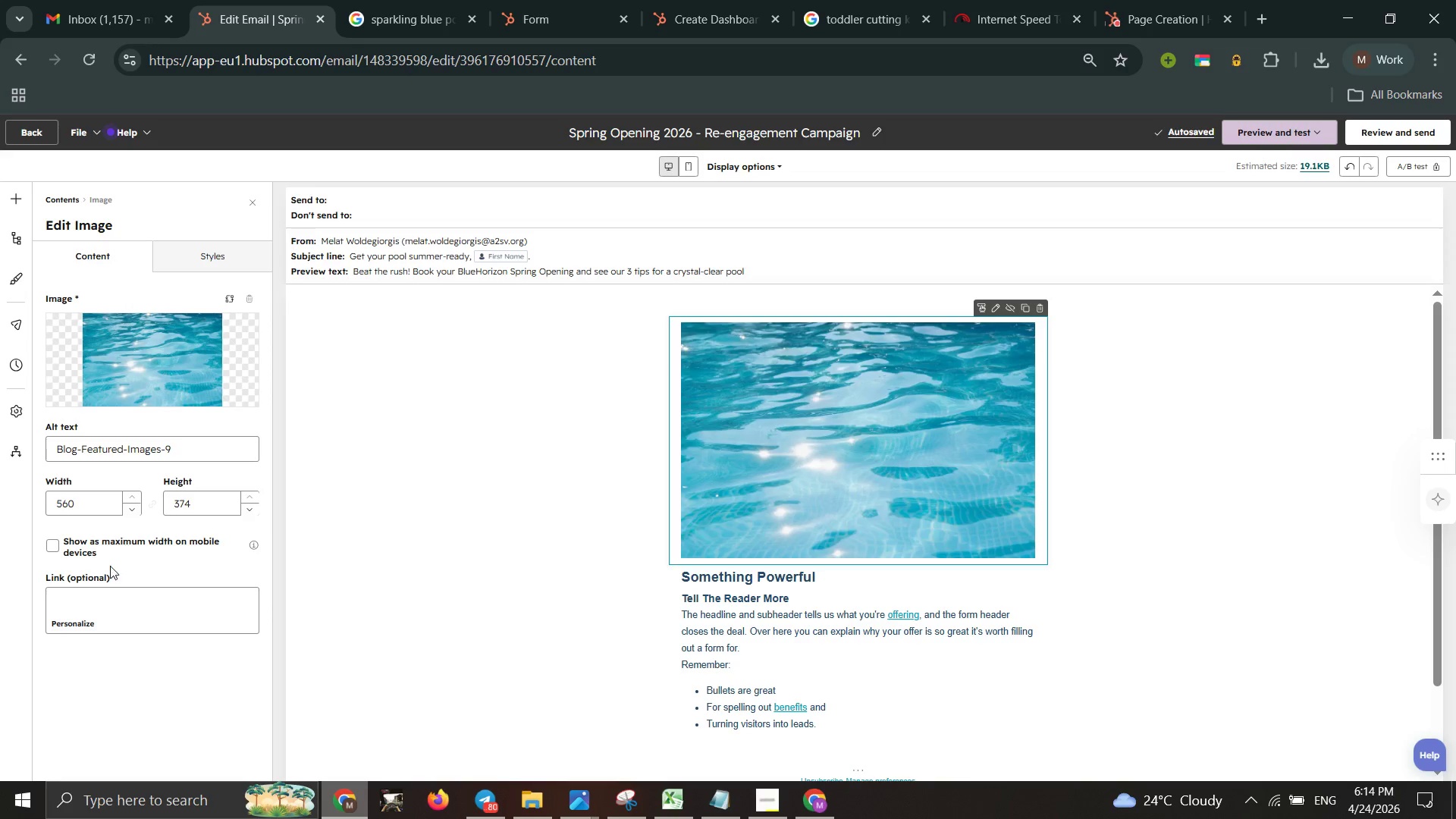 
wait(7.78)
 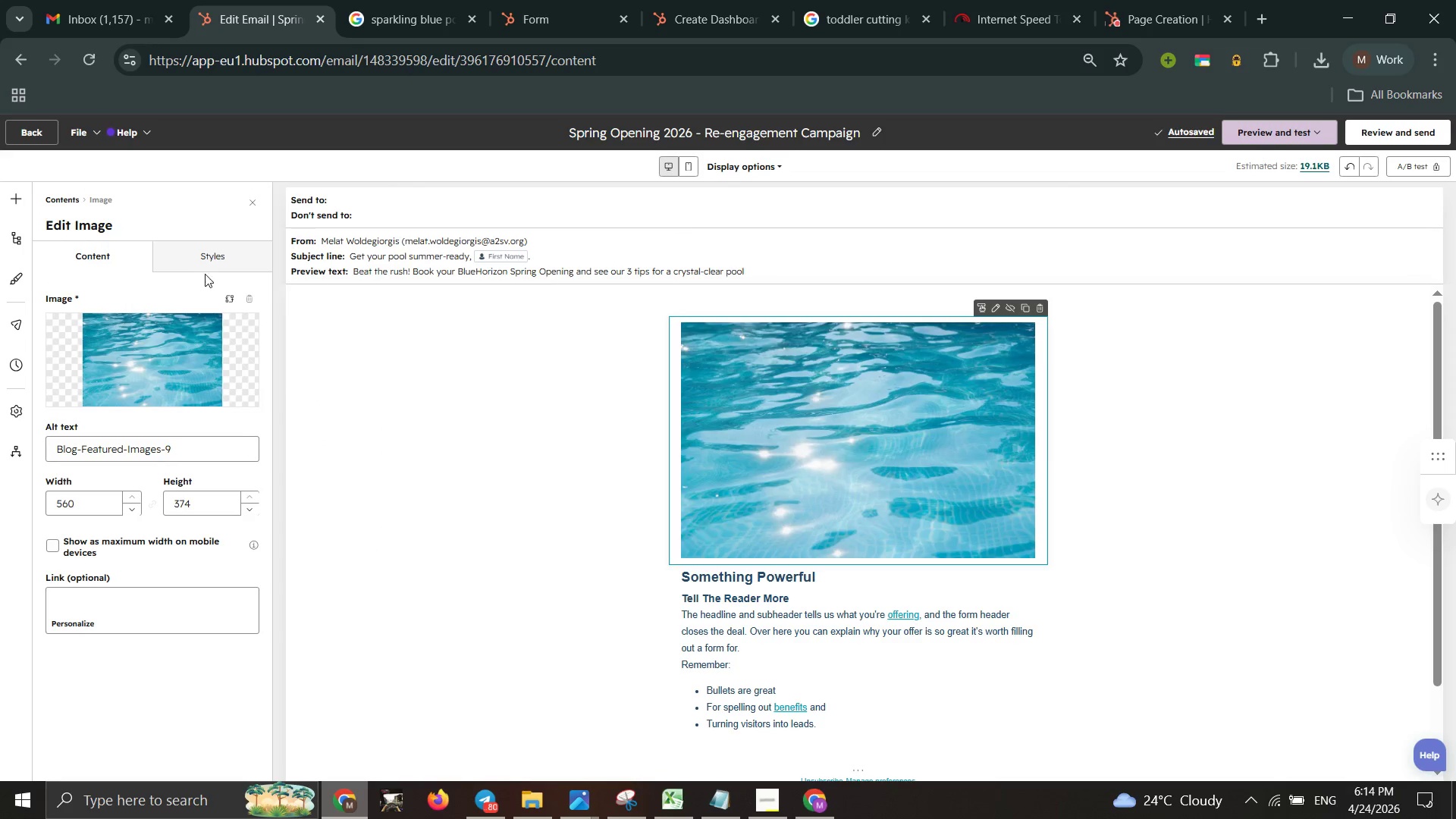 
left_click([236, 259])
 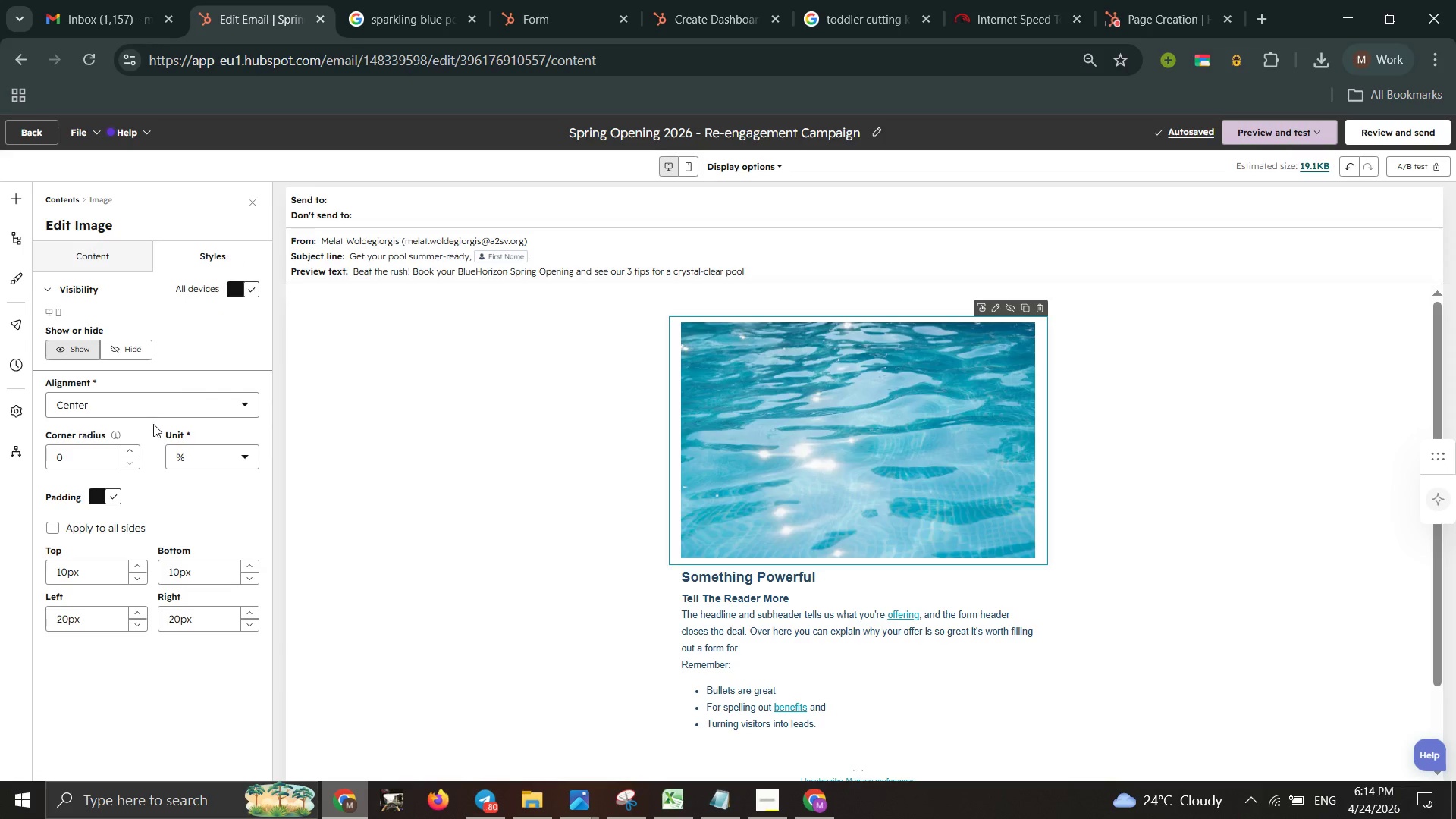 
wait(6.47)
 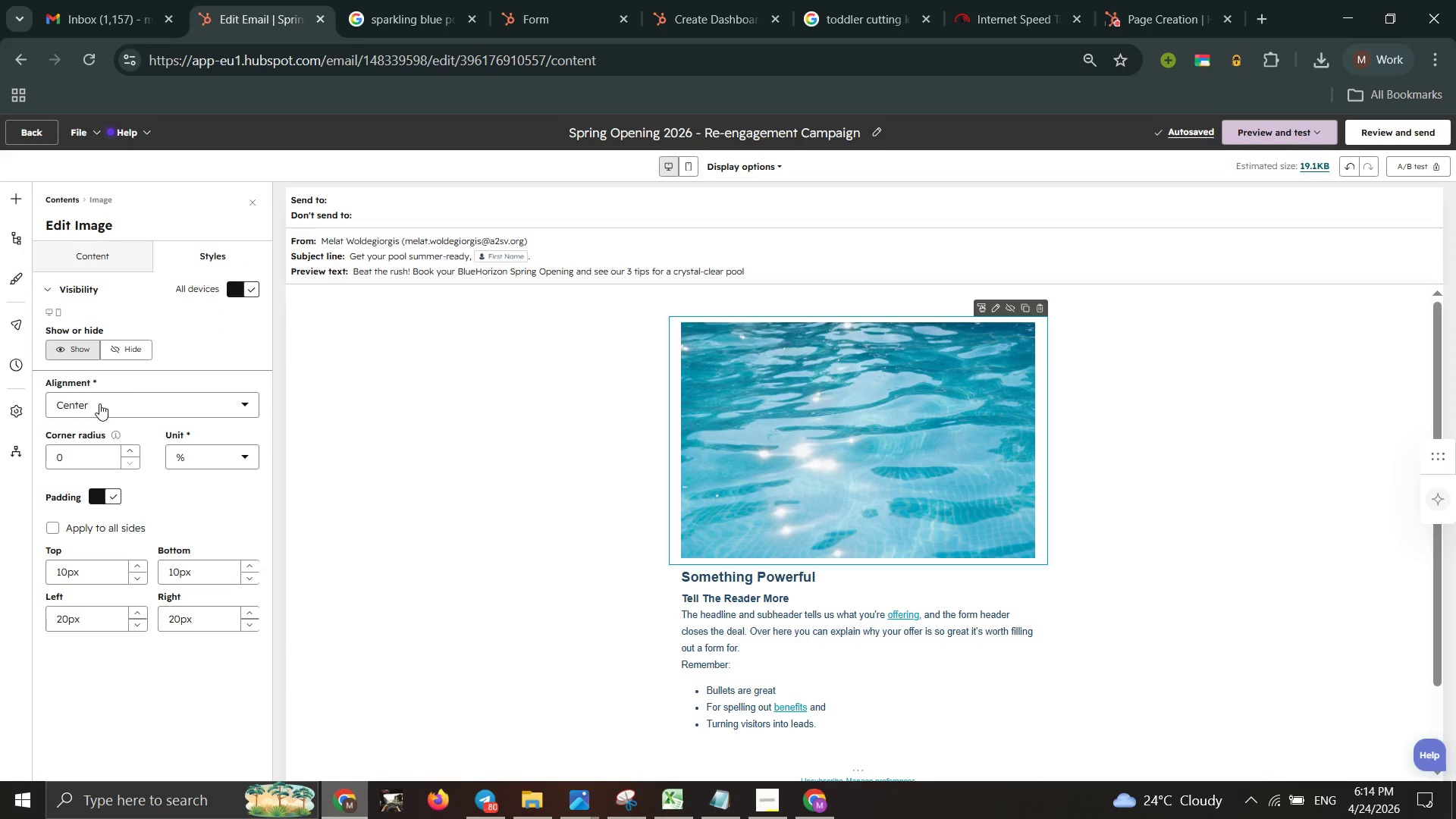 
double_click([93, 254])
 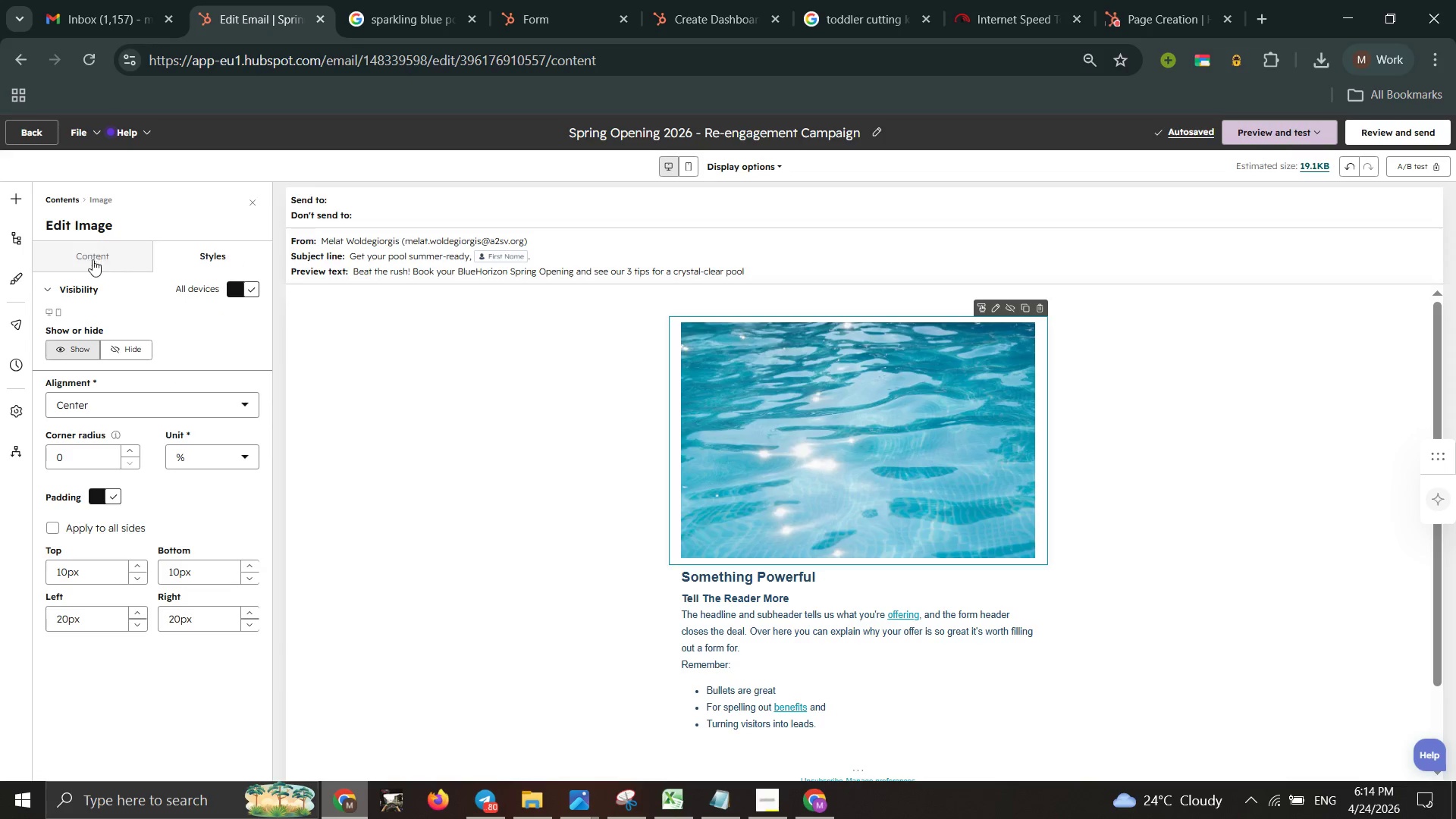 
triple_click([93, 254])
 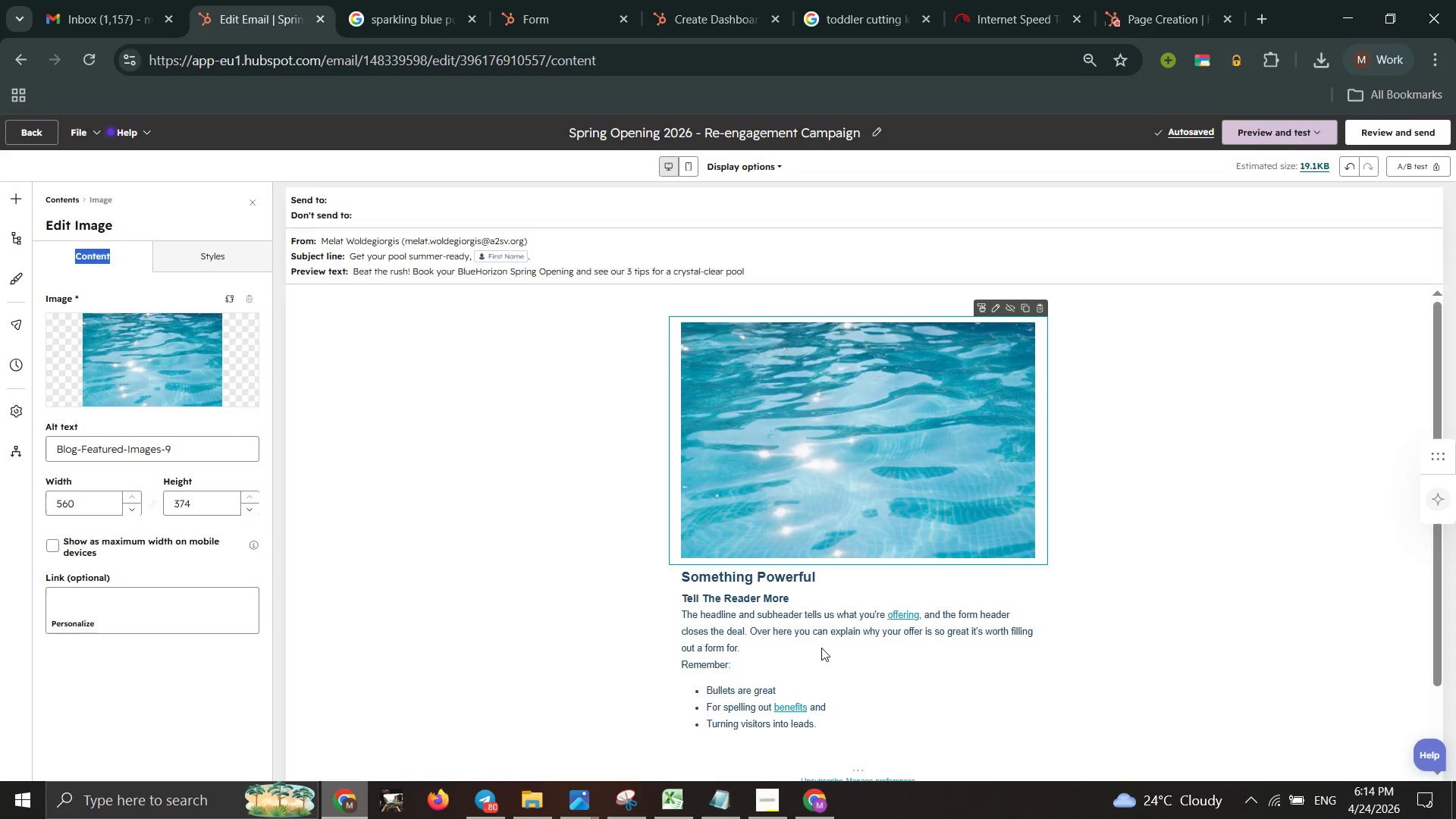 
left_click([829, 728])
 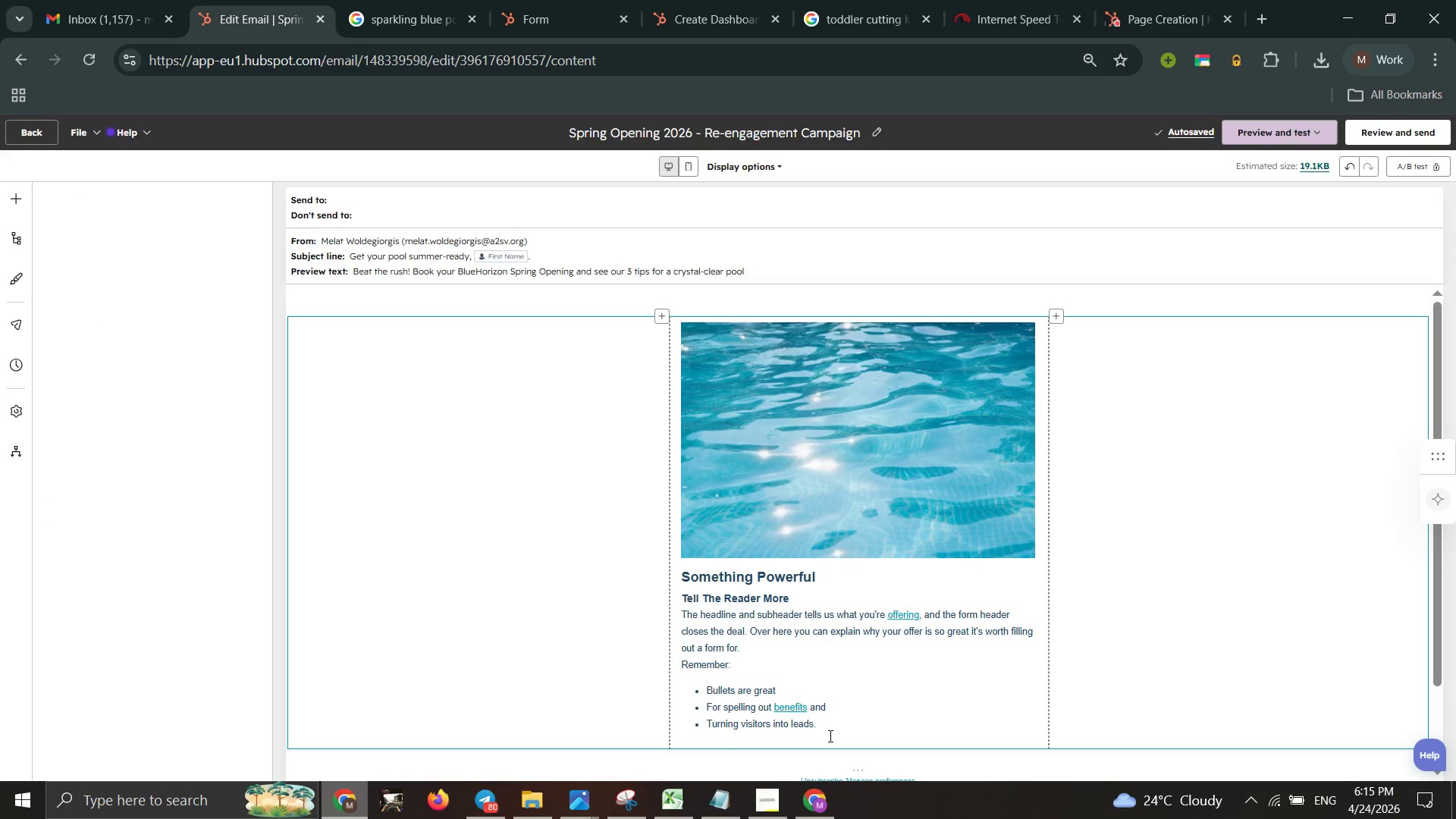 
key(Control+A)
 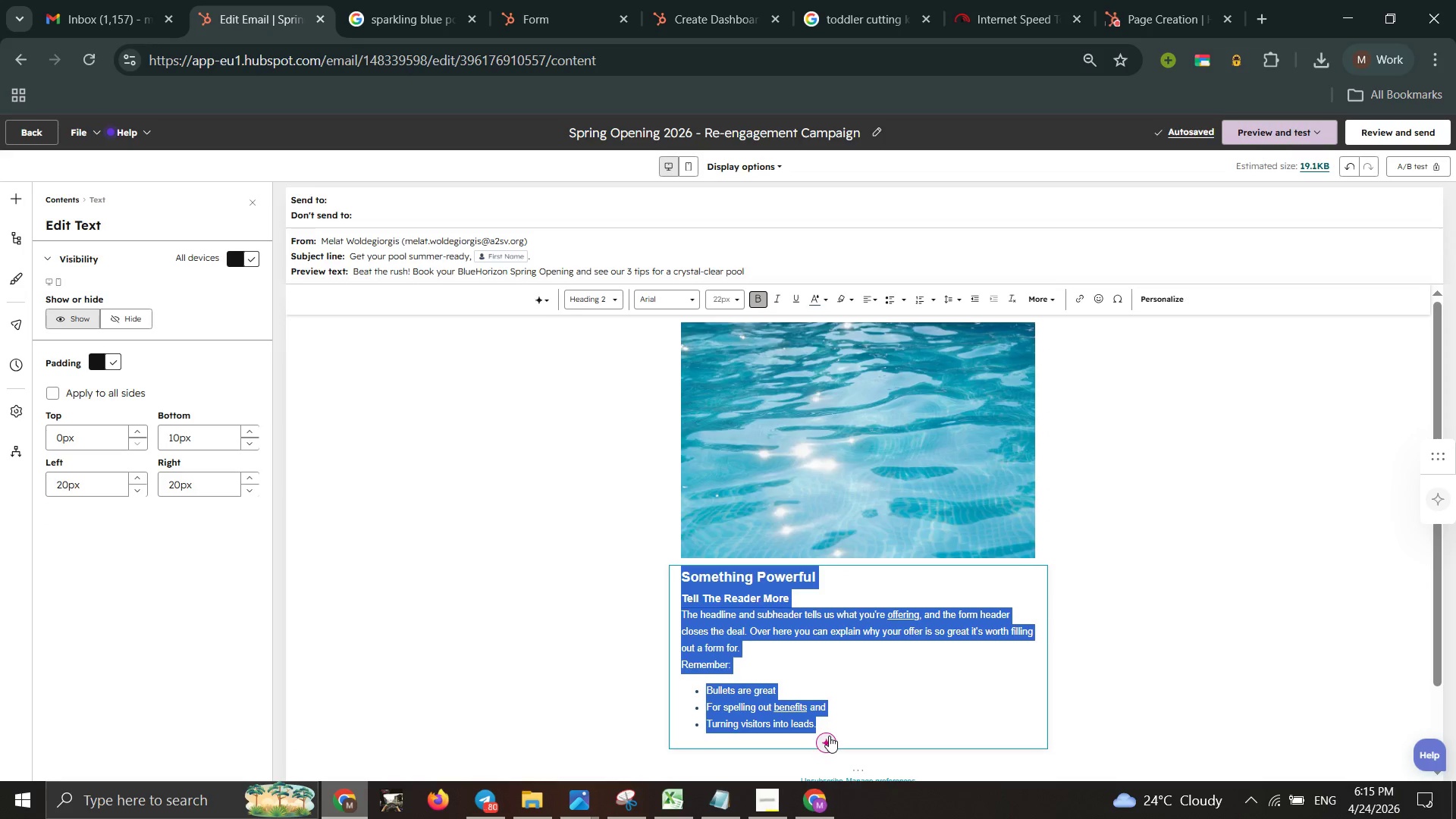 
type(The SU)
key(Backspace)
type(un Is Out )
key(Backspace)
type(. Is Your Pool Ready?)
 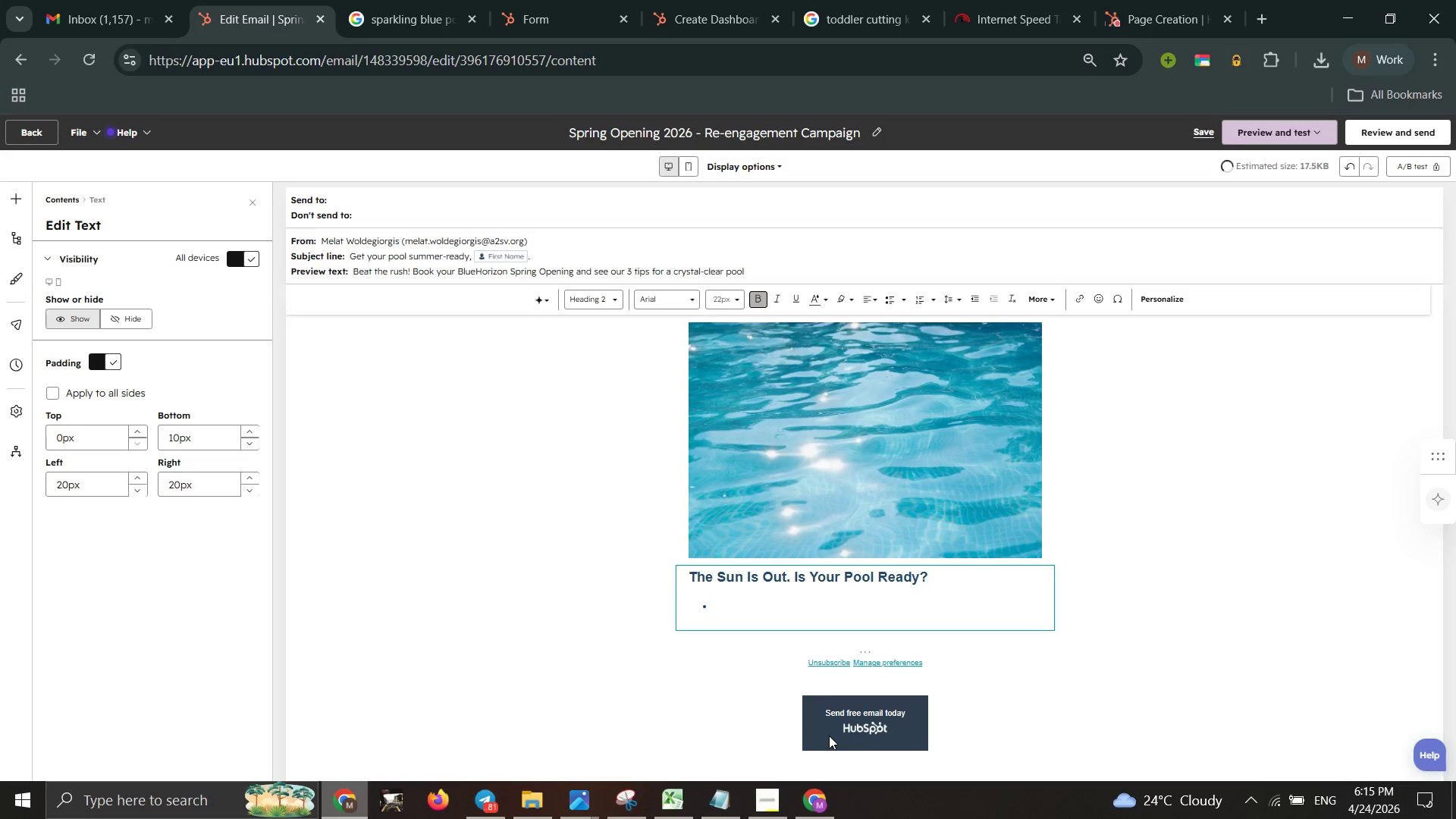 
key(Control+A)
 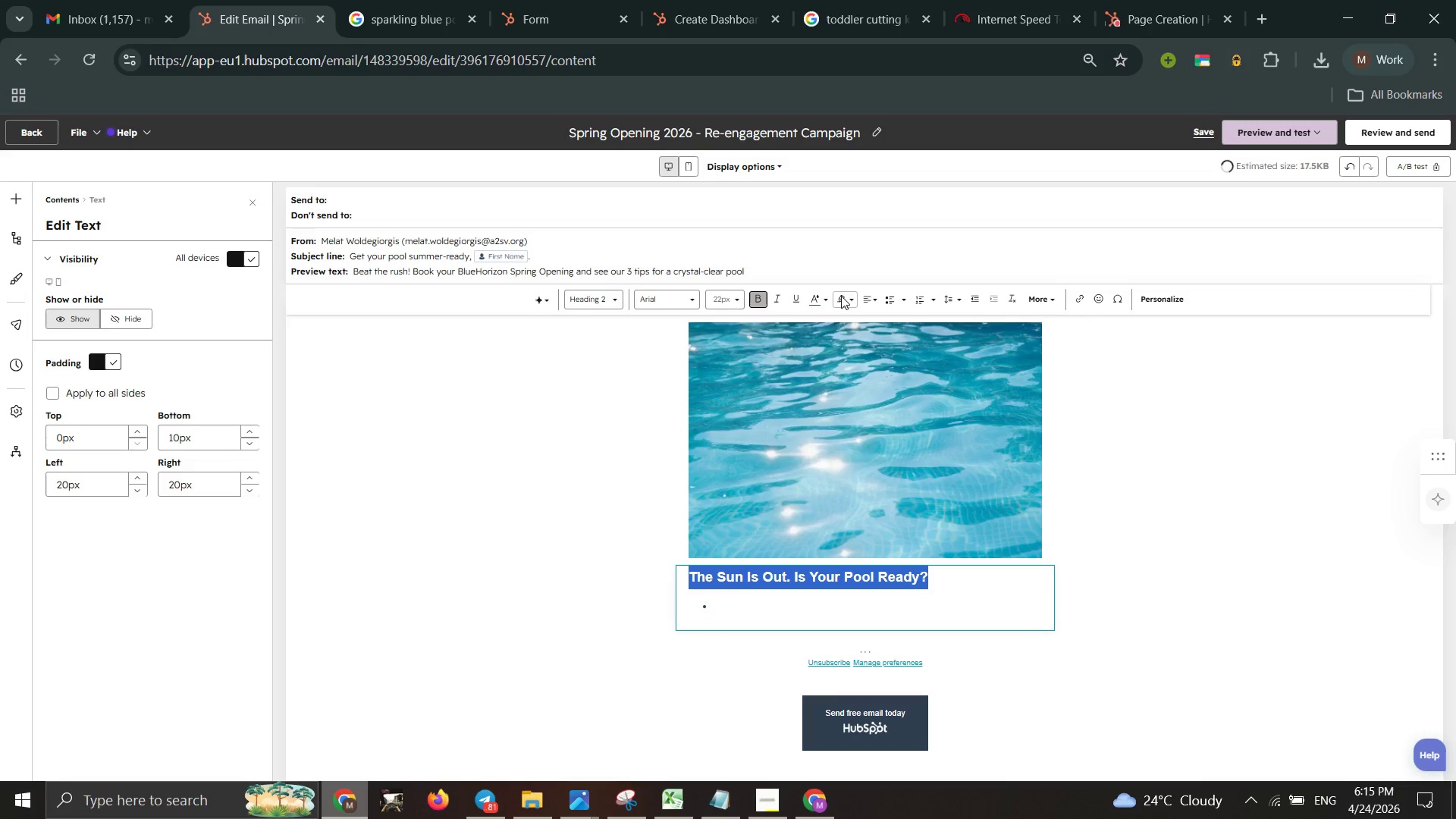 
left_click([849, 296])
 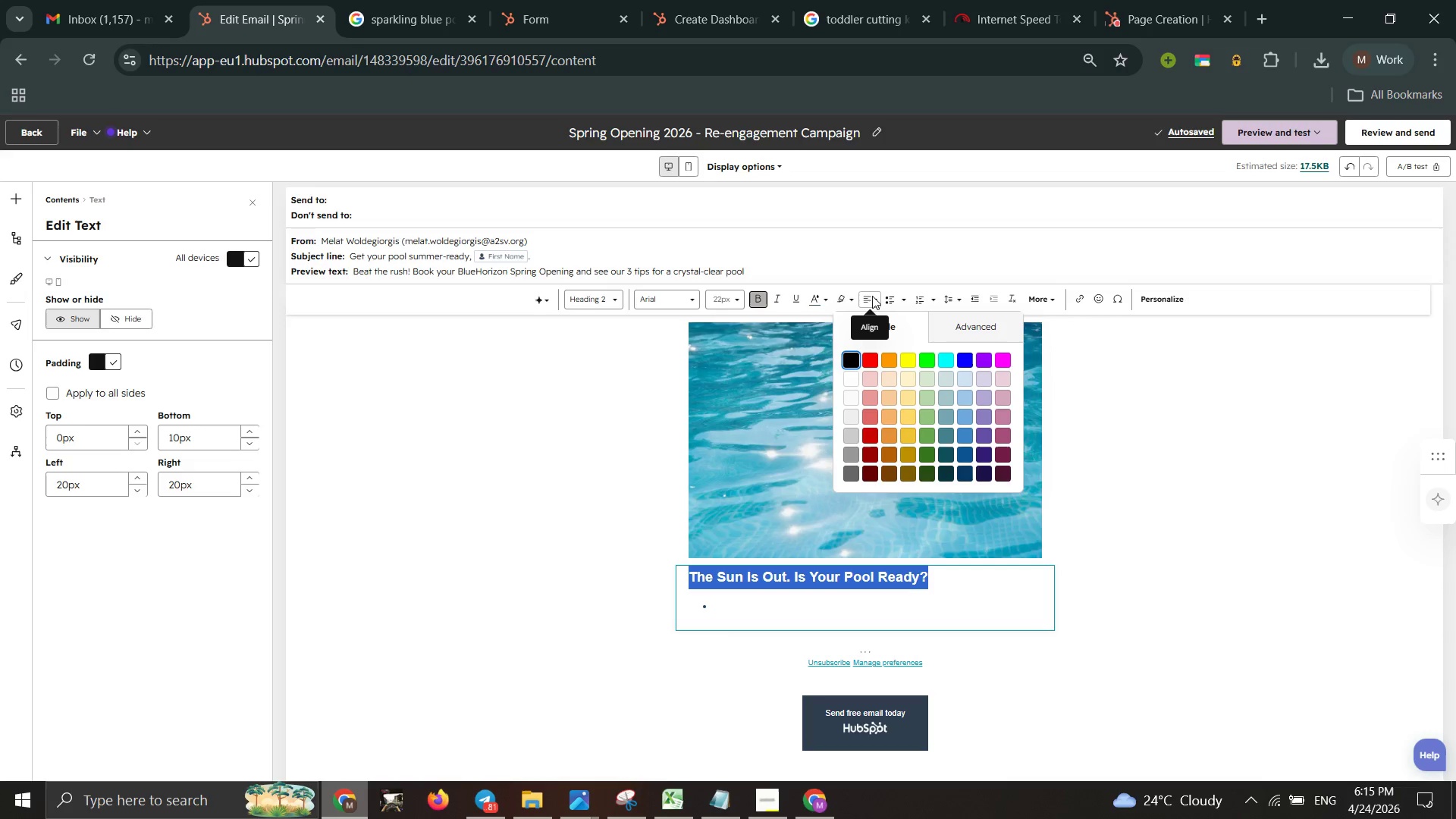 
double_click([872, 296])
 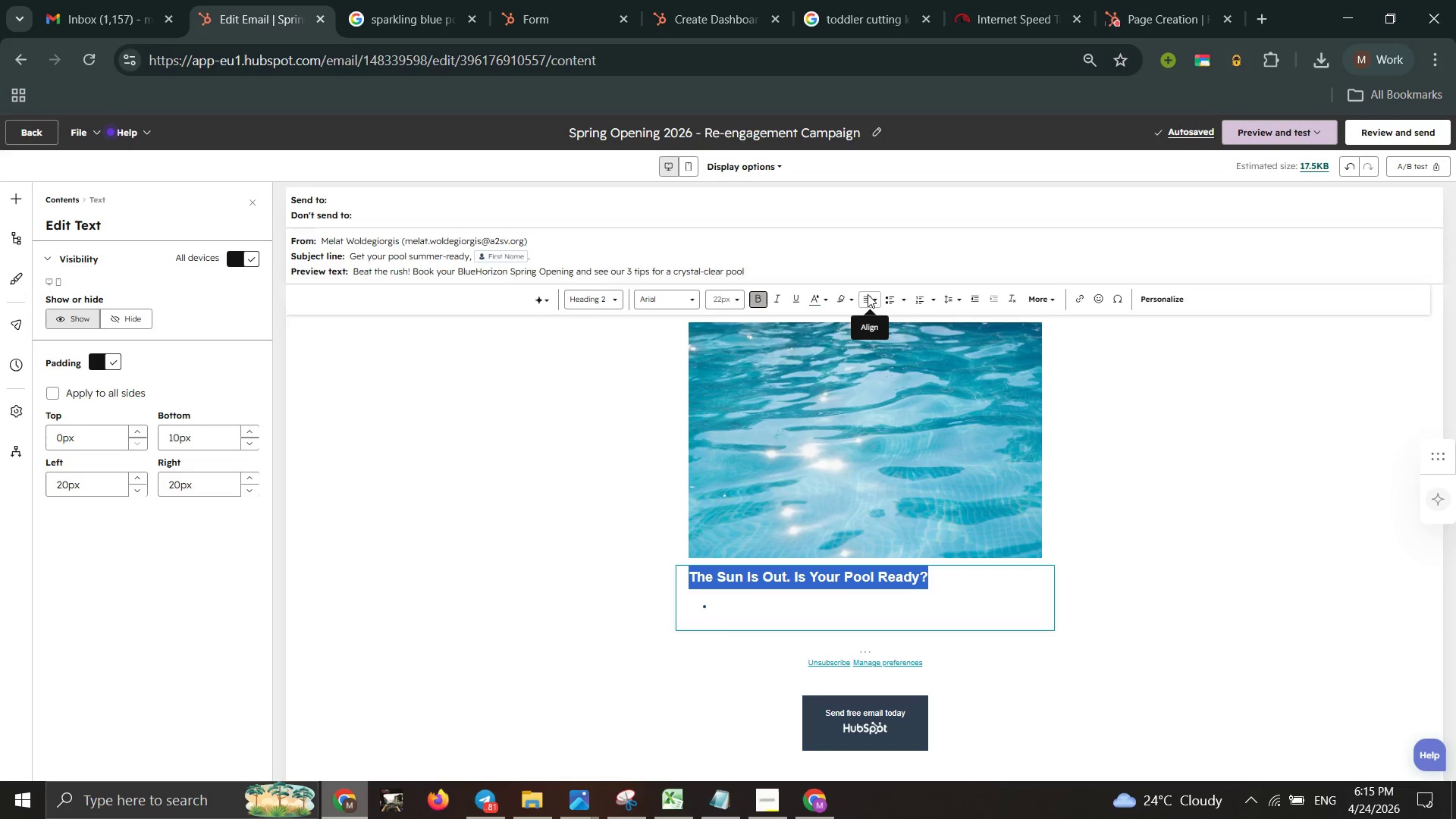 
double_click([865, 294])
 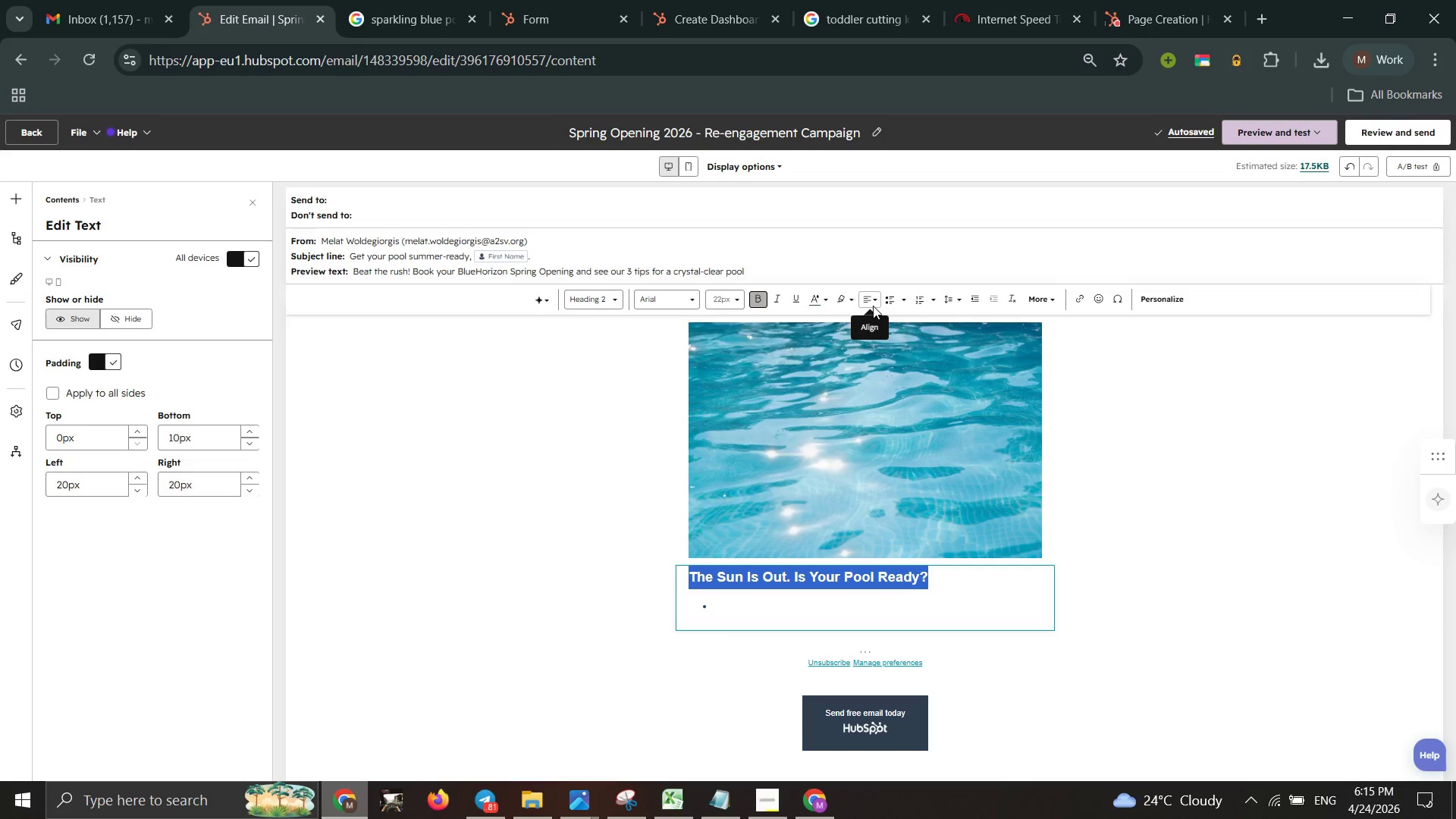 
double_click([873, 306])
 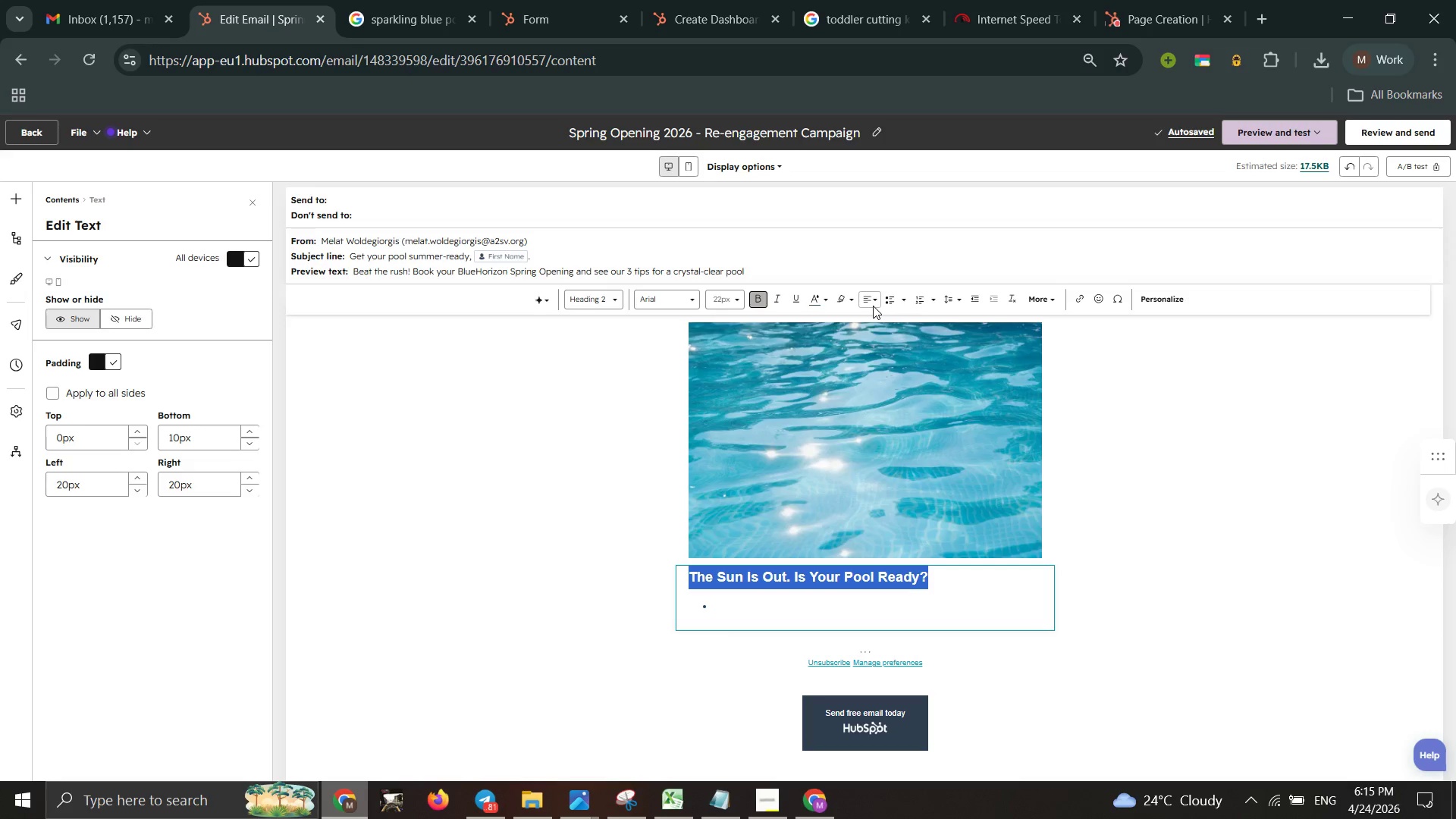 
double_click([873, 306])
 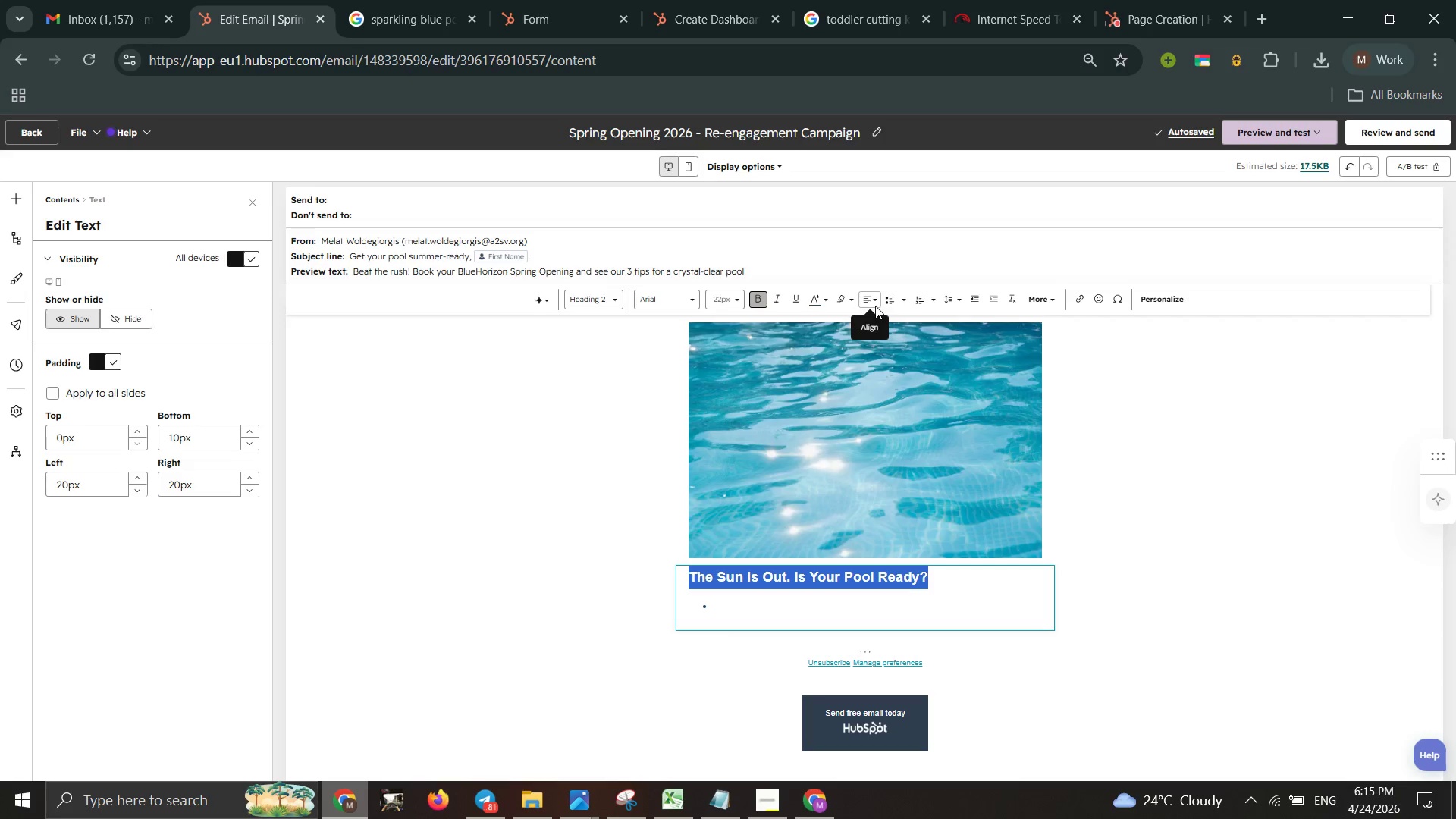 
left_click([875, 306])
 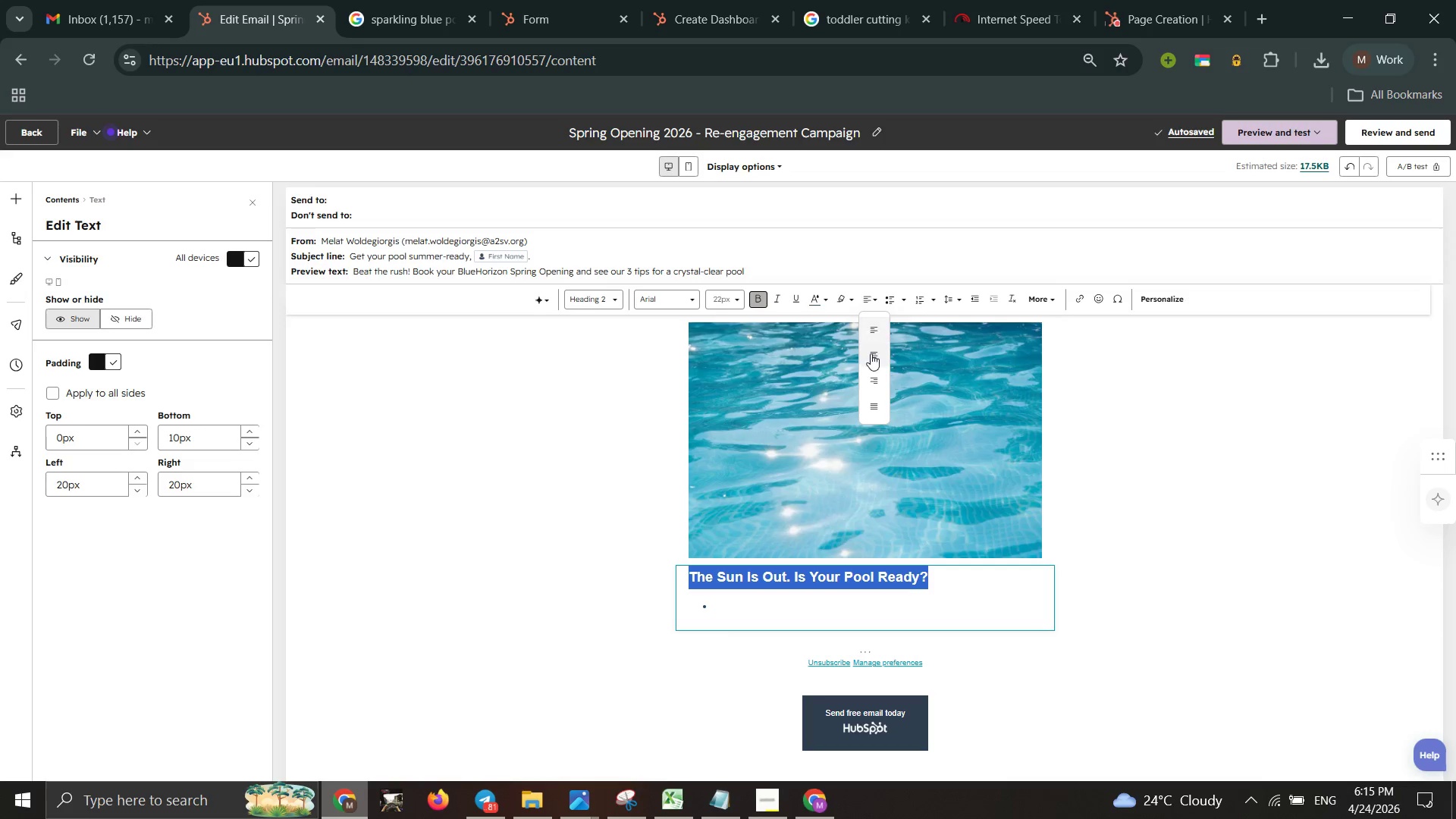 
left_click([871, 353])
 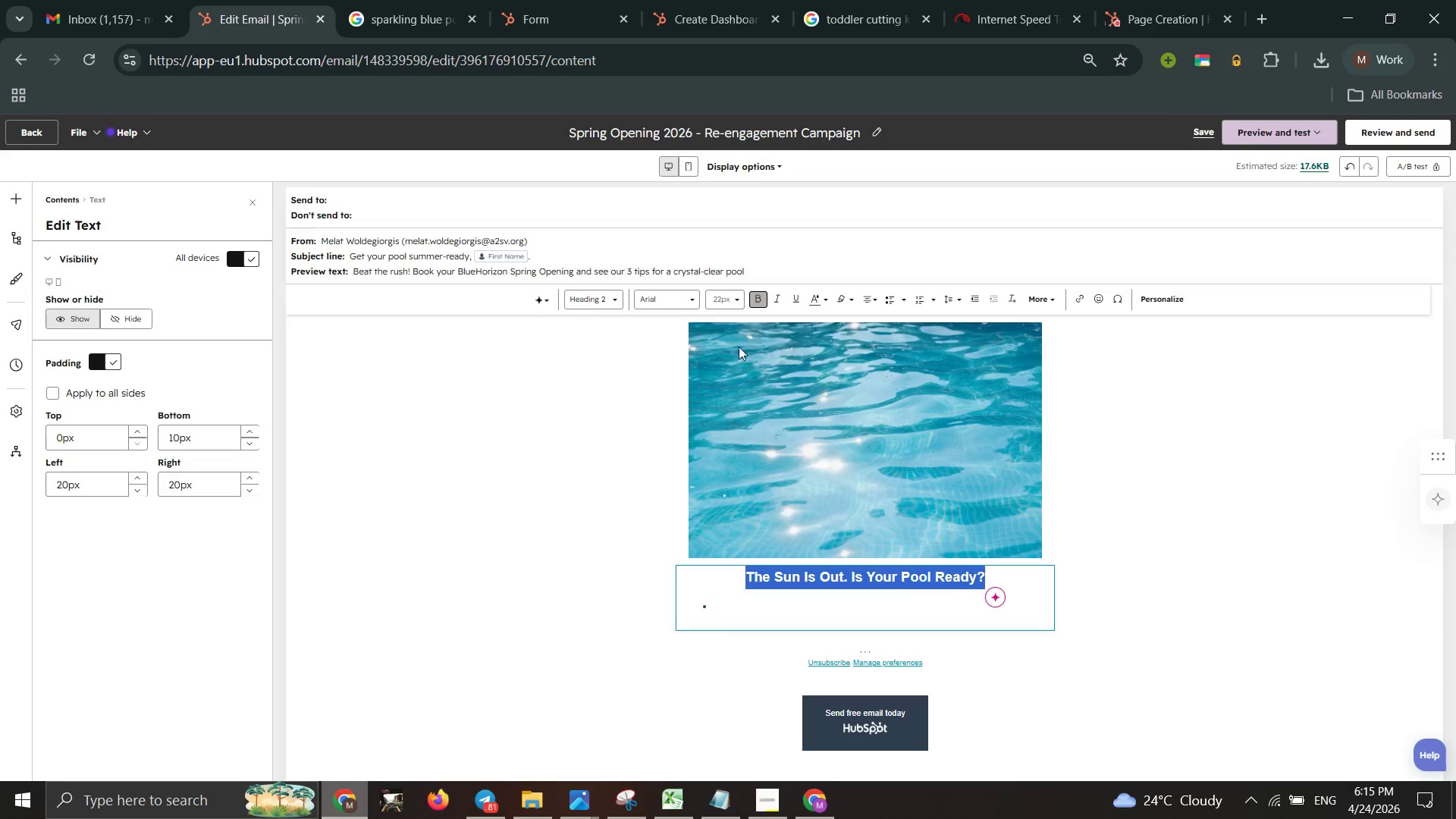 
left_click([734, 293])
 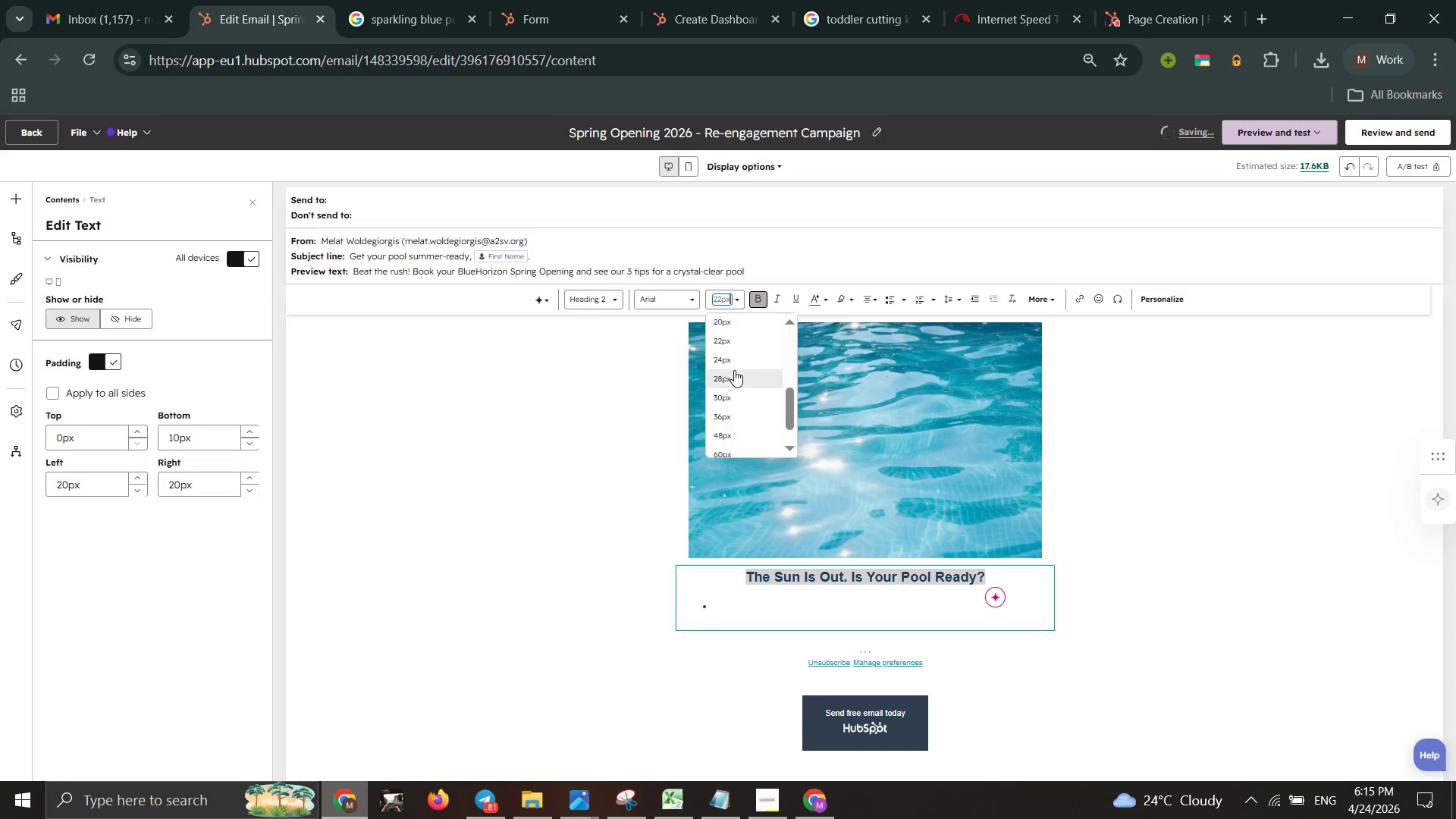 
left_click([734, 370])
 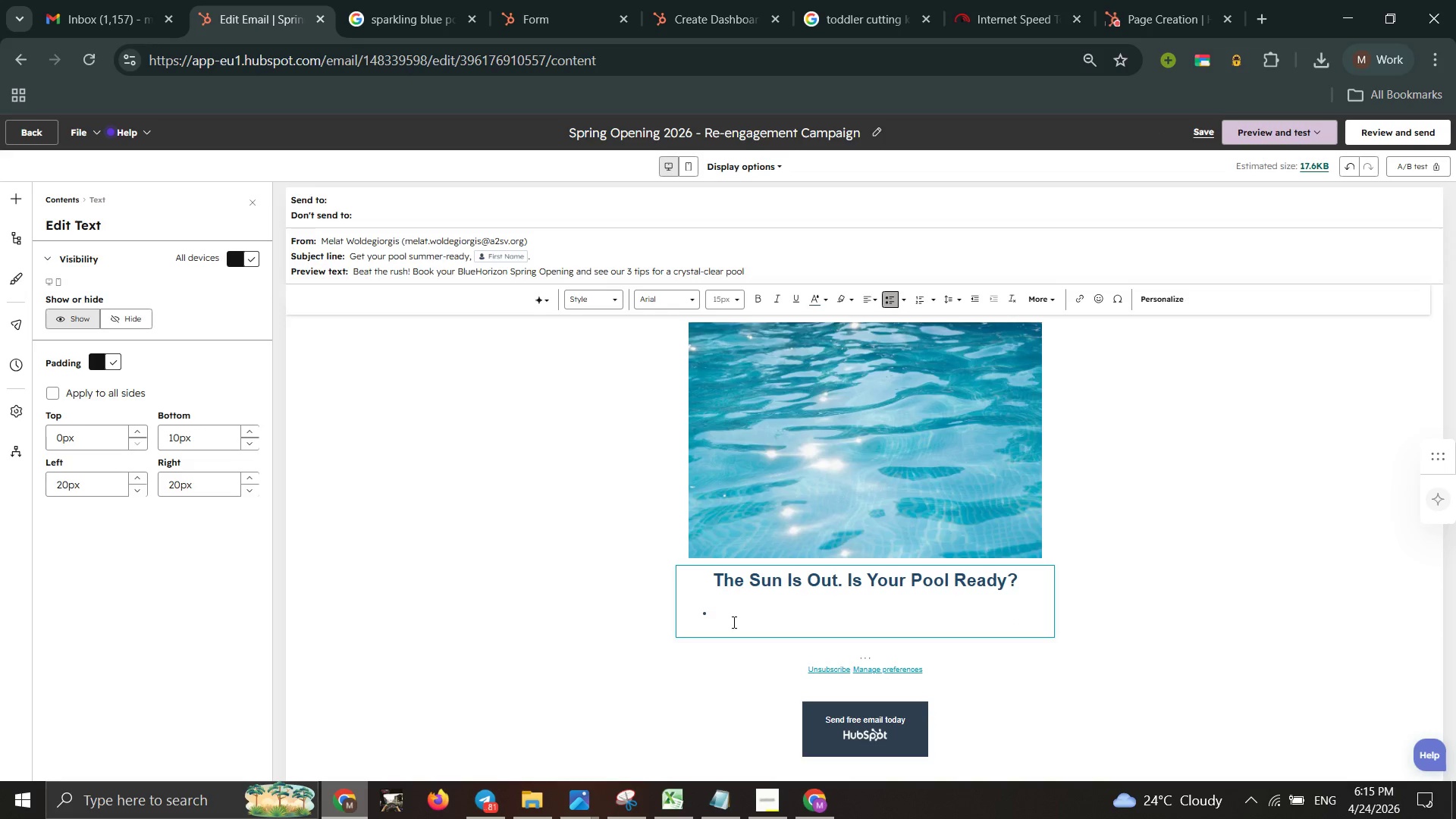 
key(Backspace)
 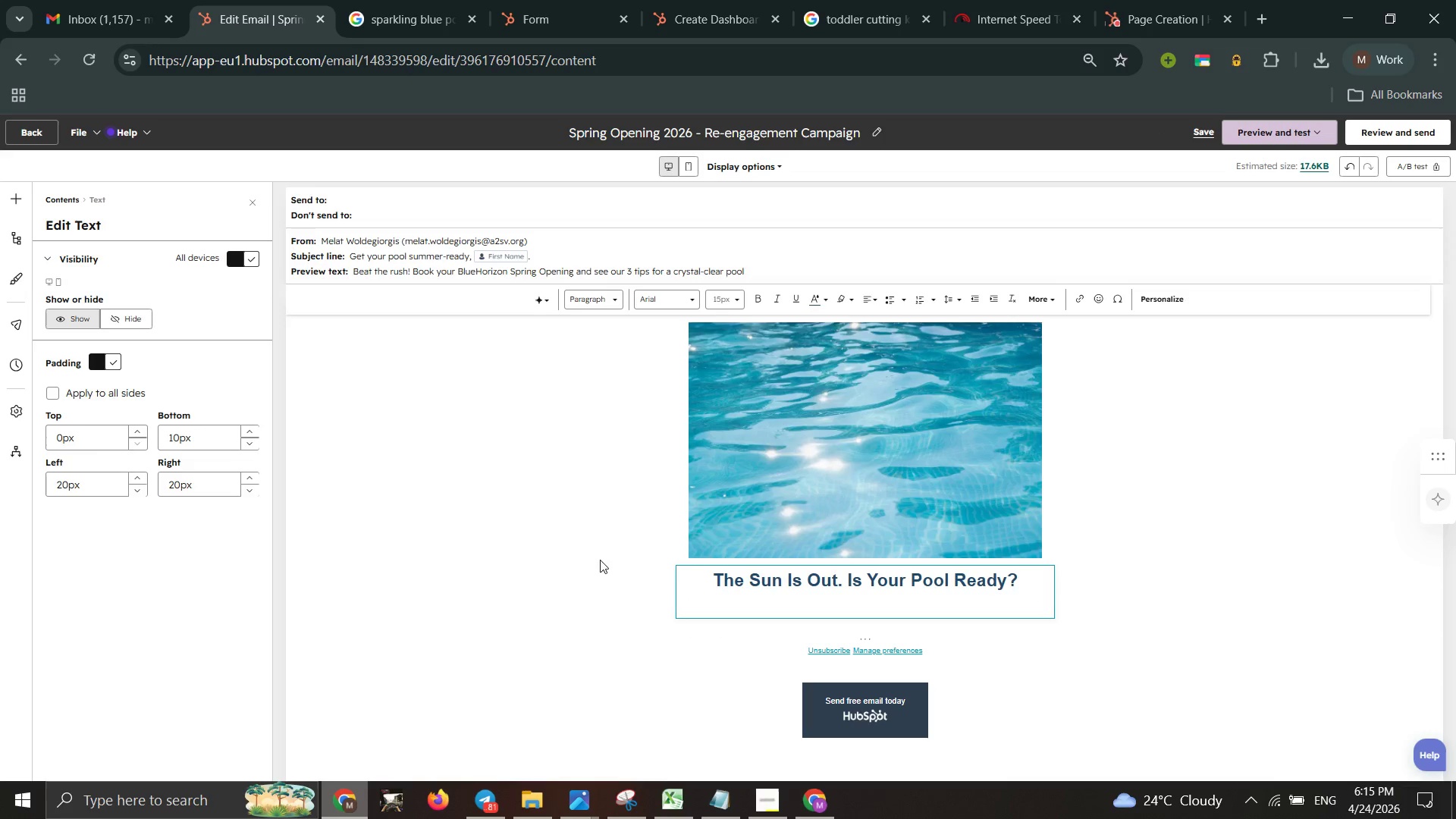 
left_click([828, 535])
 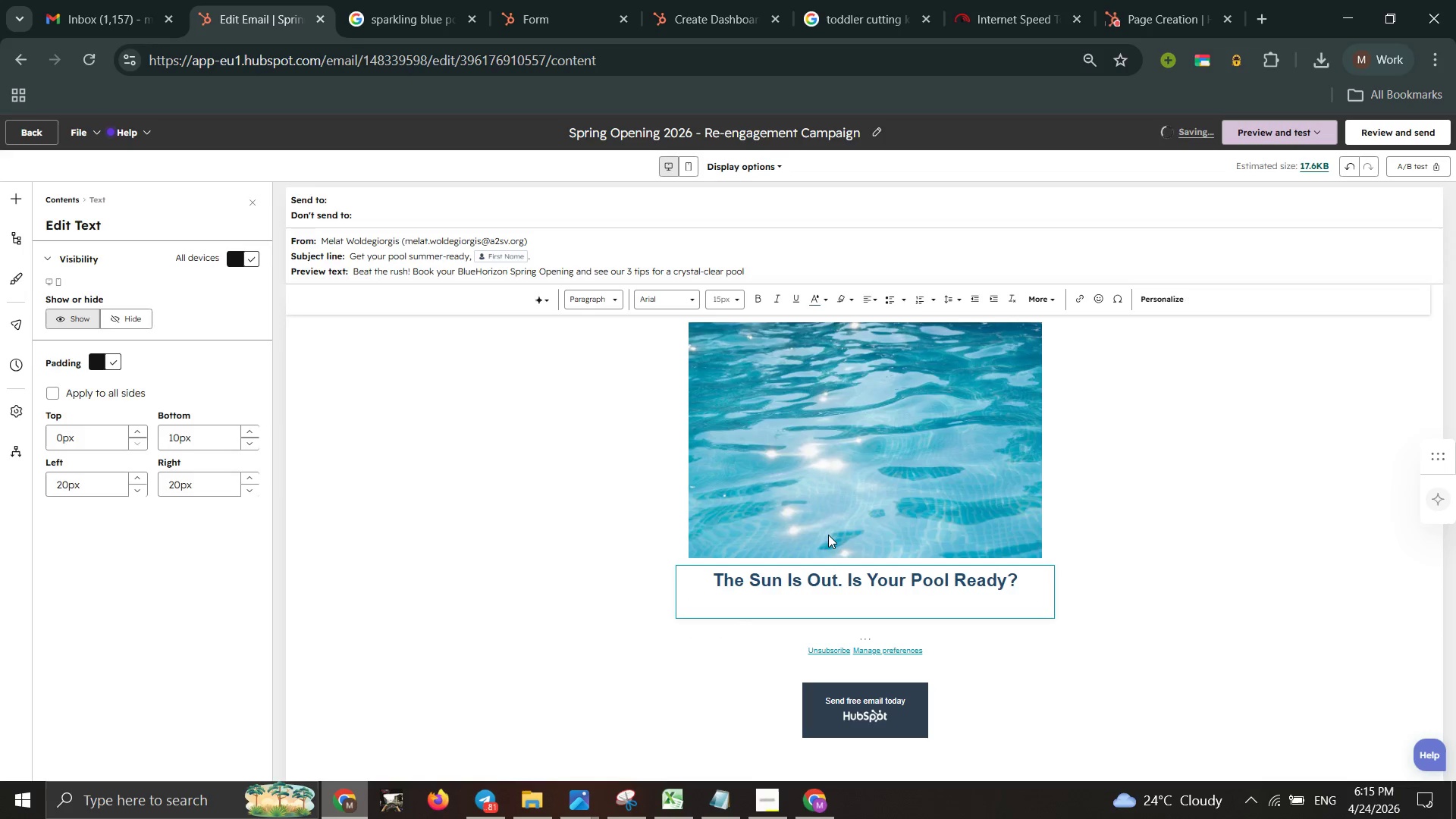 
left_click([828, 535])
 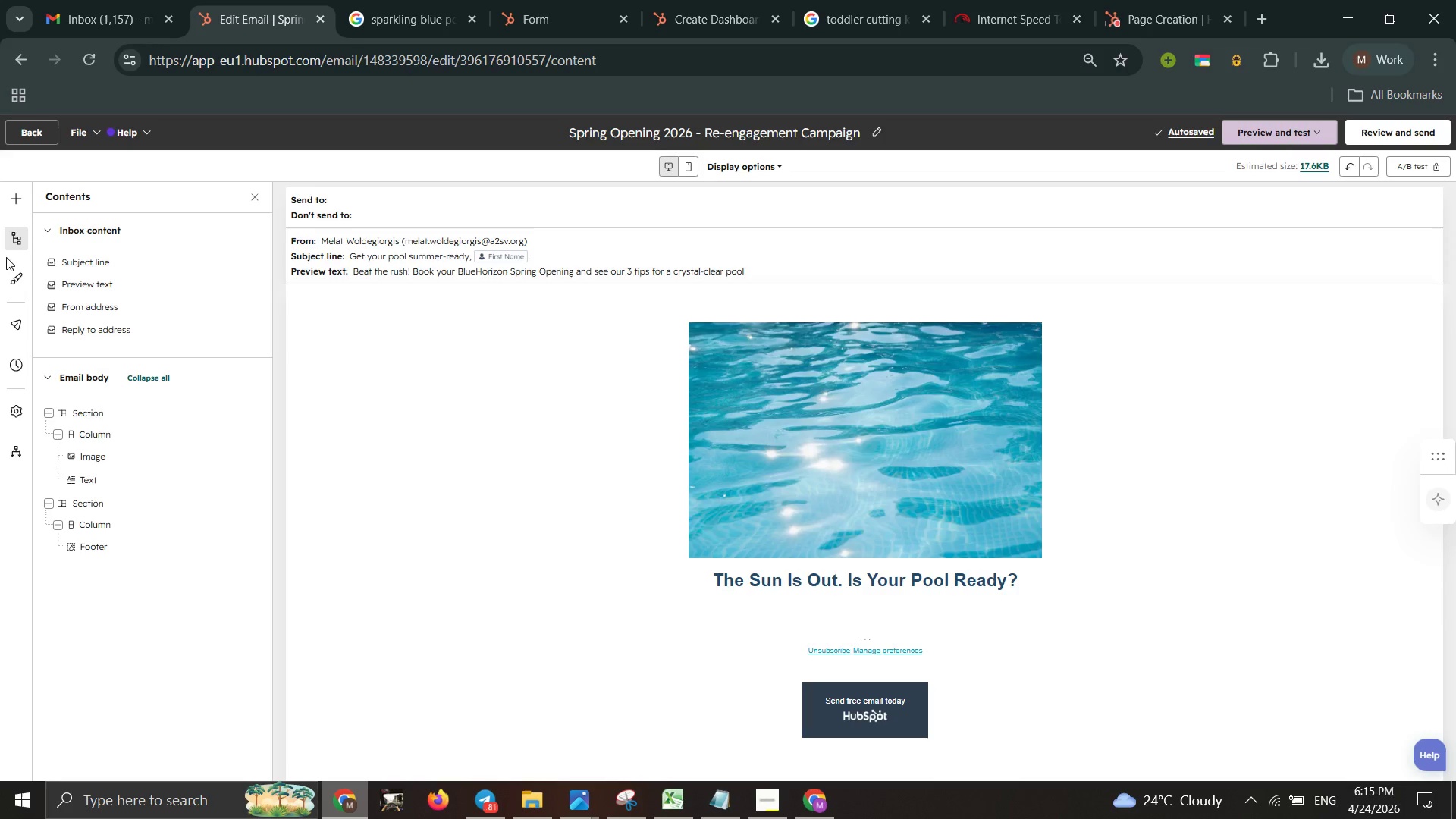 
left_click([8, 210])
 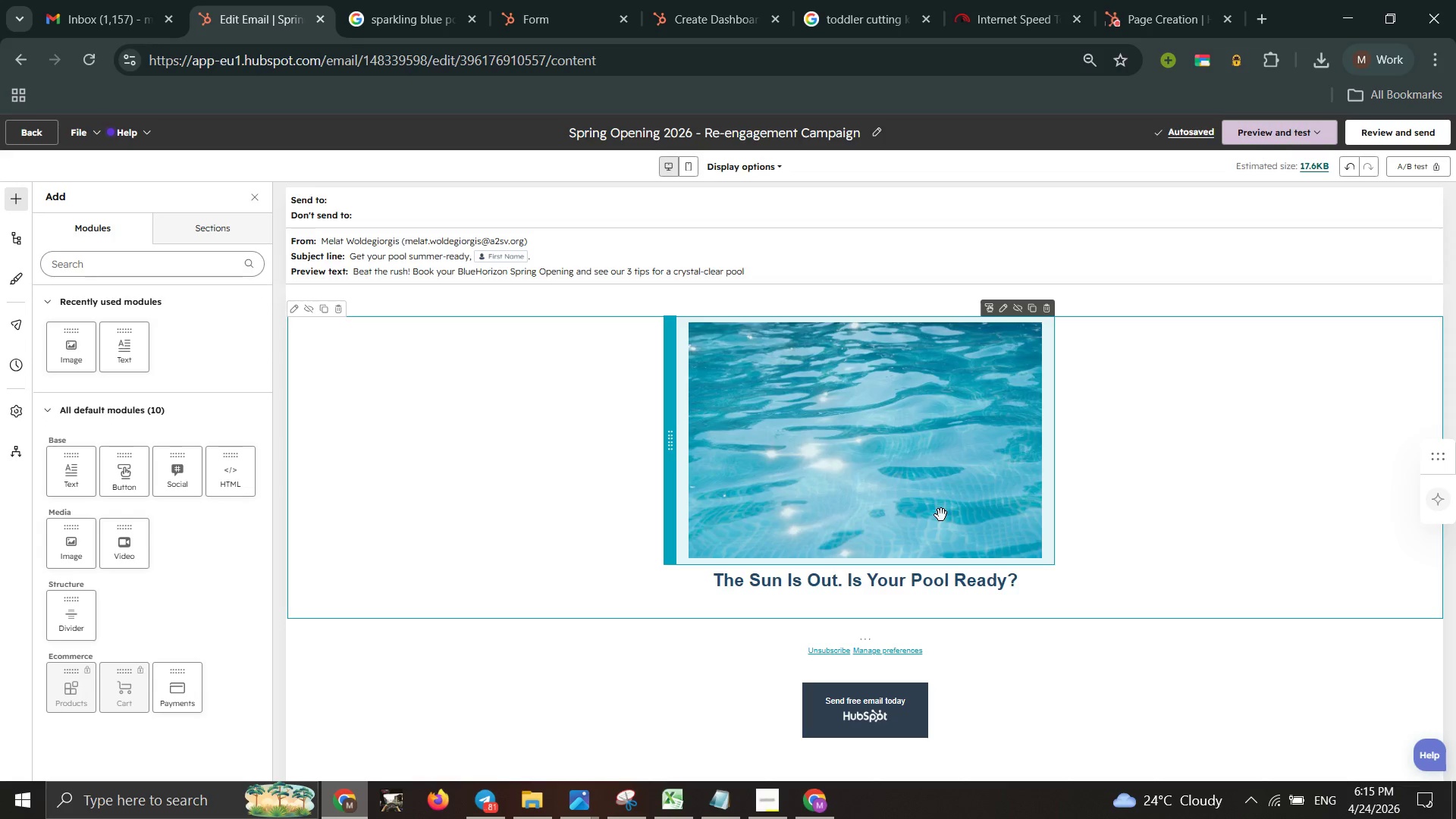 
left_click([942, 516])
 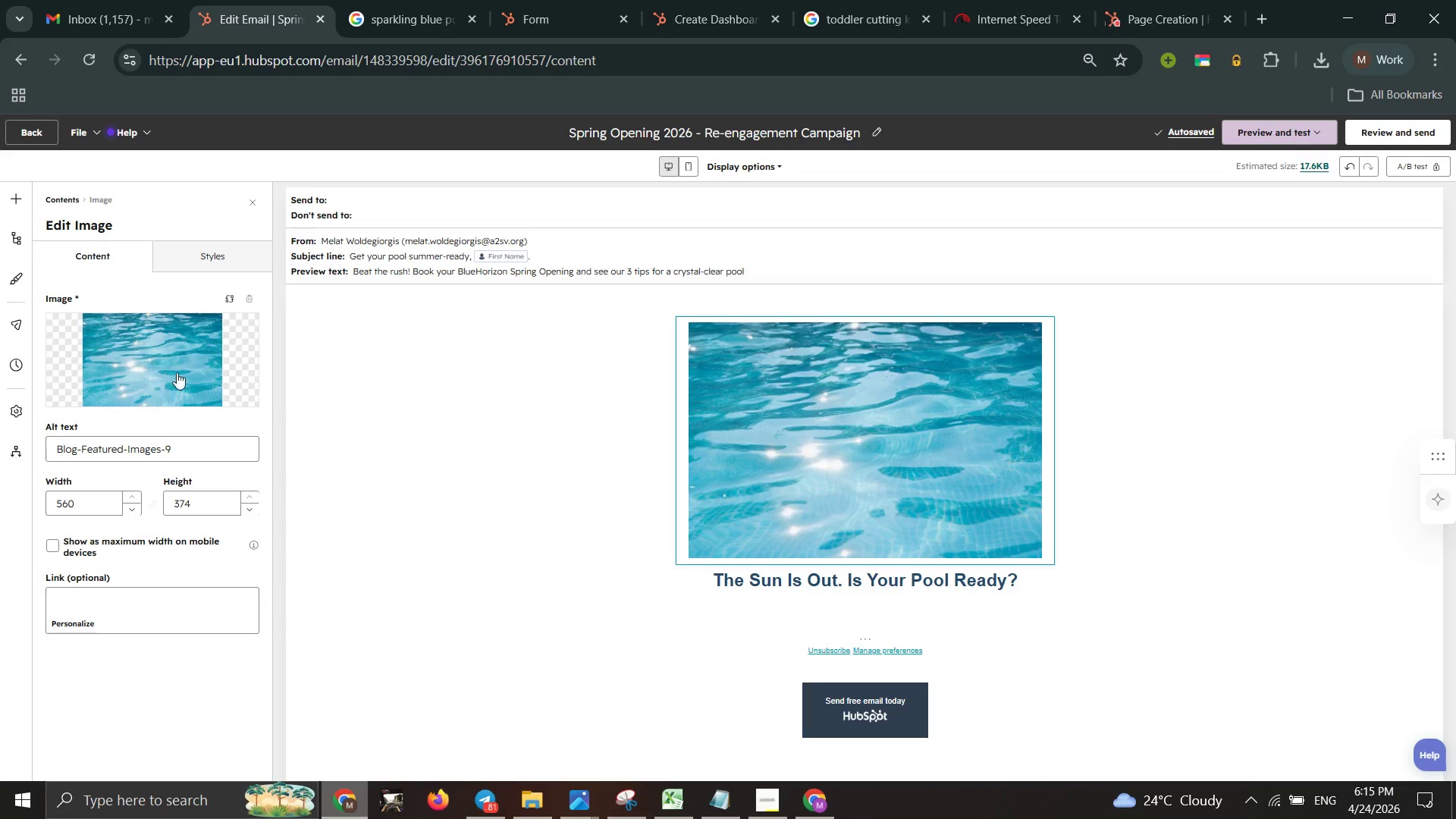 
left_click([239, 264])
 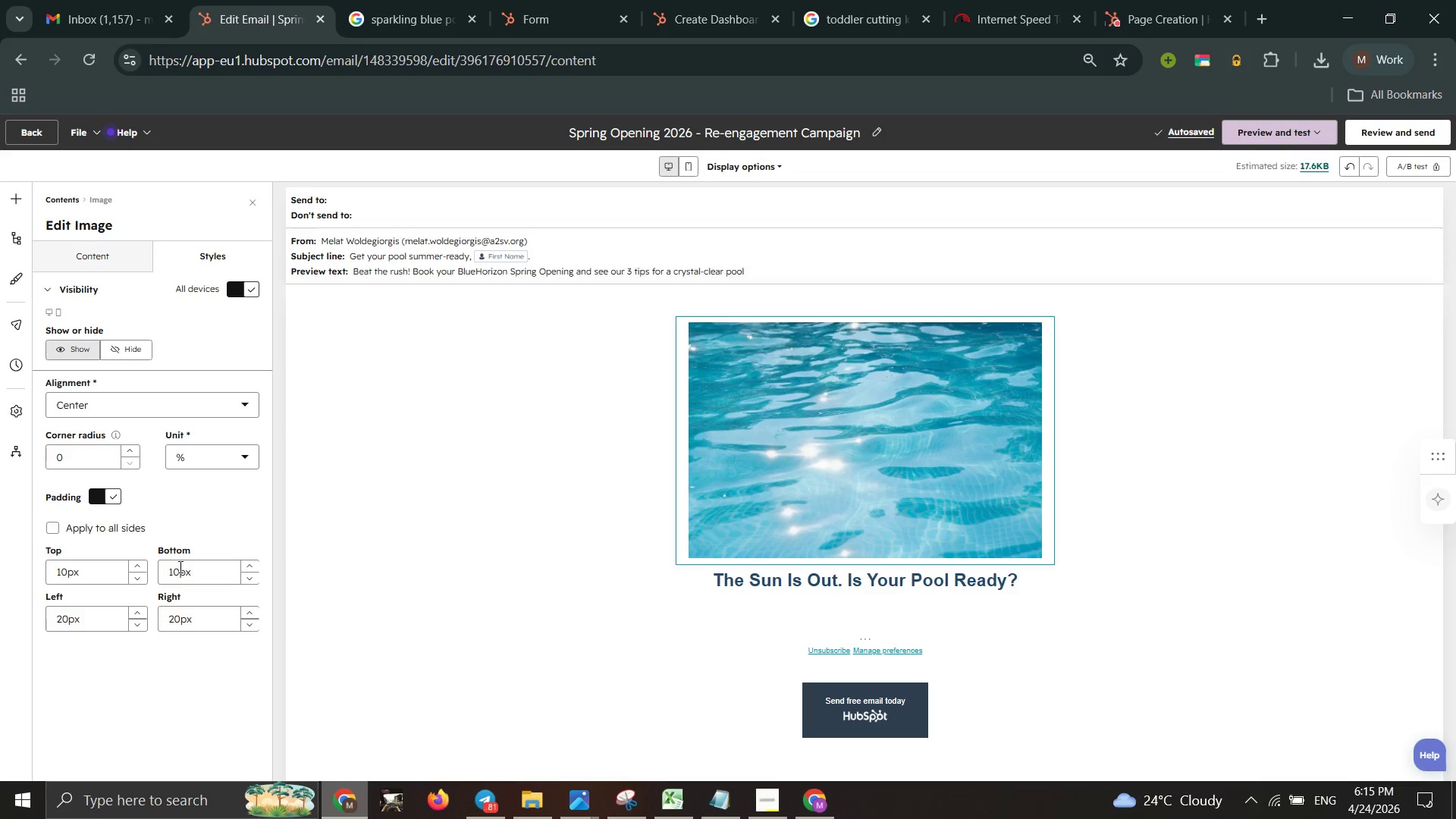 
left_click_drag(start_coordinate=[177, 567], to_coordinate=[139, 572])
 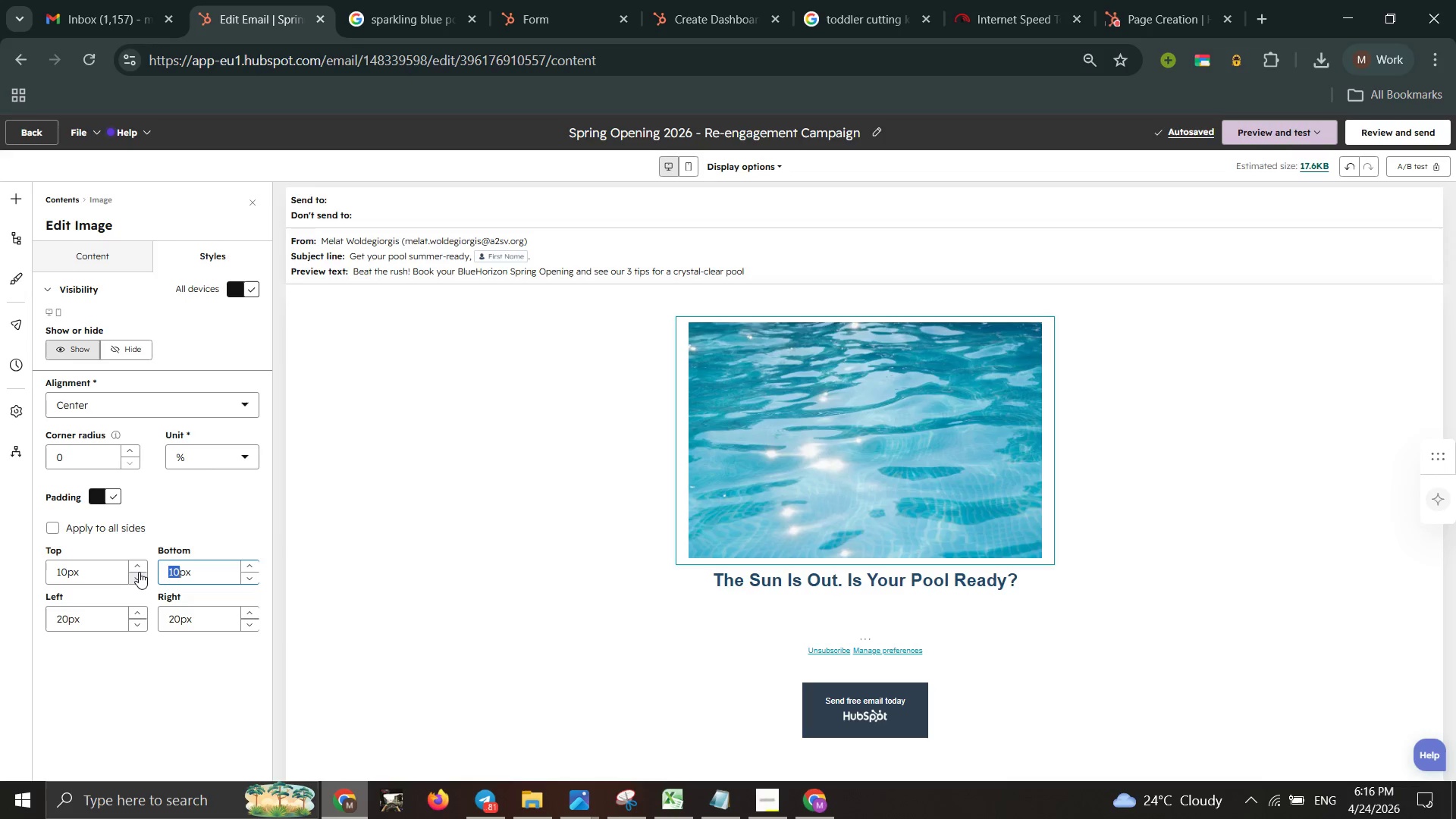 
key(2)
 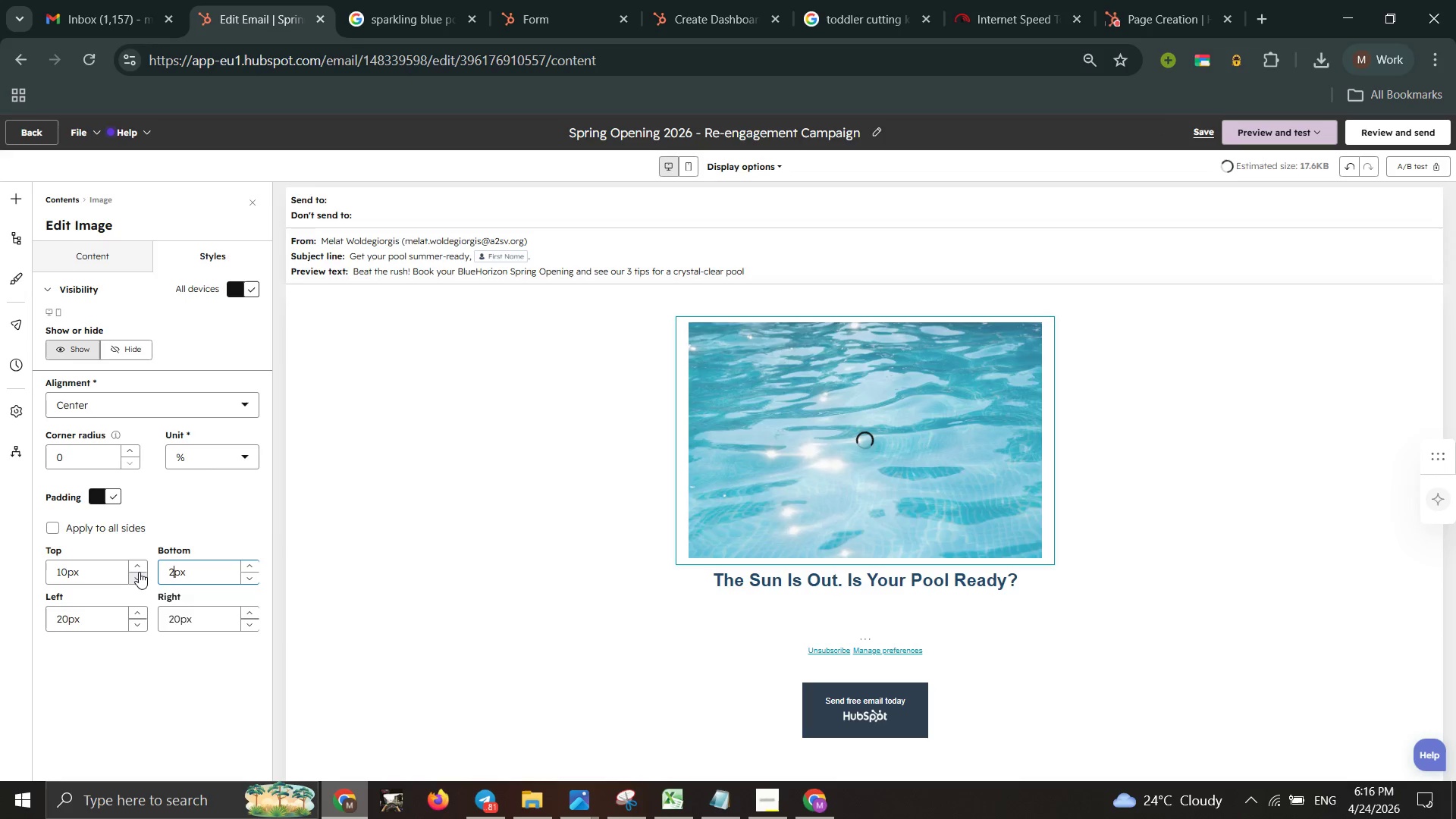 
key(Enter)
 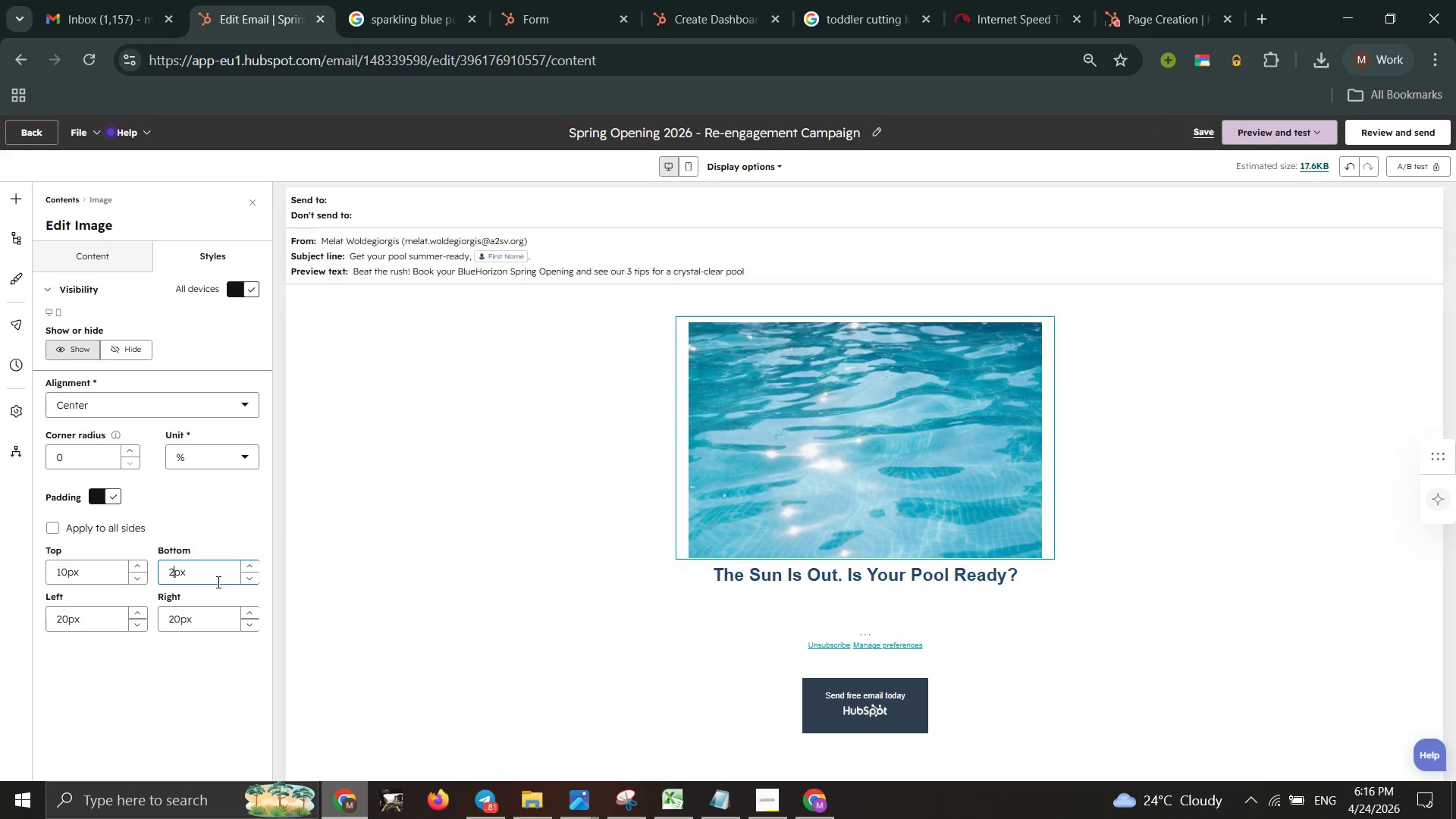 
left_click([421, 592])
 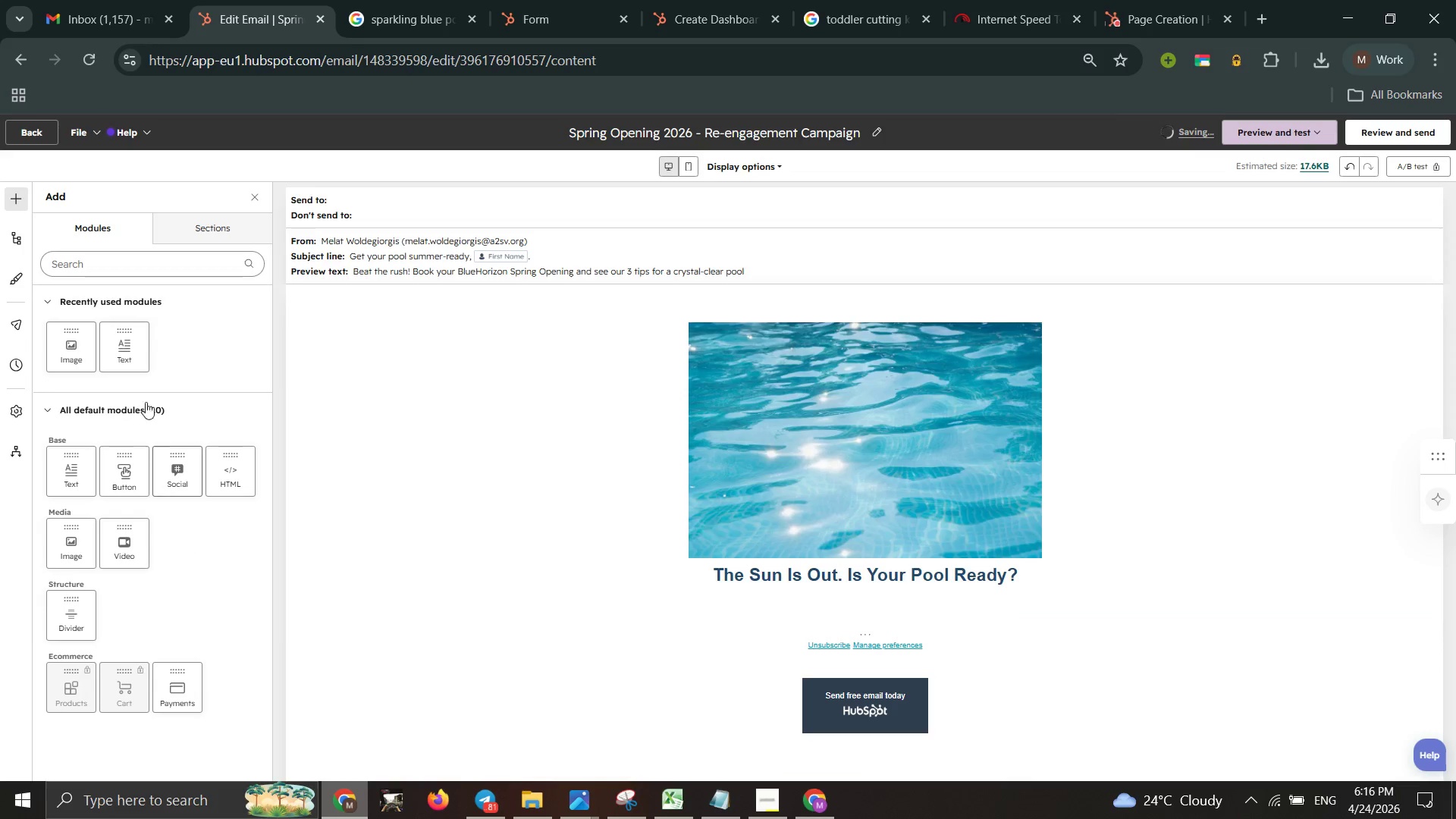 
mouse_move([26, 250])
 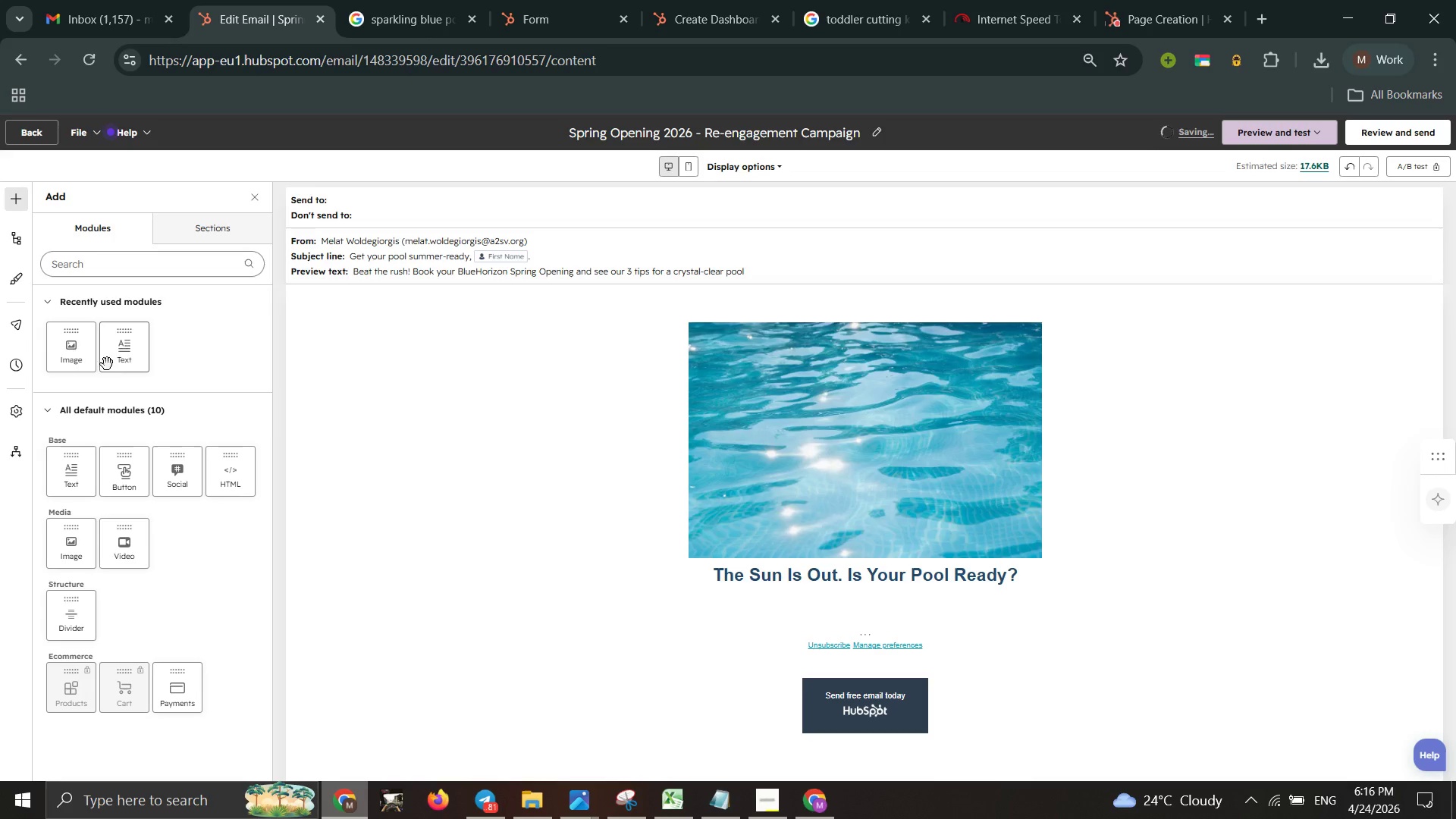 
left_click_drag(start_coordinate=[127, 360], to_coordinate=[834, 620])
 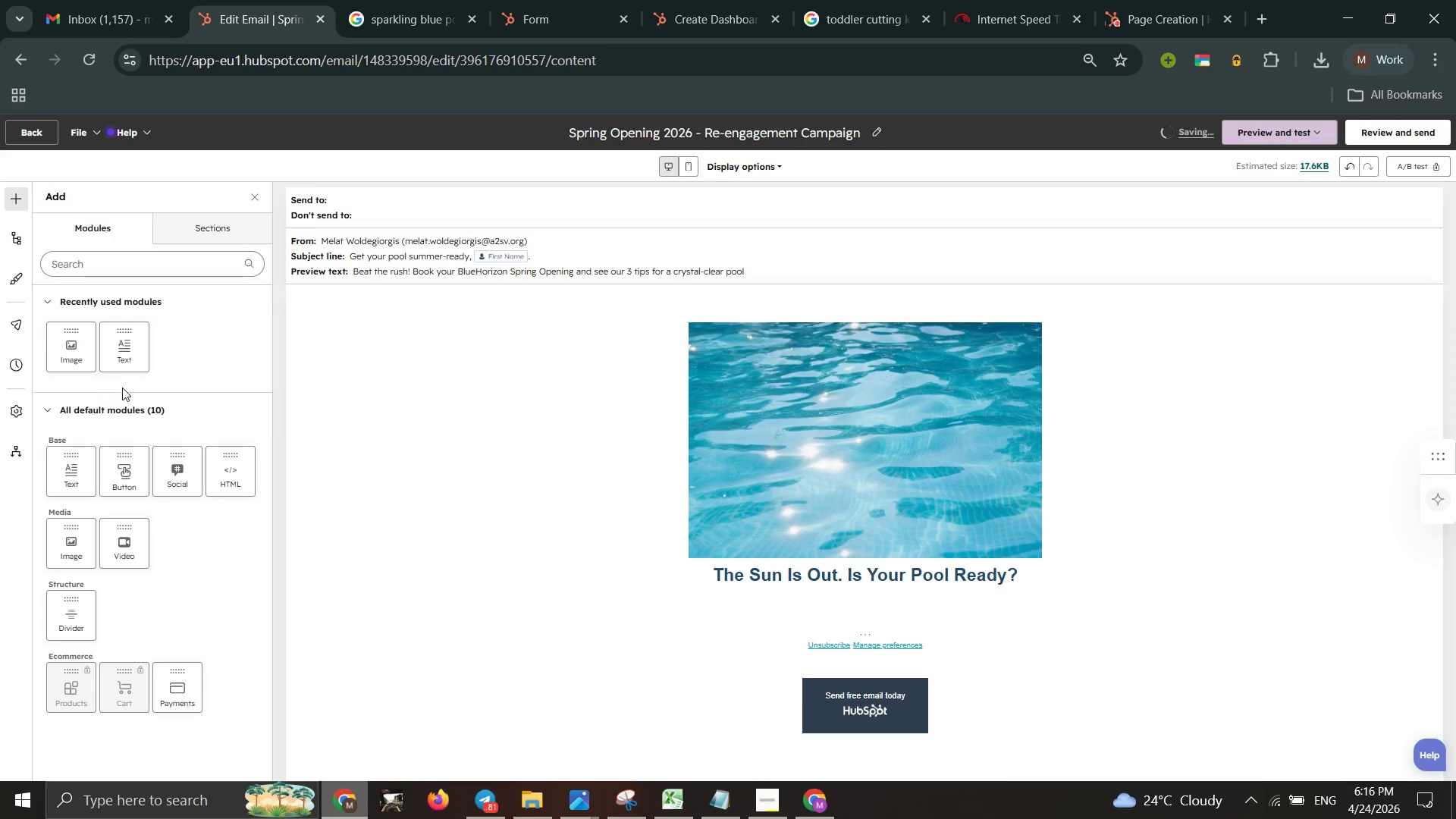 
left_click_drag(start_coordinate=[124, 353], to_coordinate=[835, 594])
 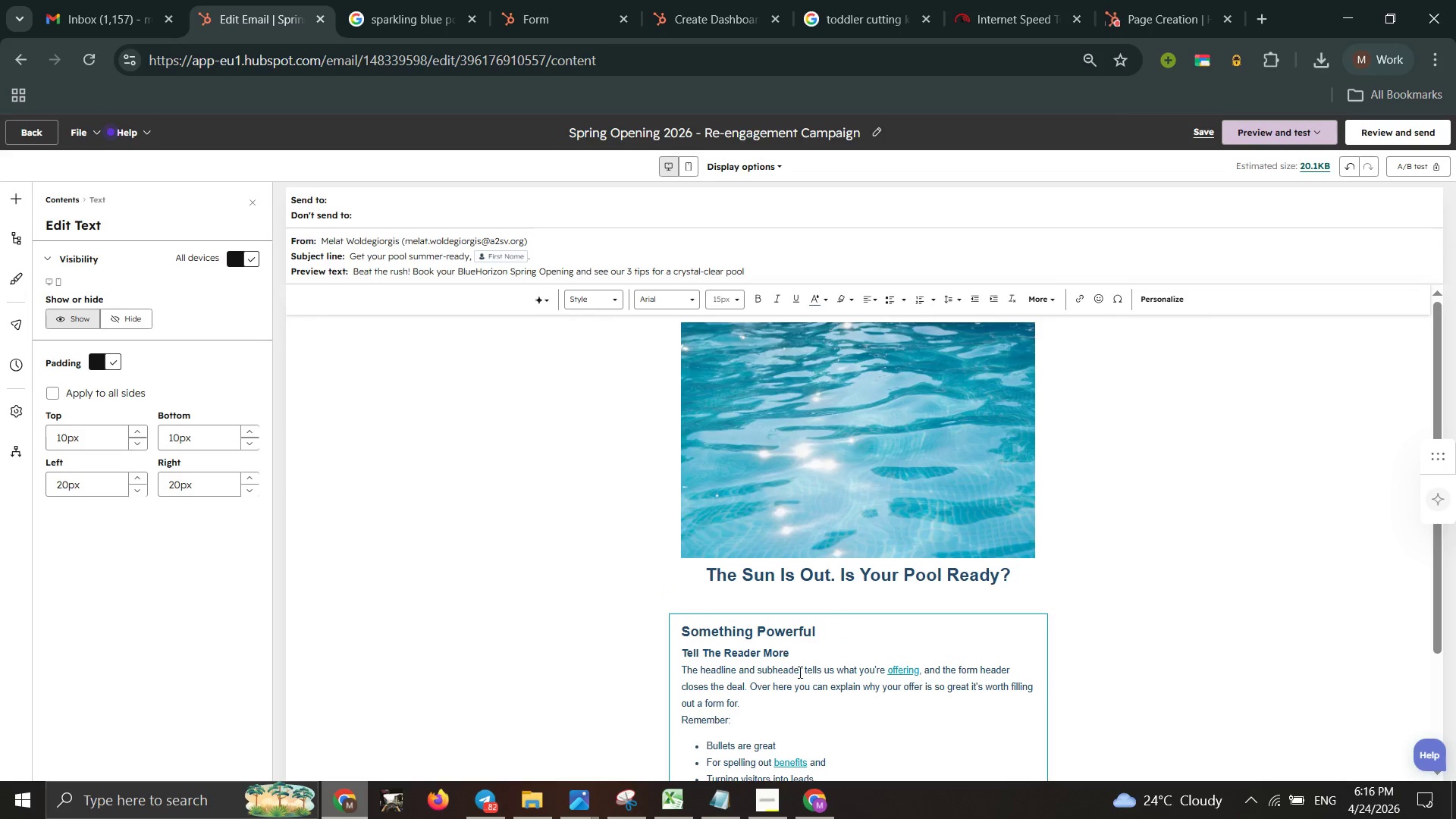 
key(Control+A)
 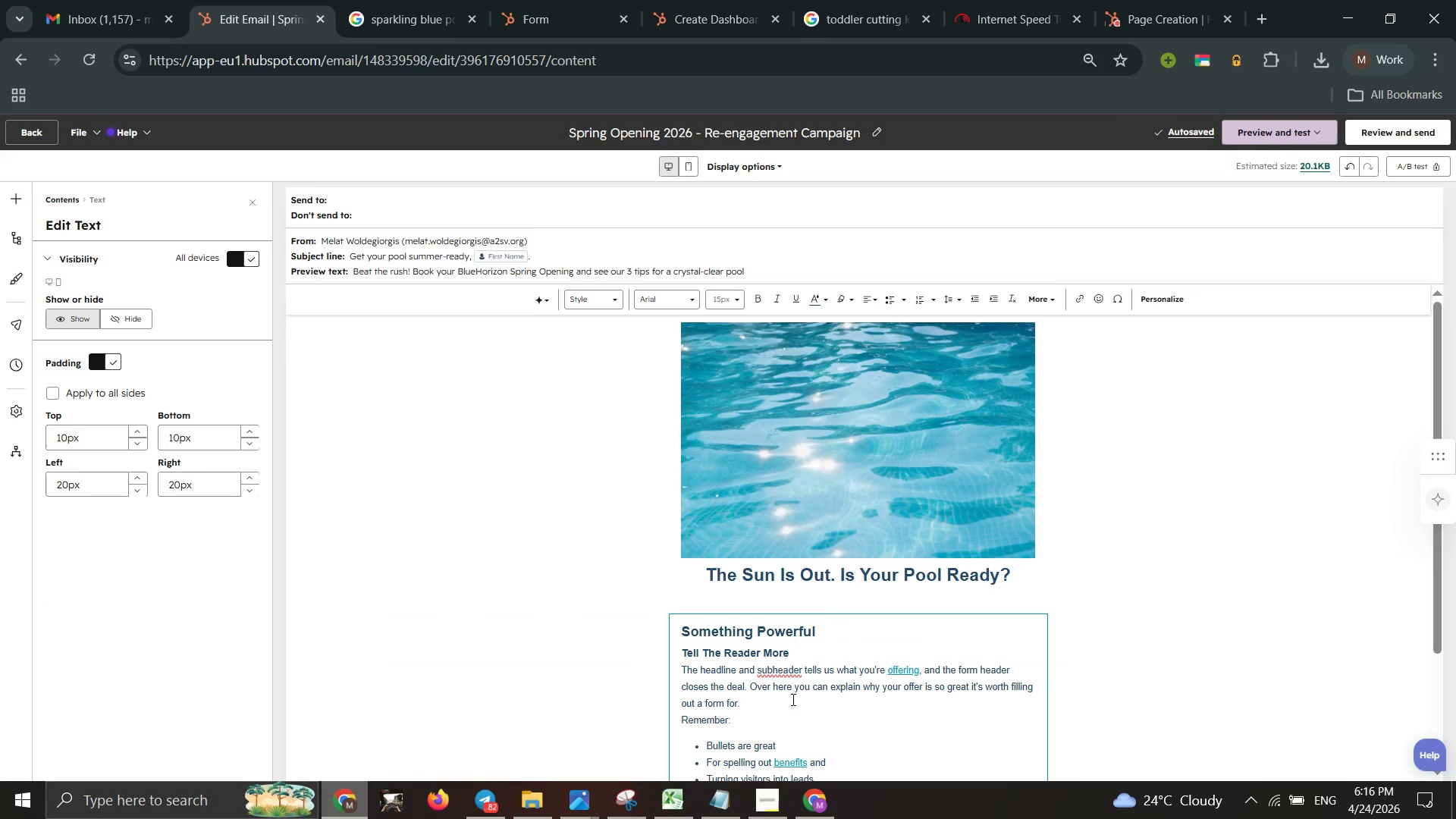 
left_click([786, 705])
 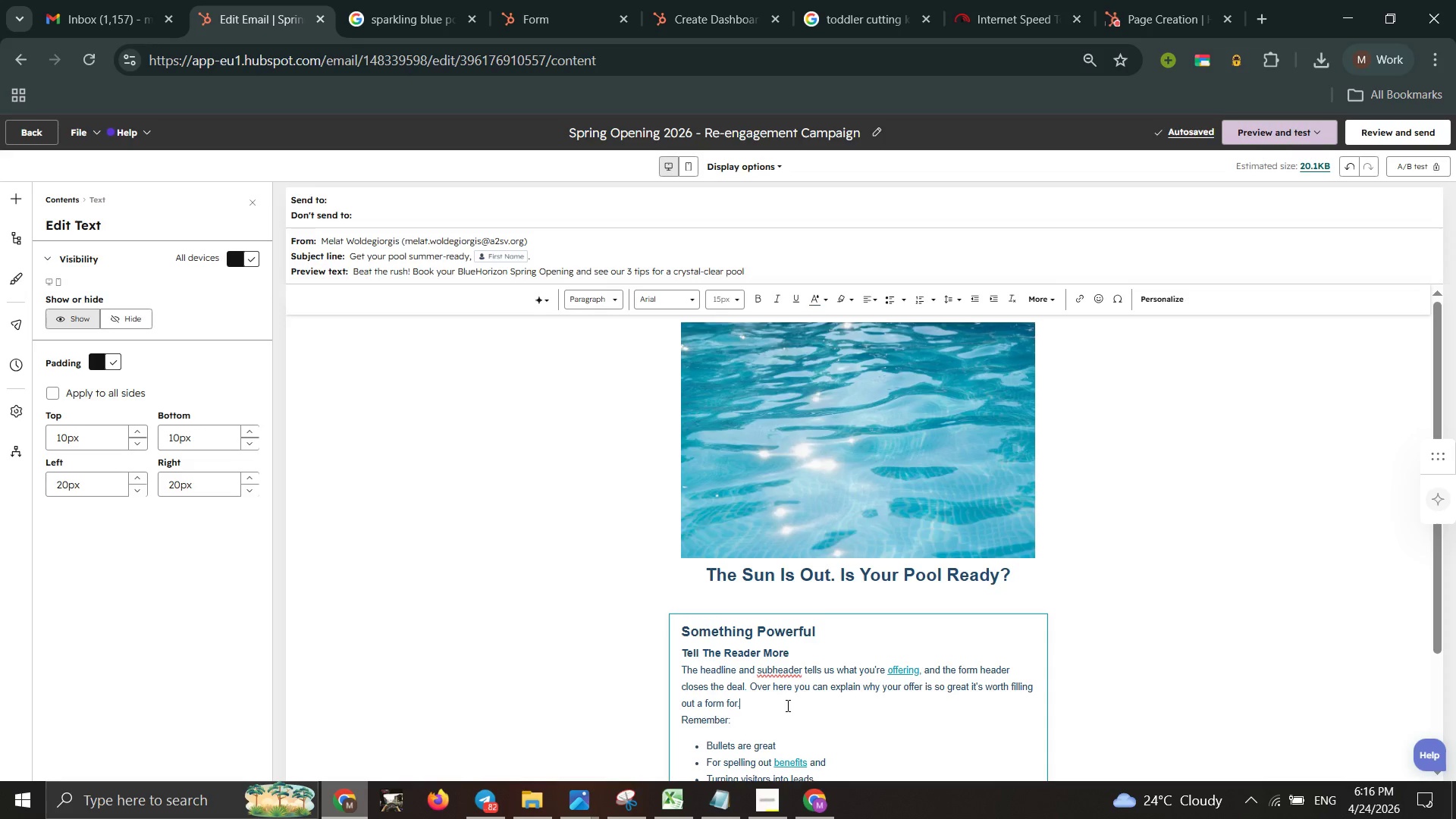 
key(Control+A)
 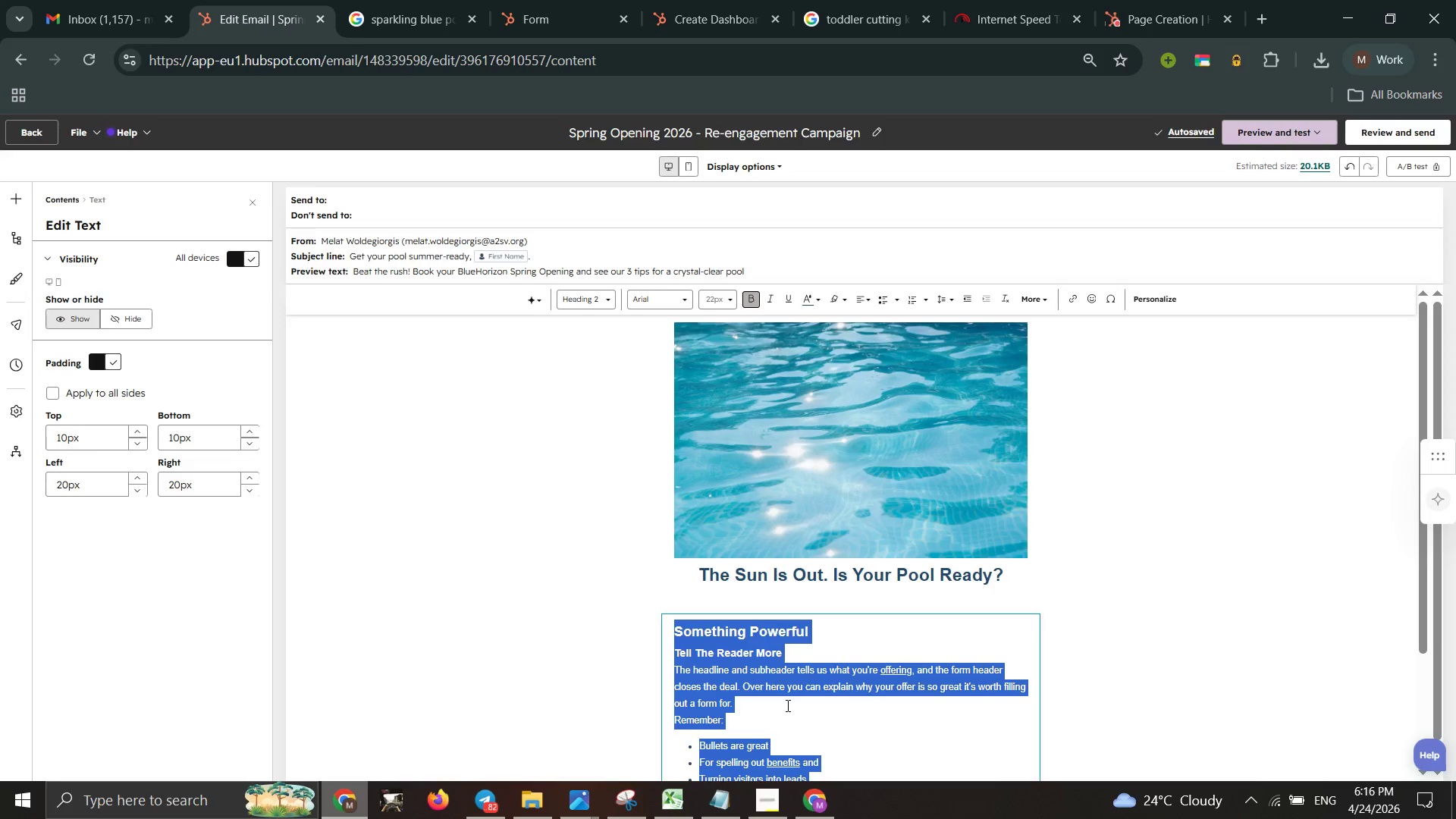 
key(CapsLock)
 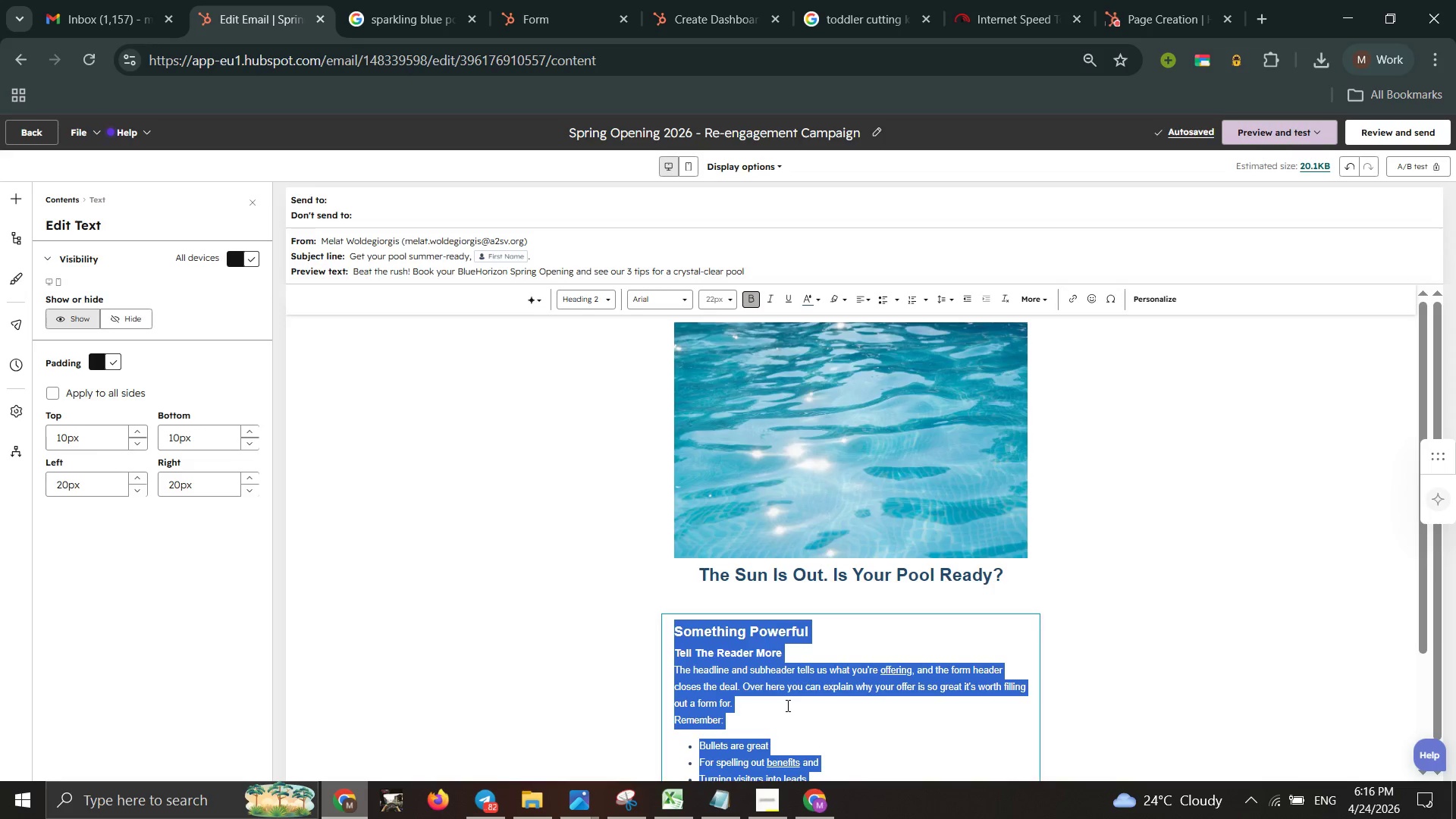 
key(CapsLock)
 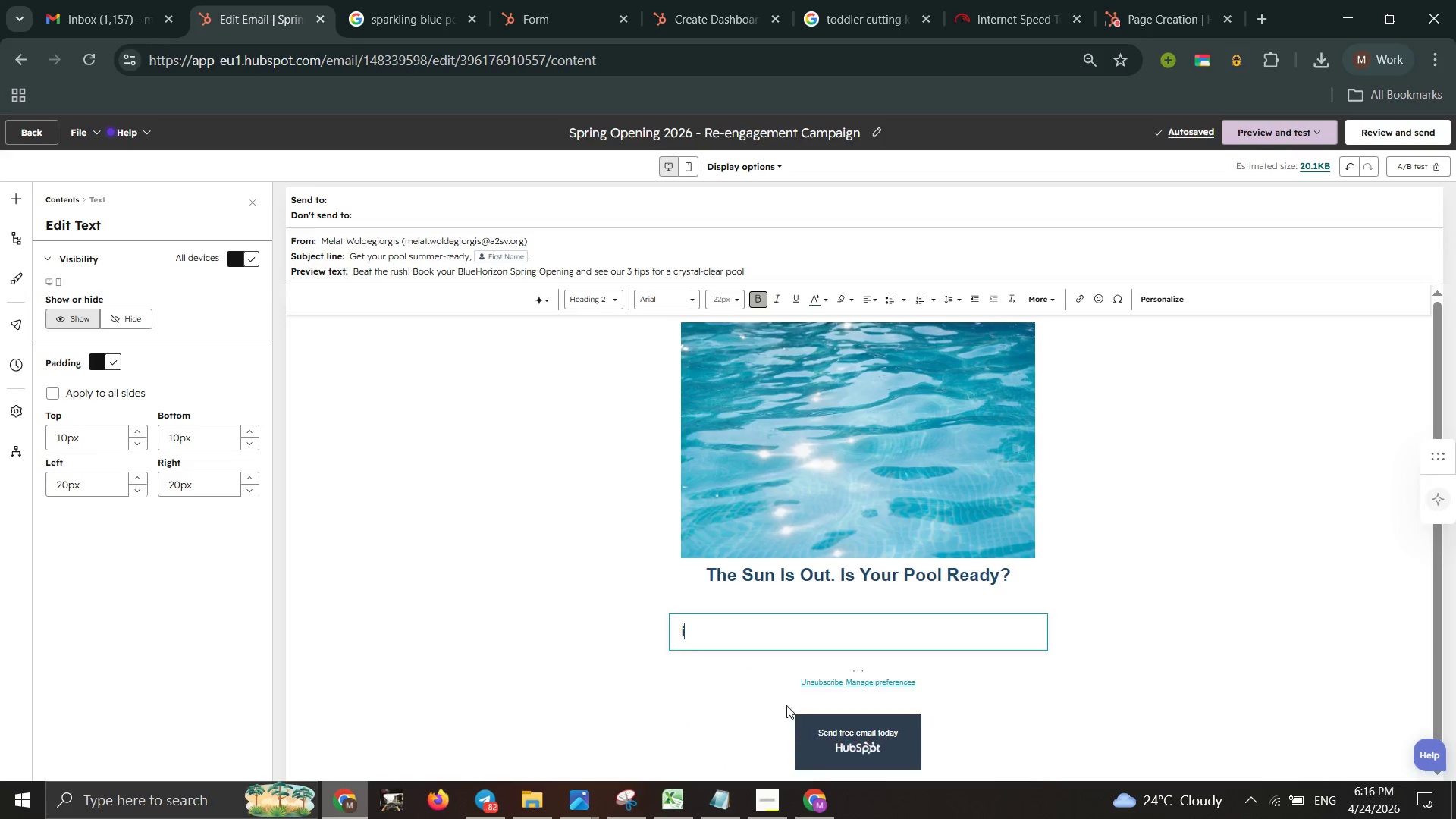 
key(I)
 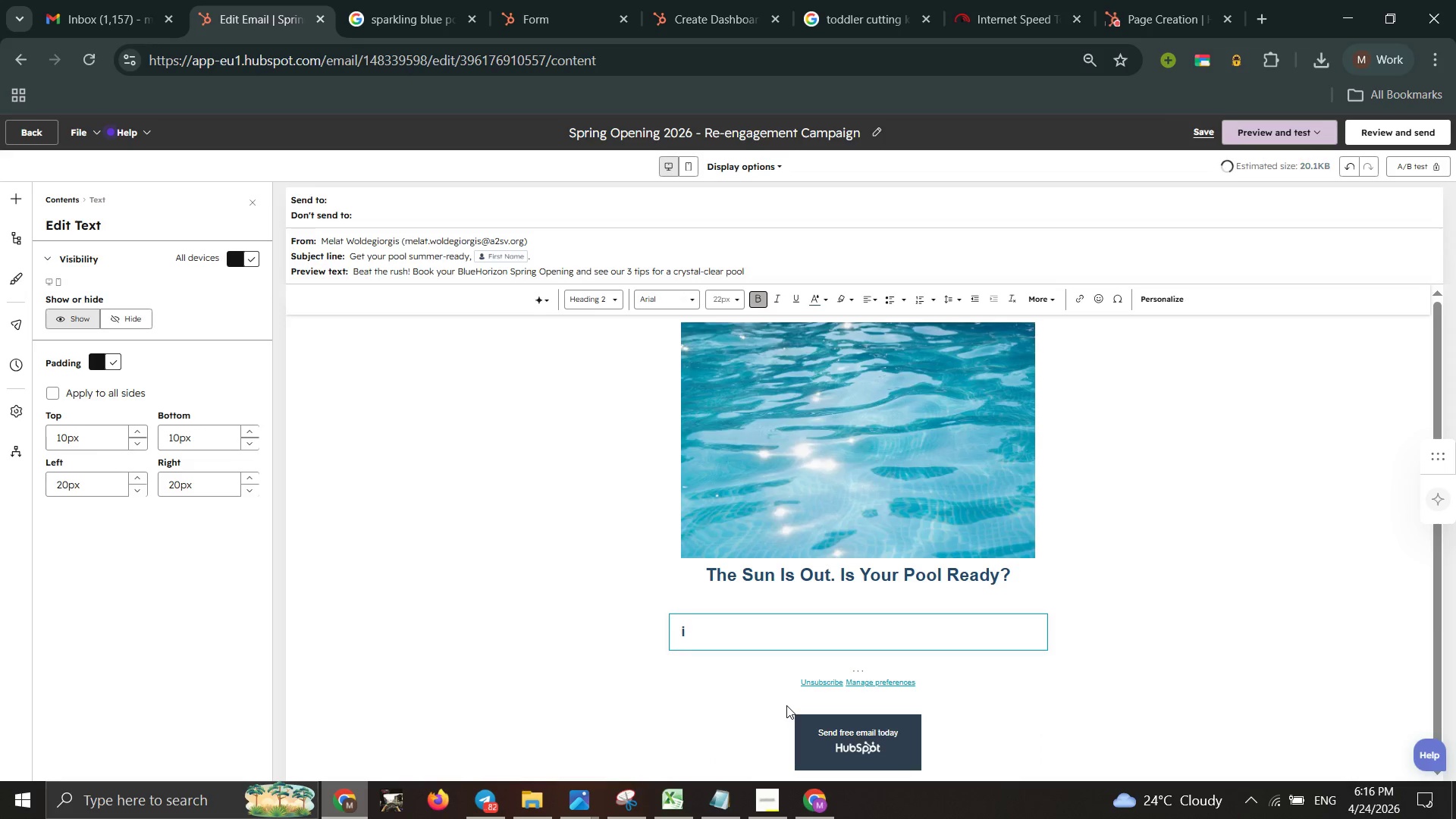 
key(Backspace)
 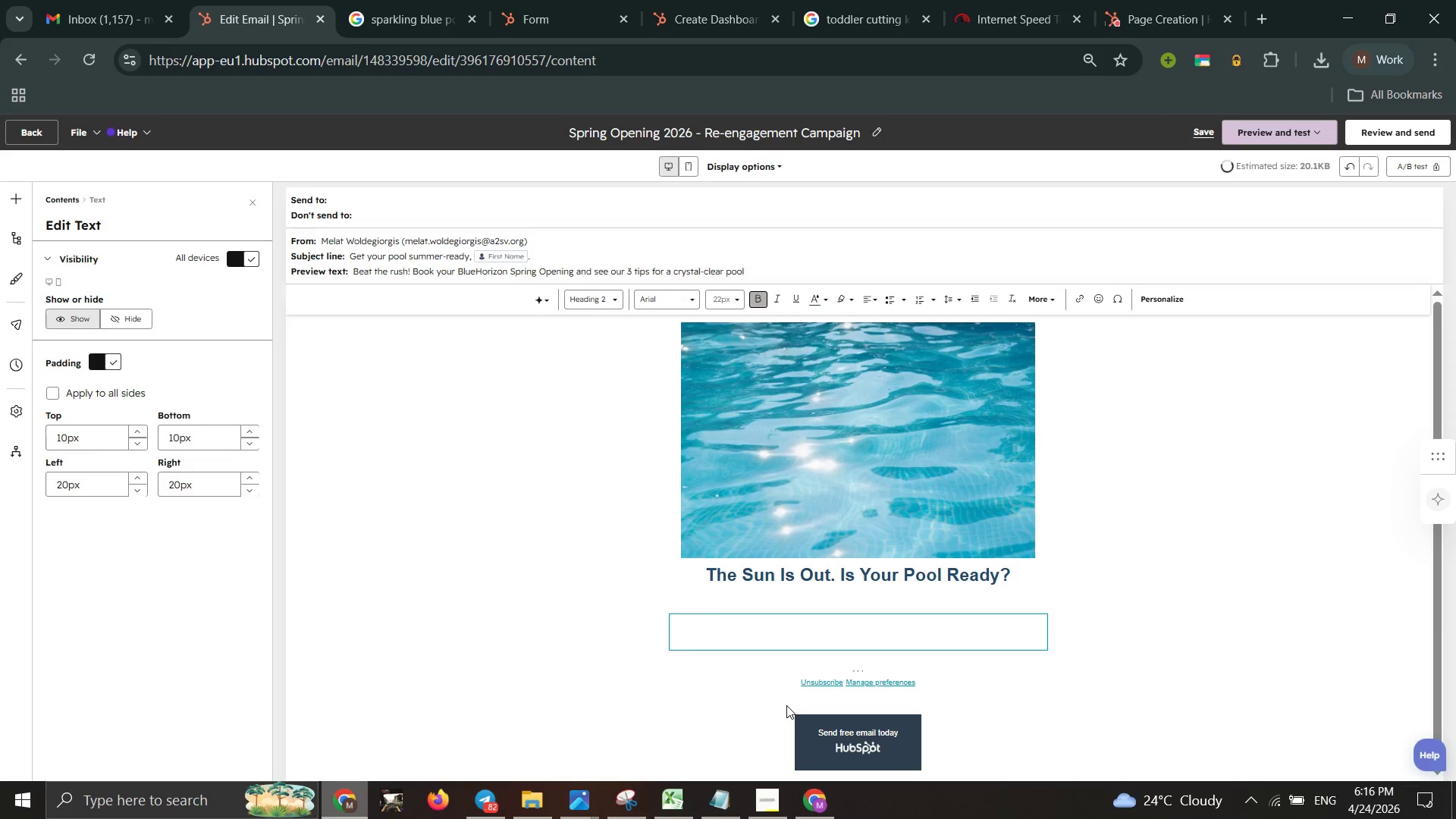 
key(CapsLock)
 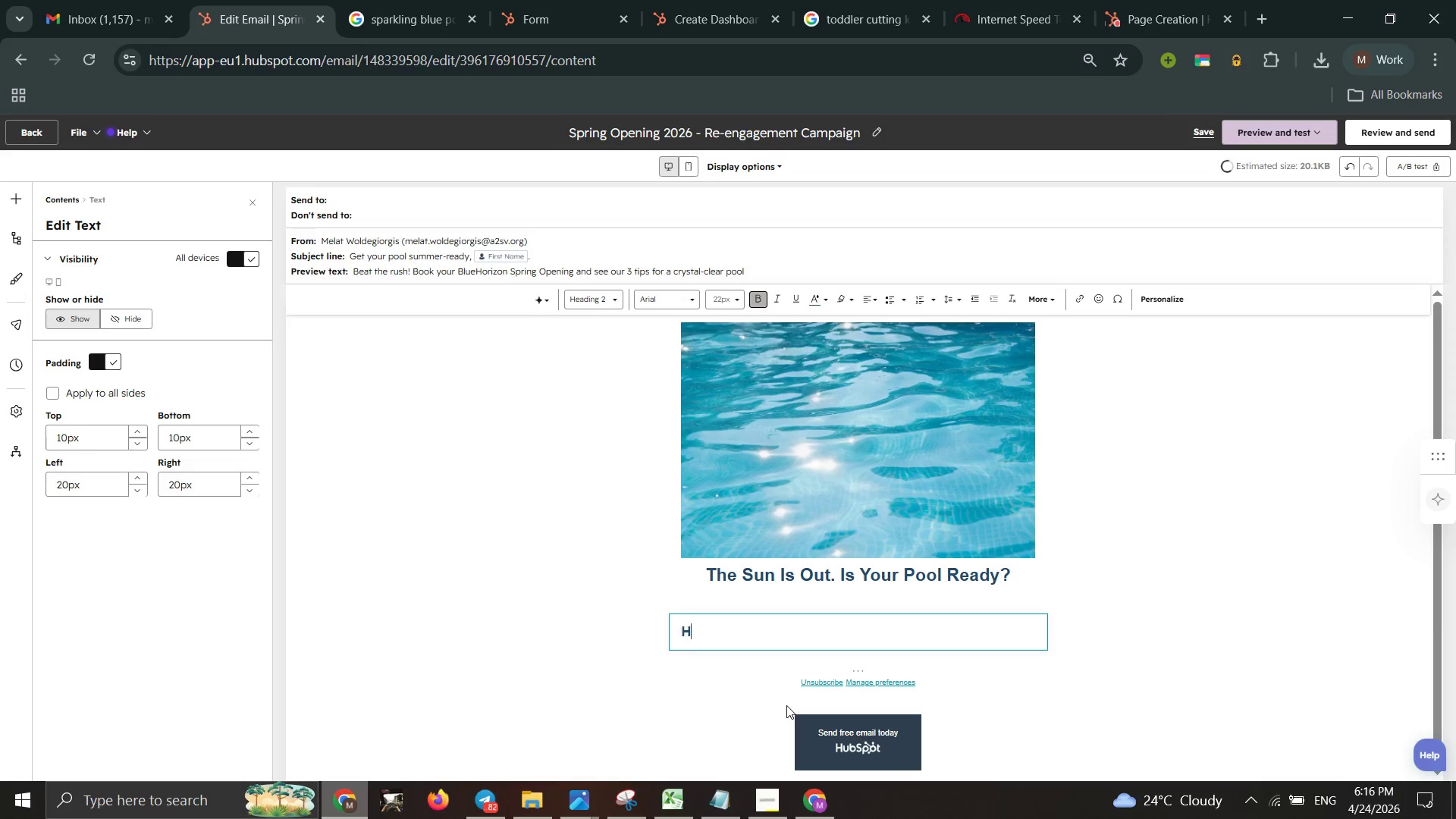 
key(H)
 